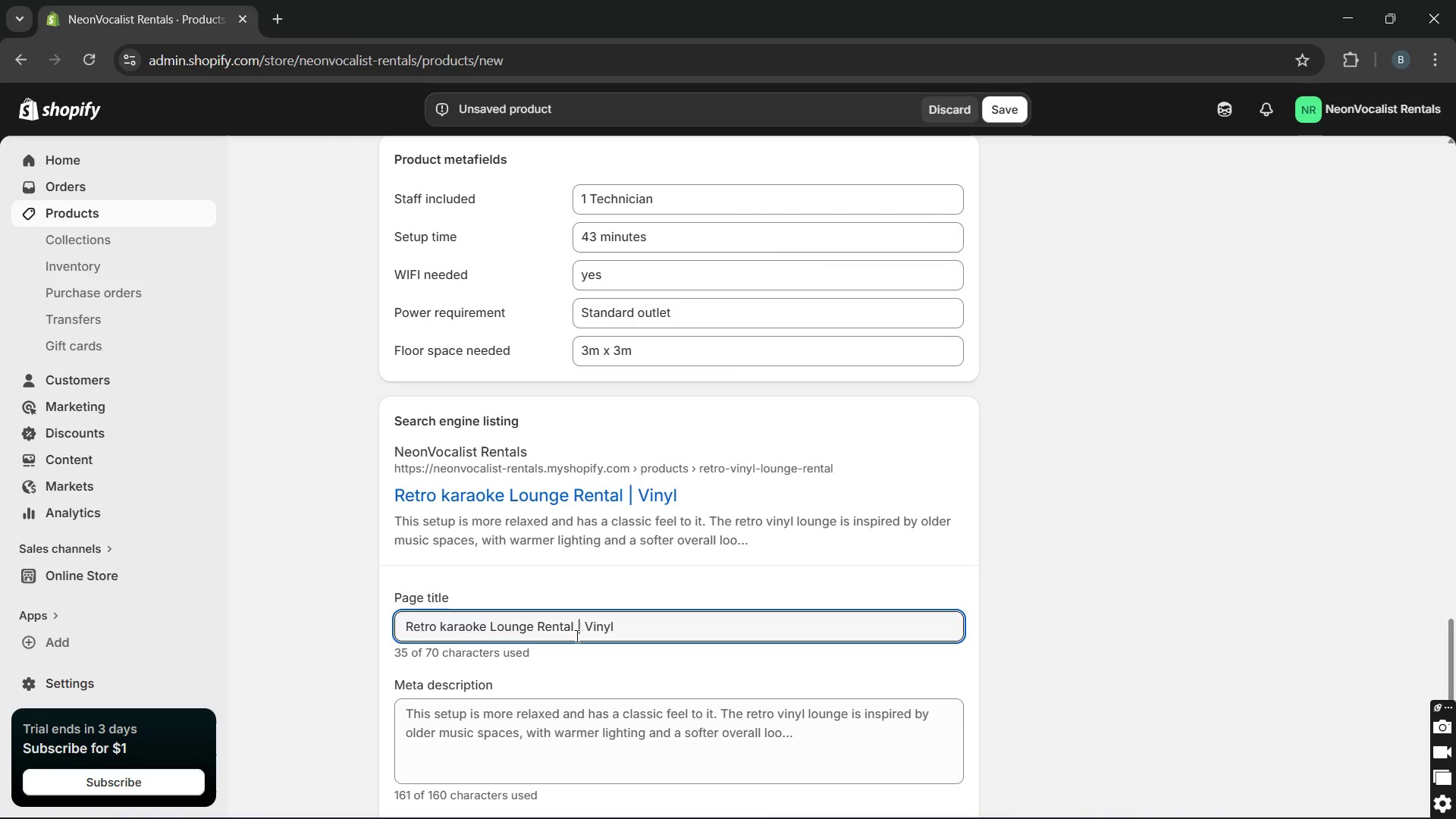 
type( capsule)
 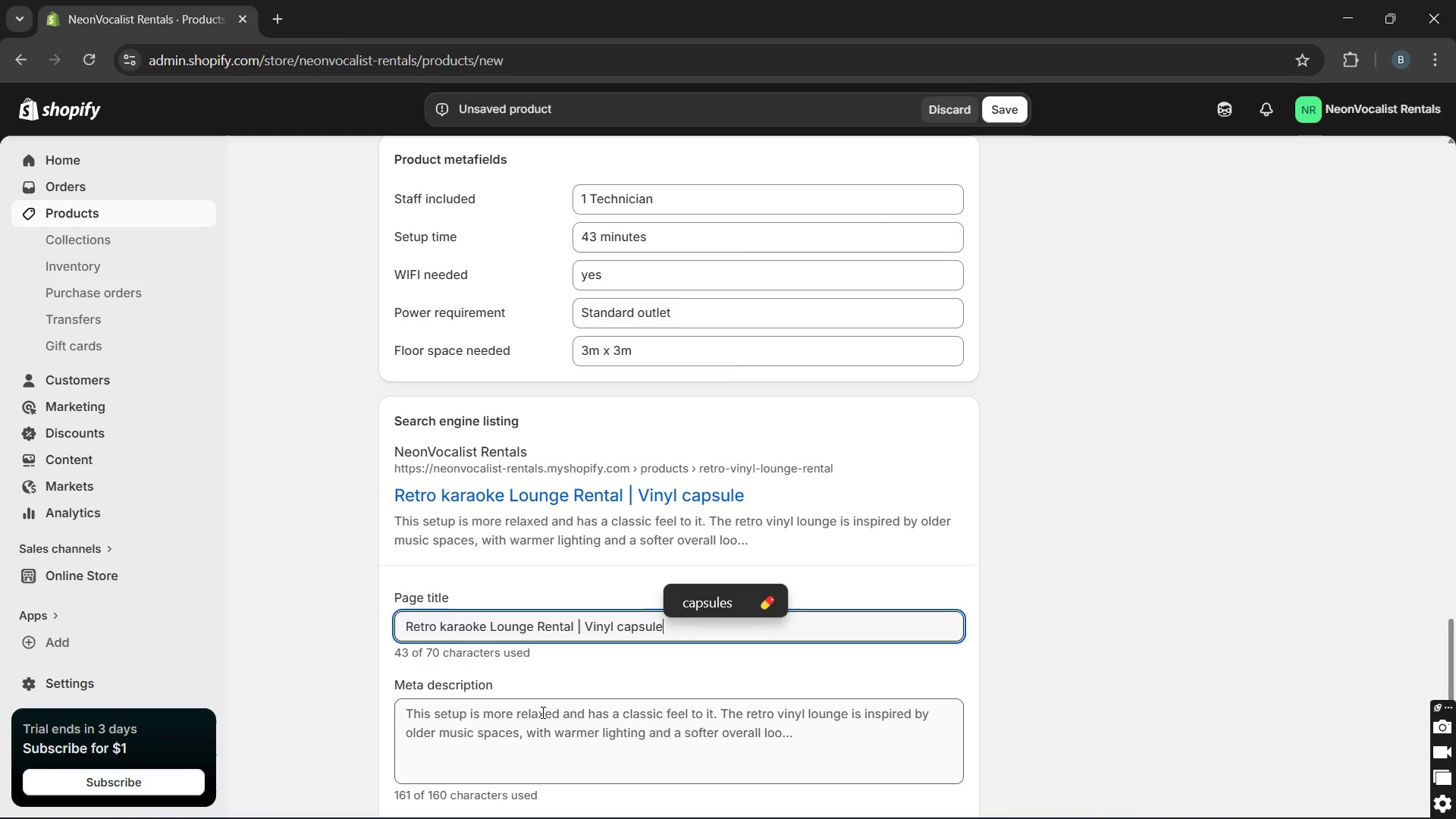 
double_click([541, 712])
 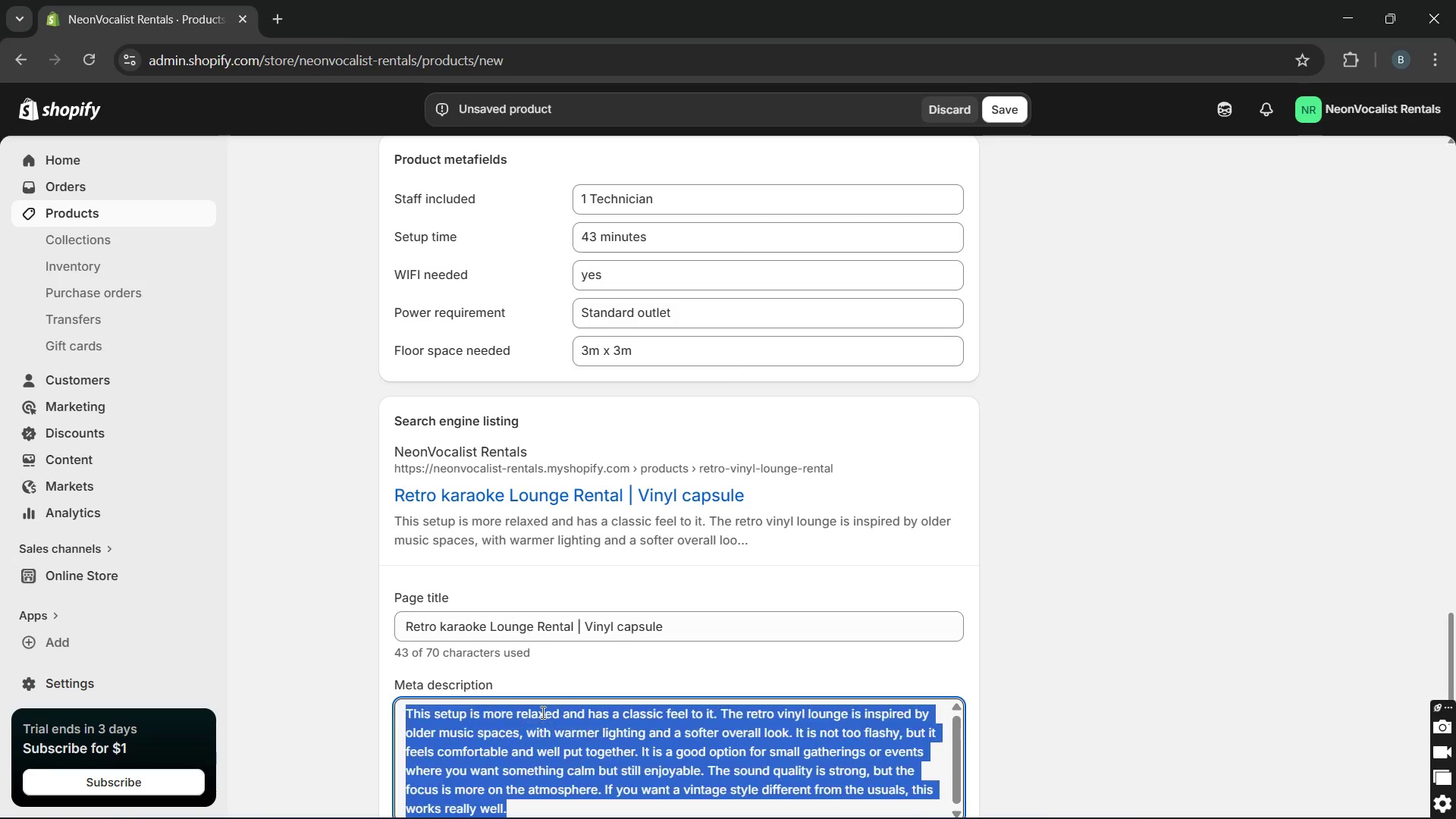 
triple_click([541, 712])
 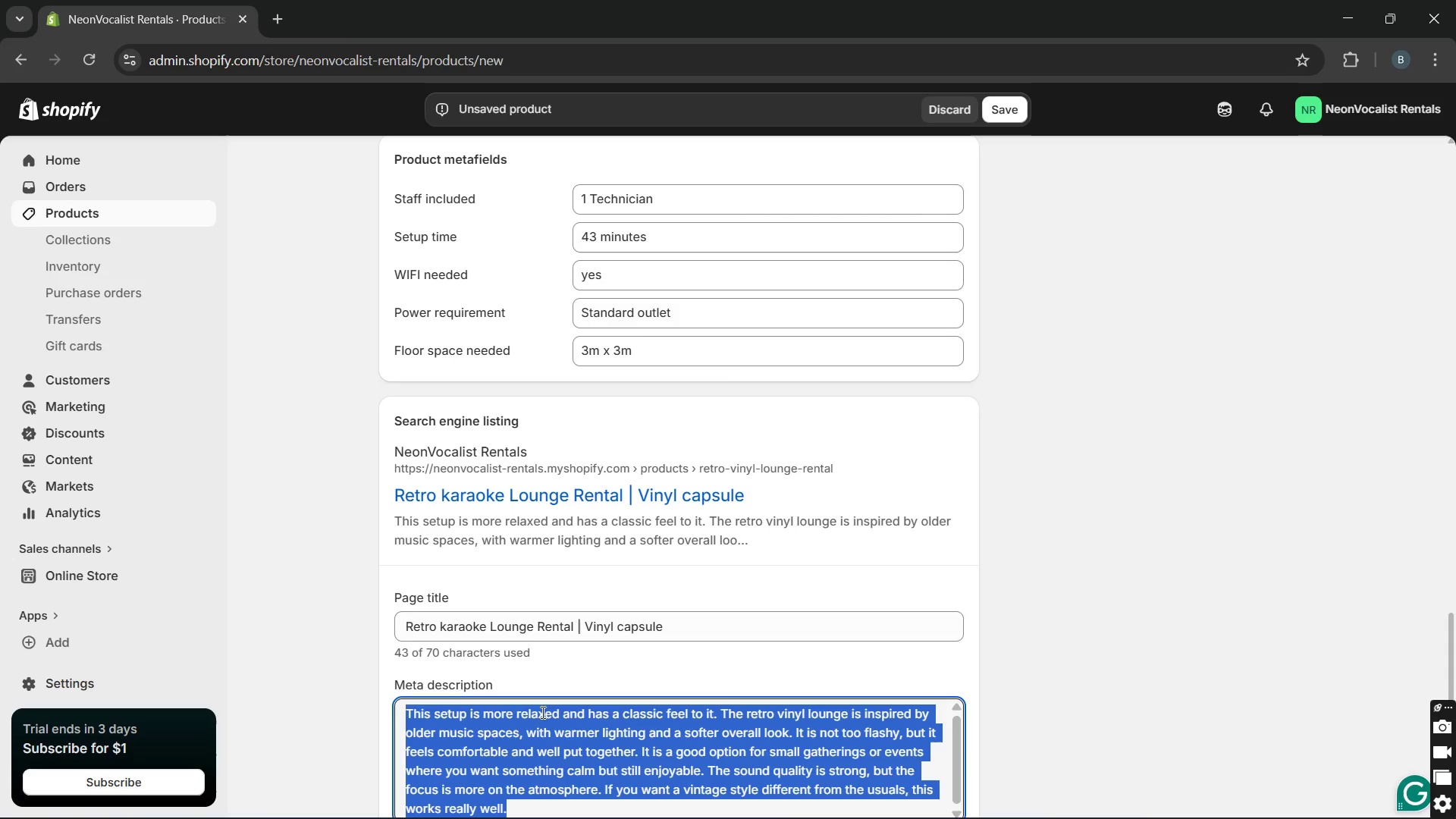 
type(Book a retrp)
key(Backspace)
type(o karaoke capsule with warm style )
key(Backspace)
type(, premium )
 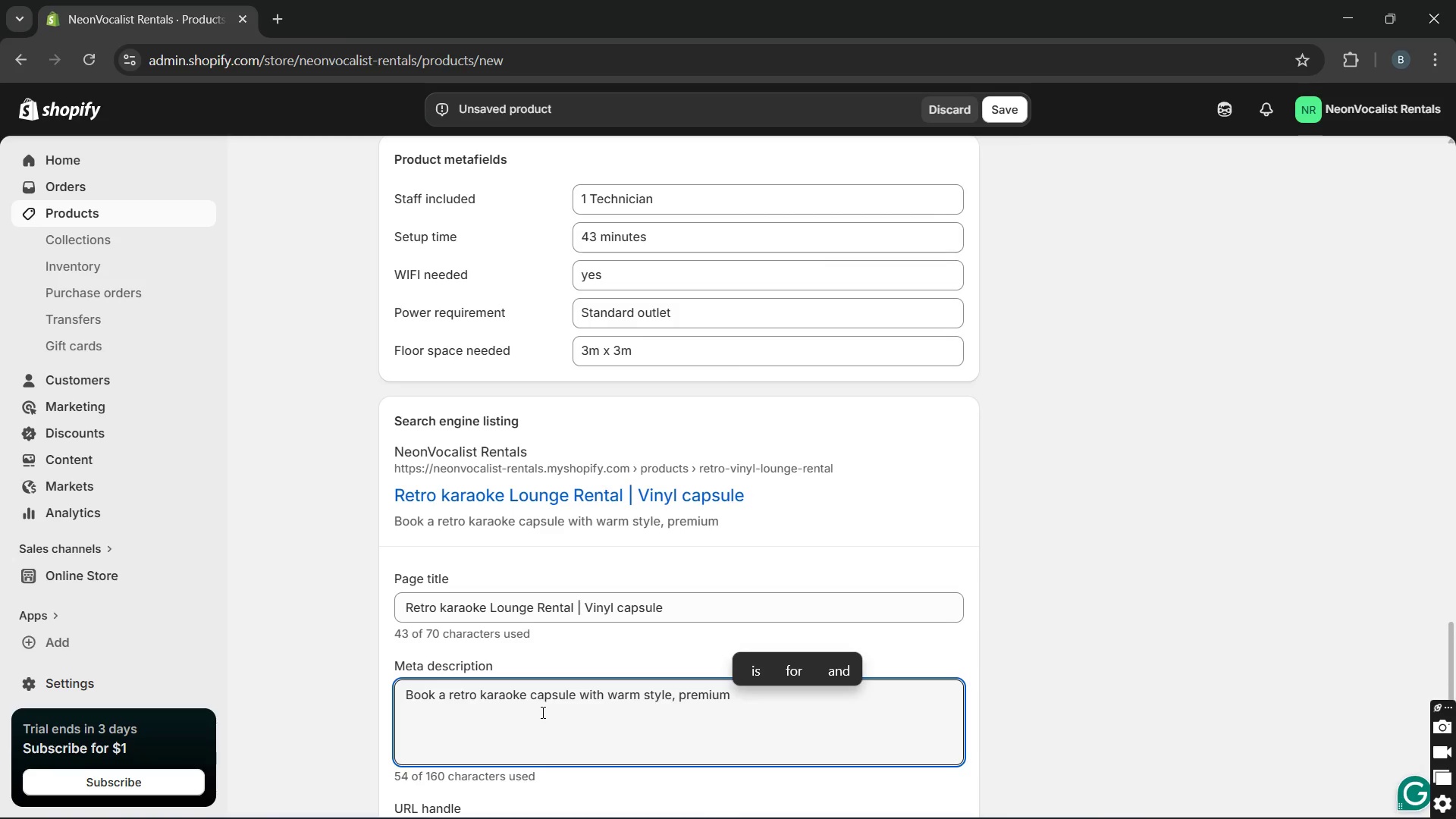 
type(sound, and private entertainment)
 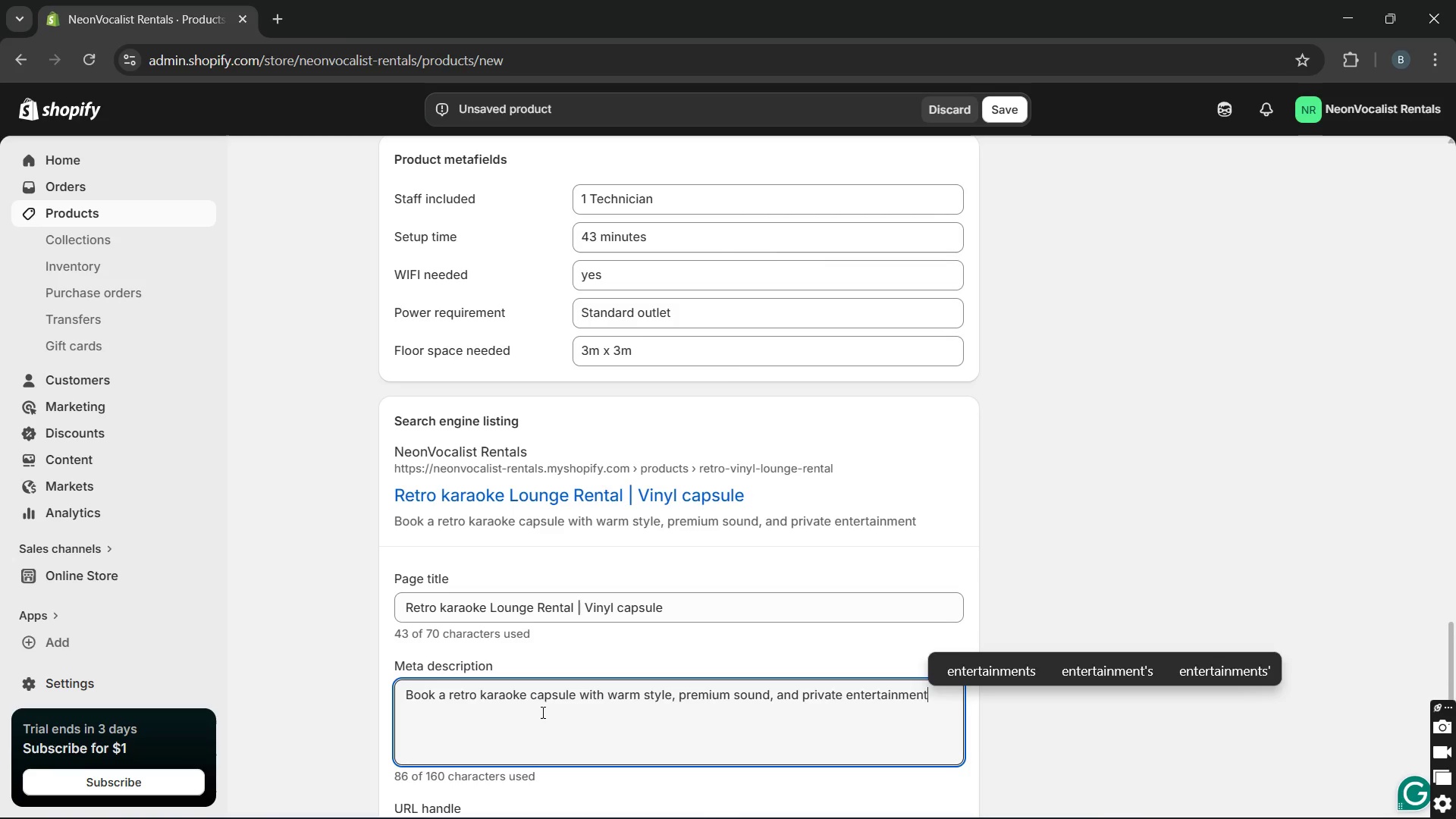 
wait(5.41)
 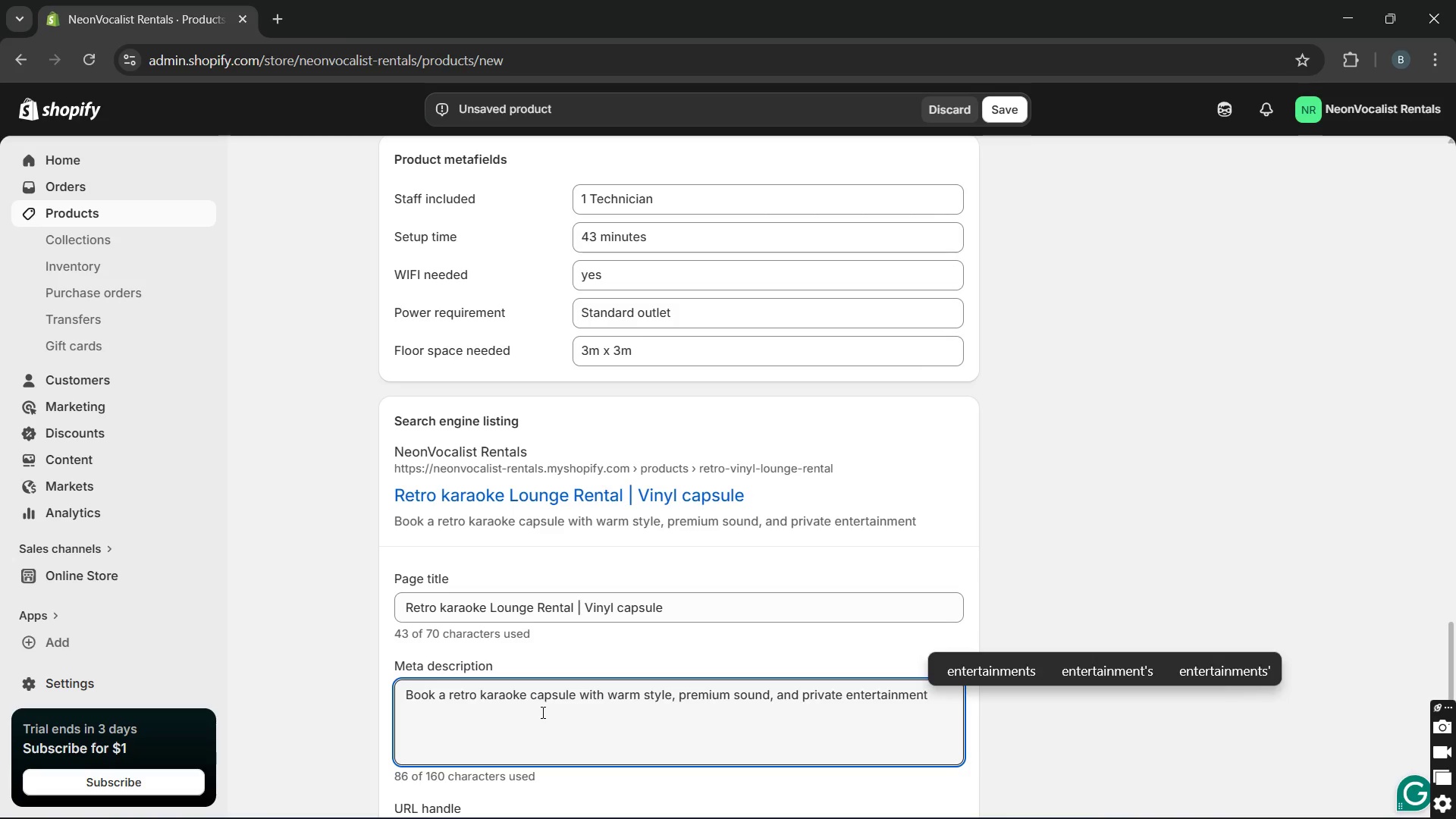 
key(Period)
 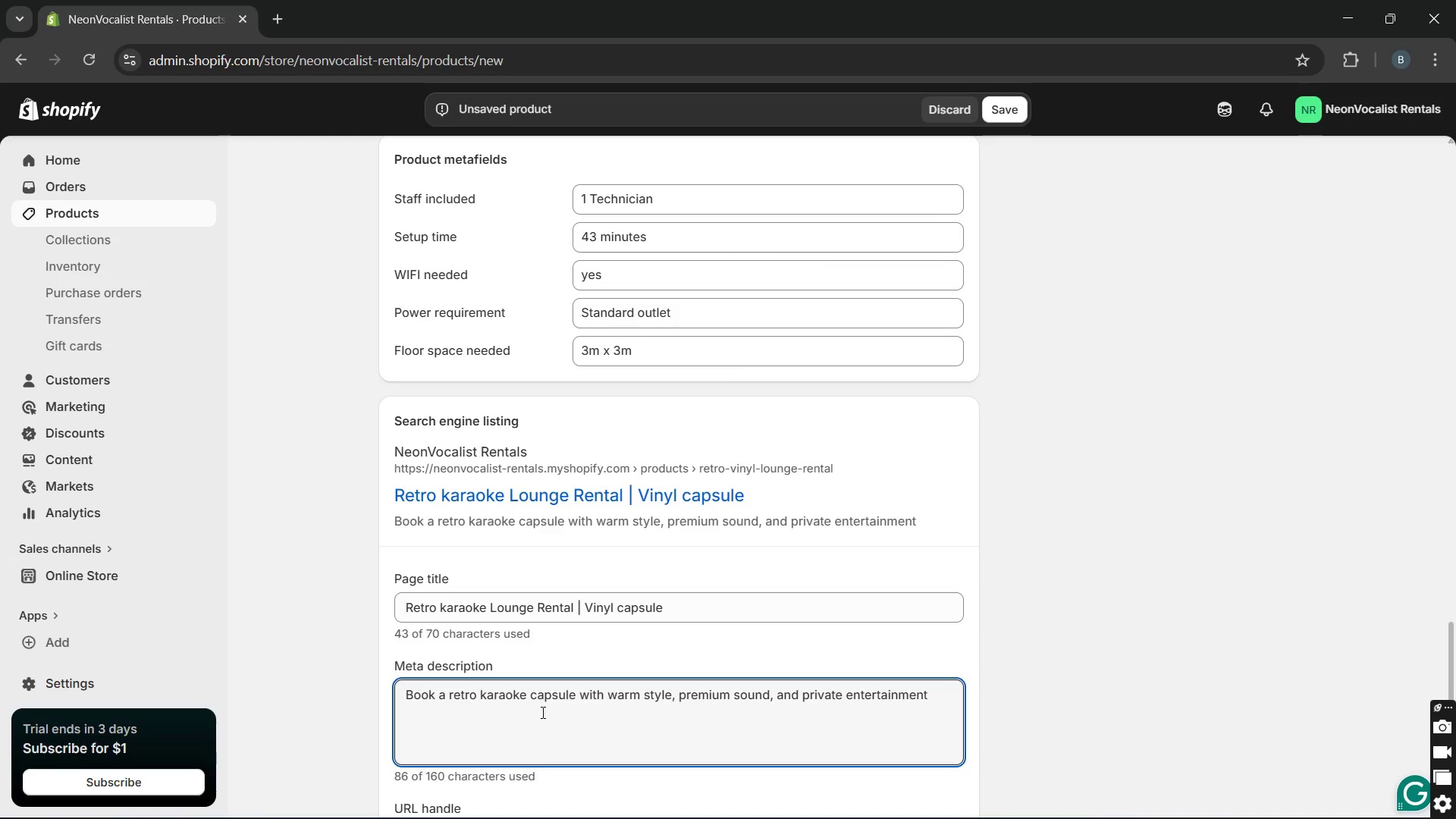 
key(Space)
 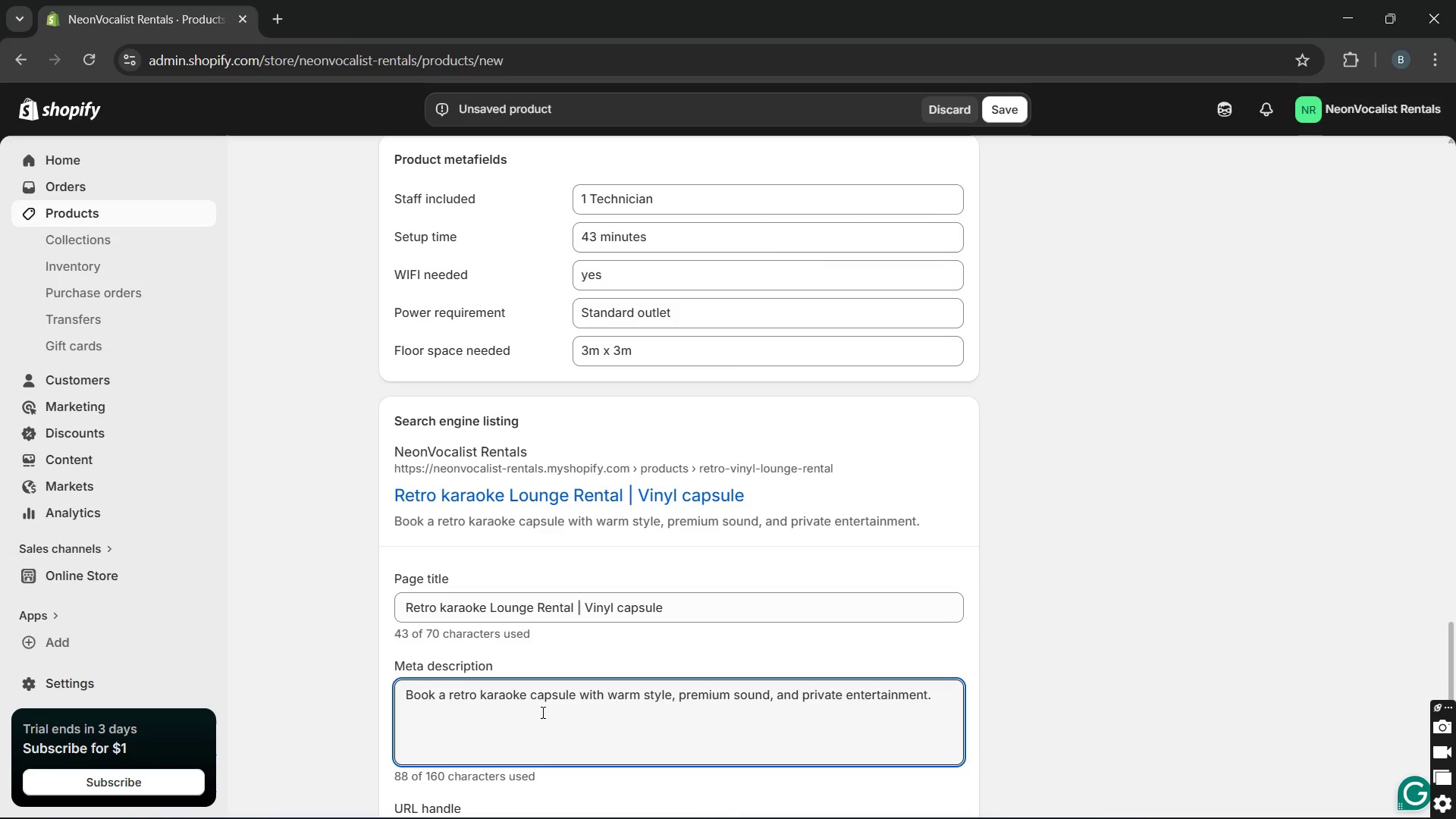 
mouse_move([595, 595])
 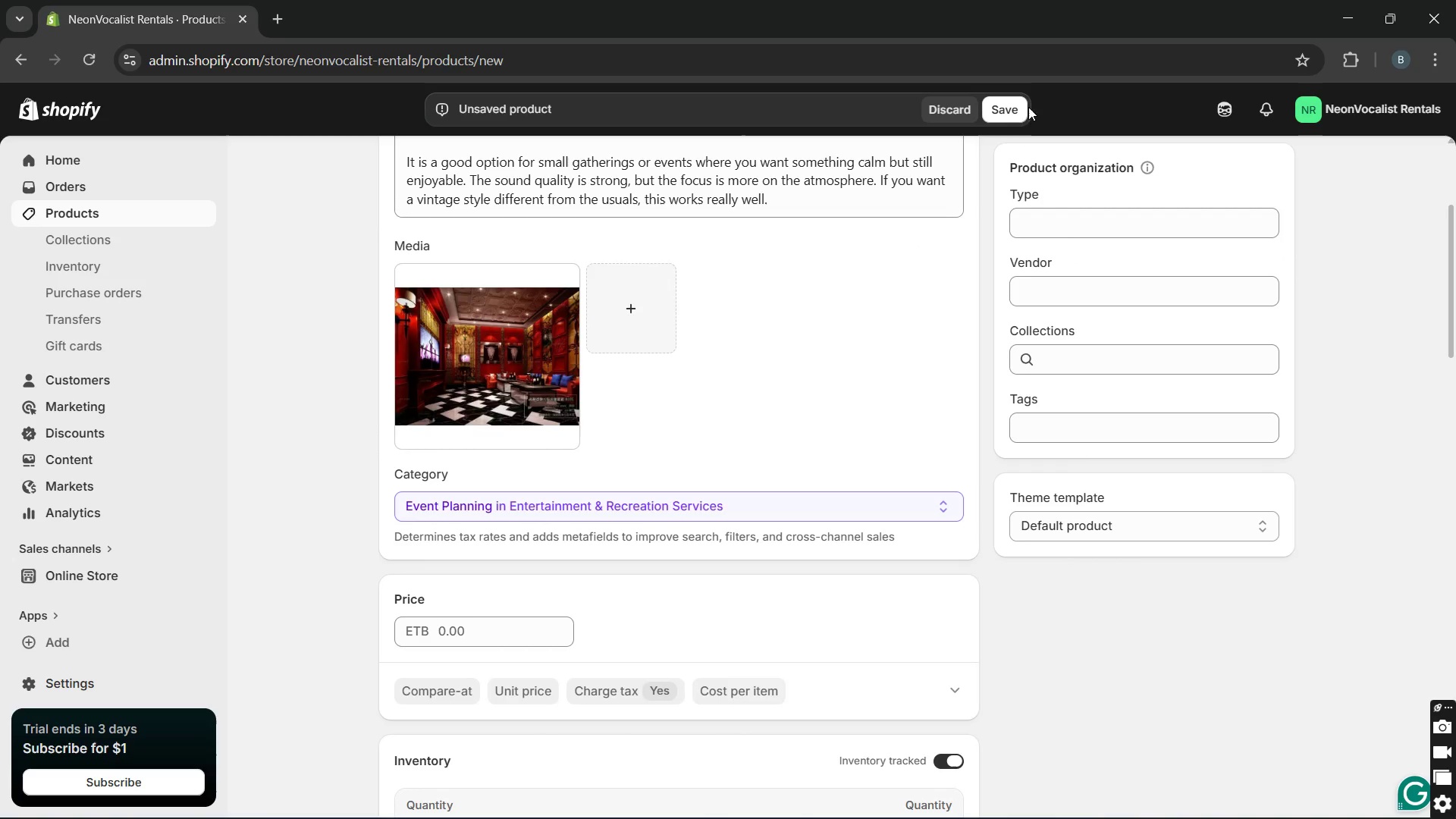 
left_click([1015, 112])
 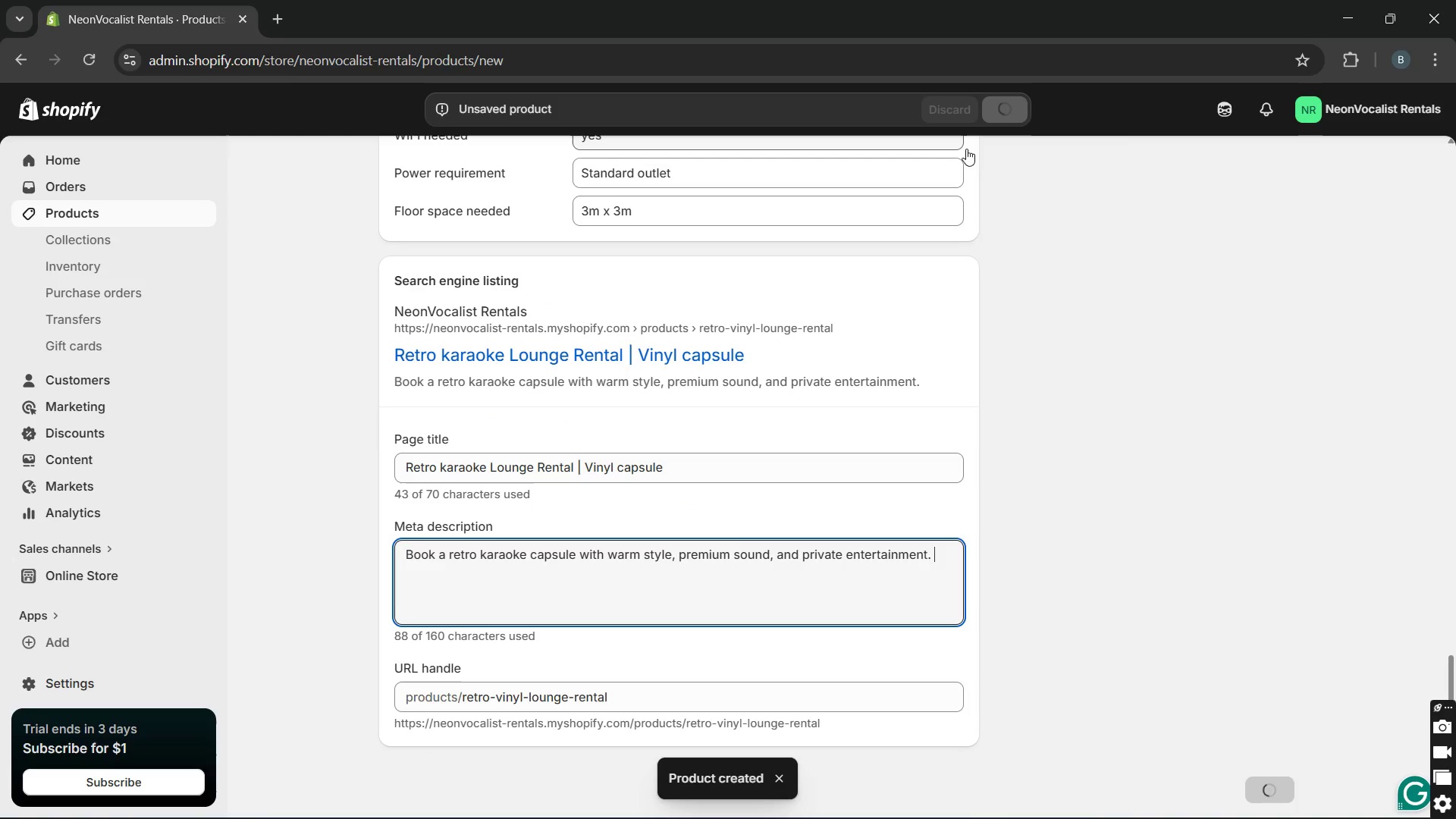 
wait(7.62)
 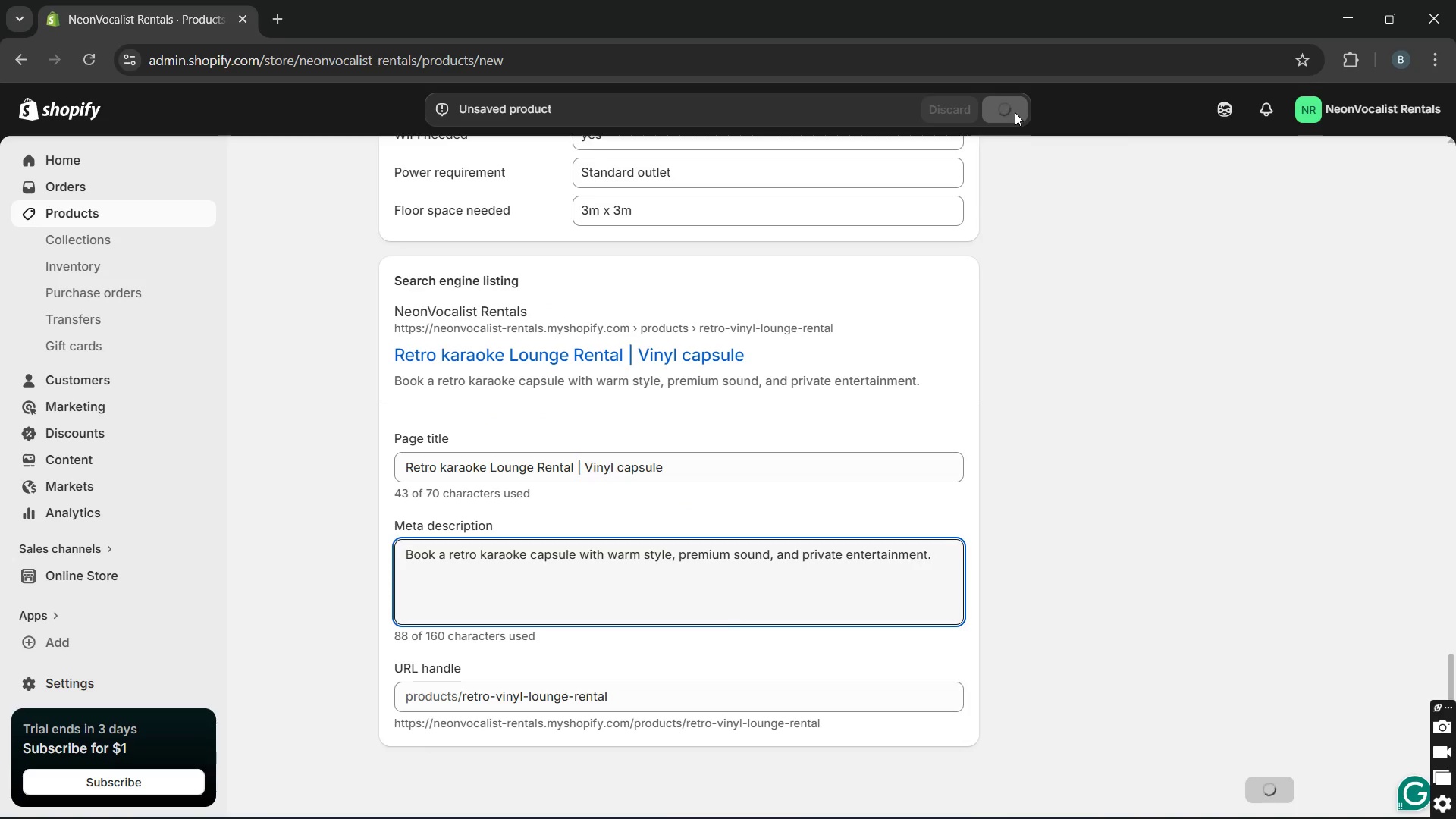 
left_click([185, 219])
 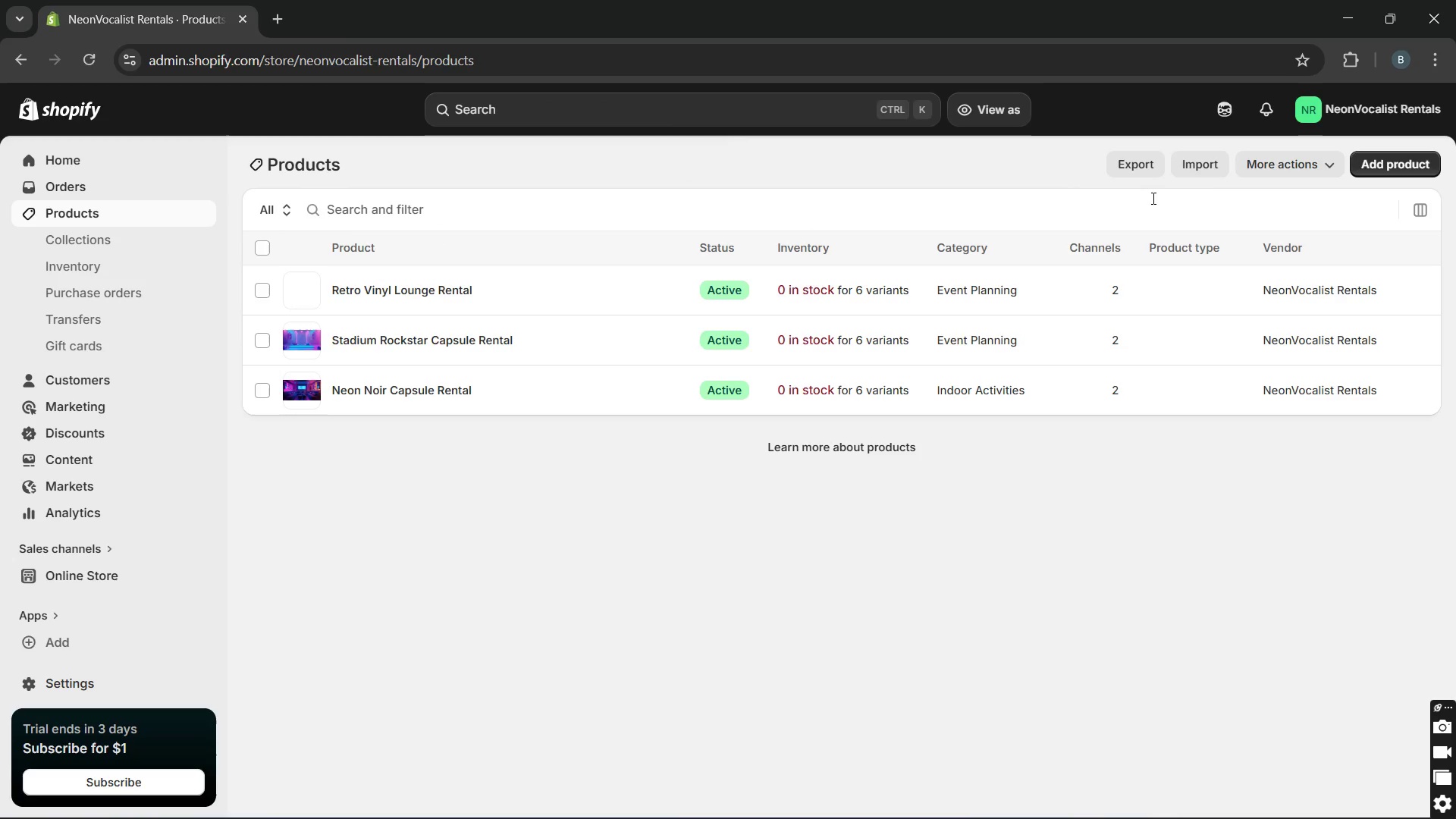 
wait(5.44)
 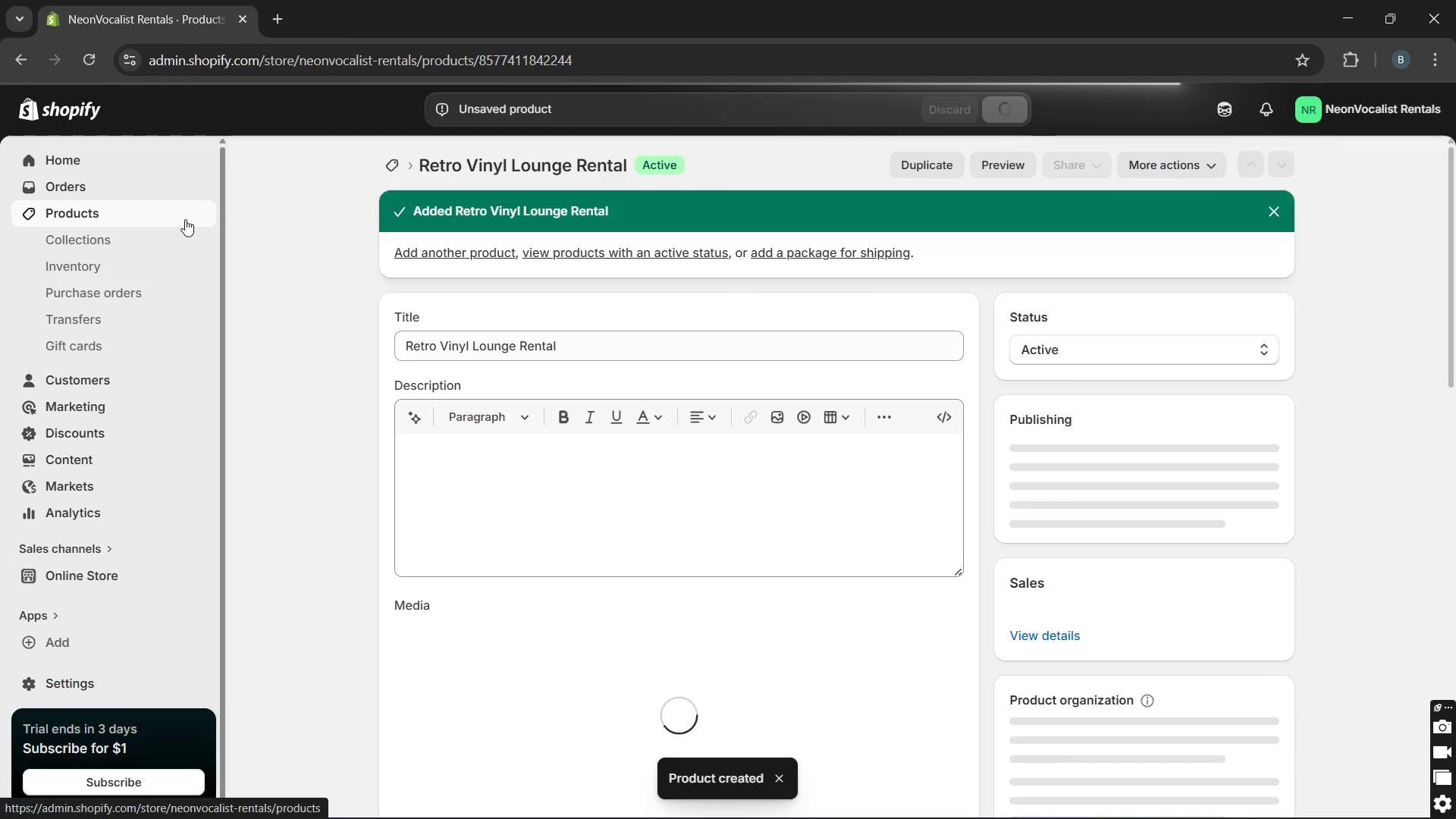 
left_click([1425, 162])
 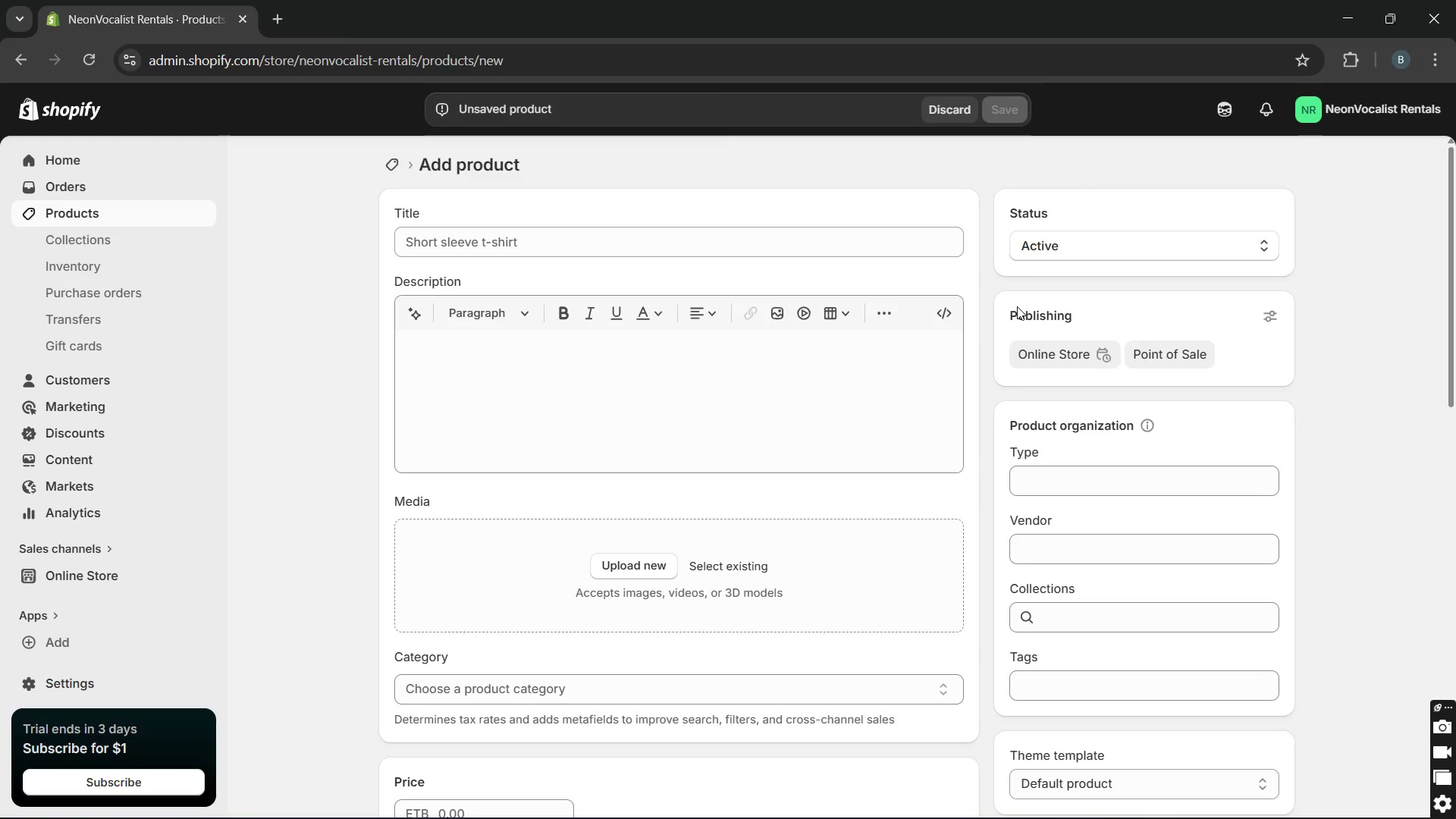 
left_click([896, 244])
 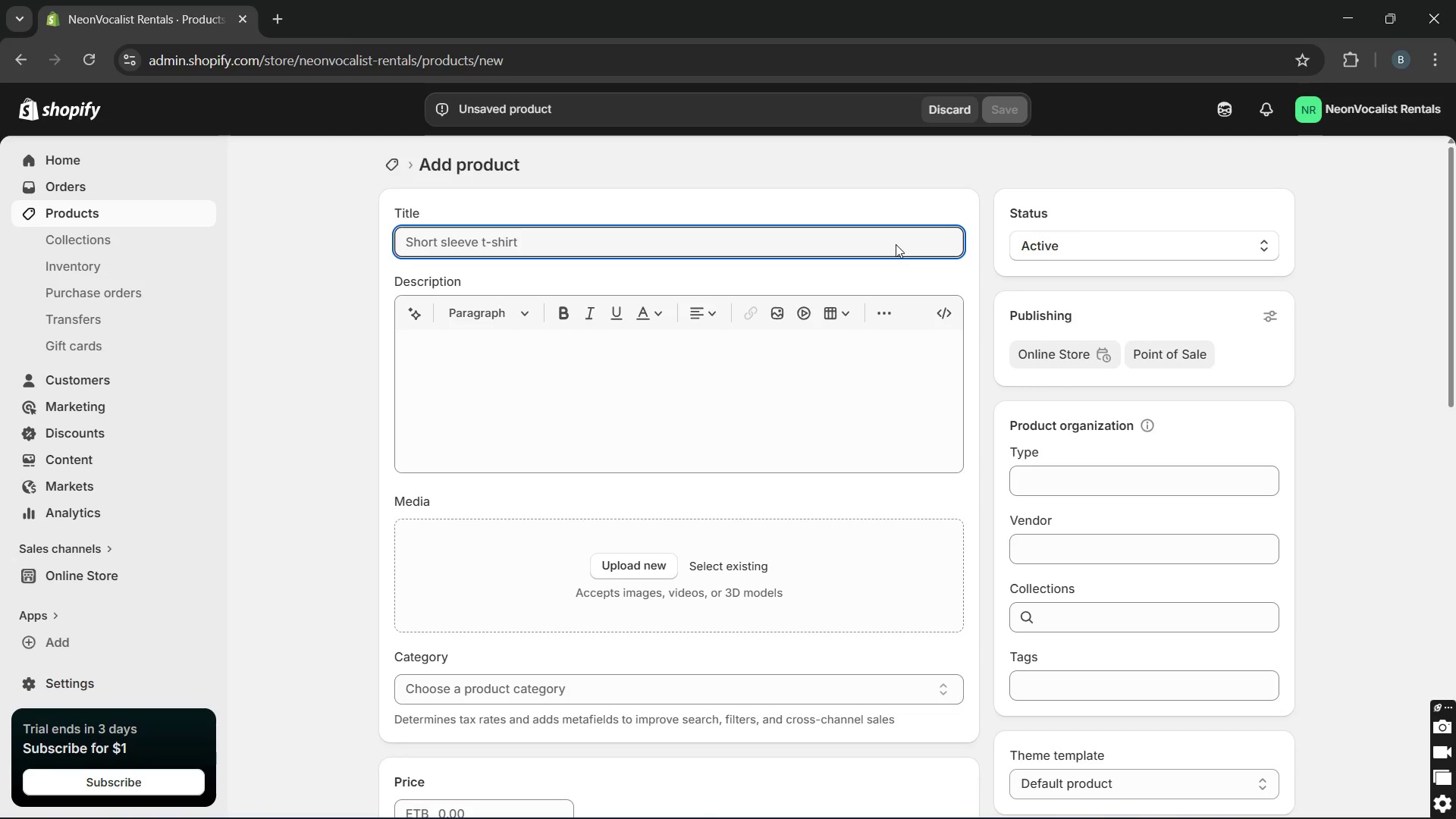 
type(Diamond VIP )
 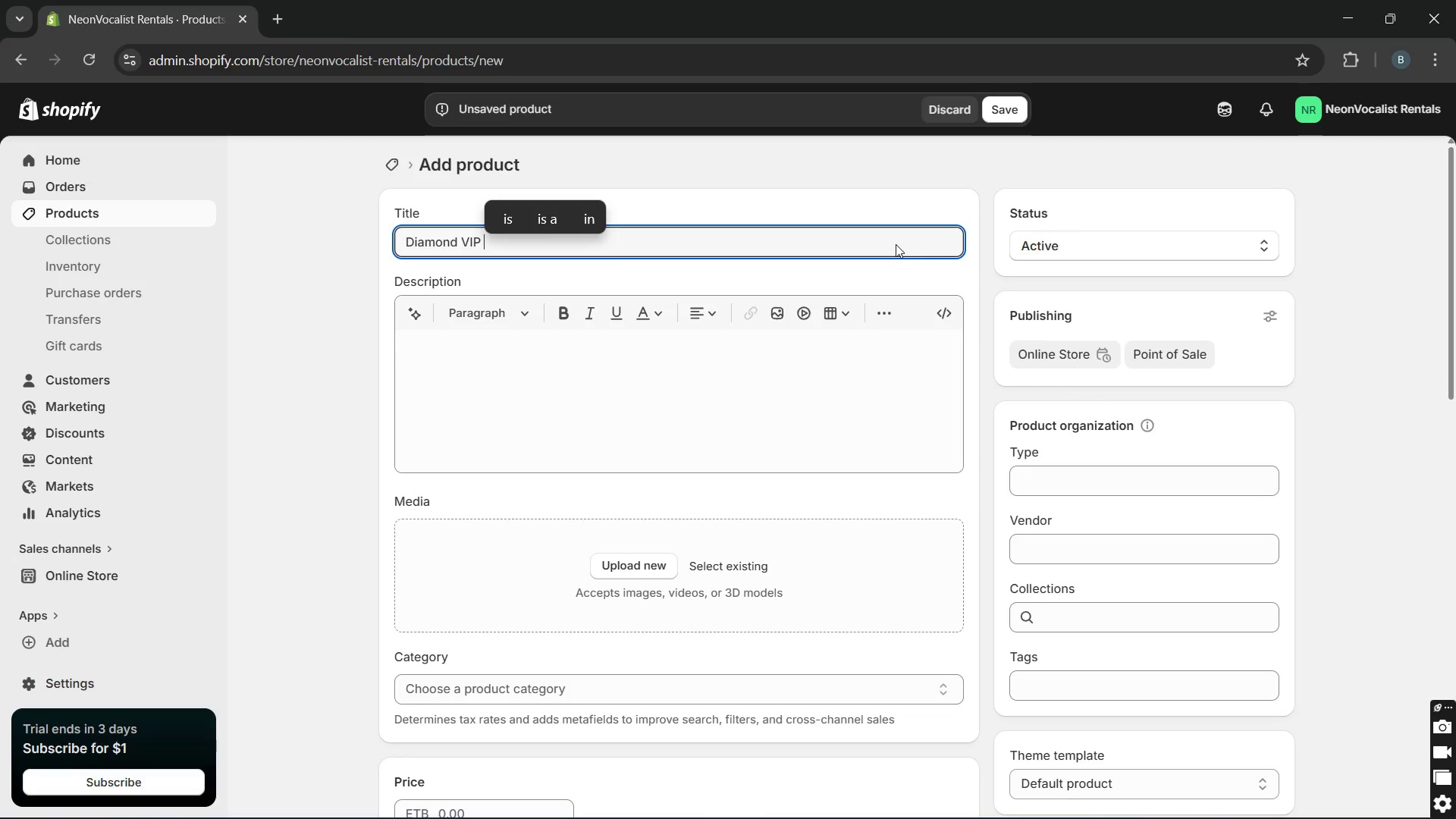 
type(Capsule Rental)
 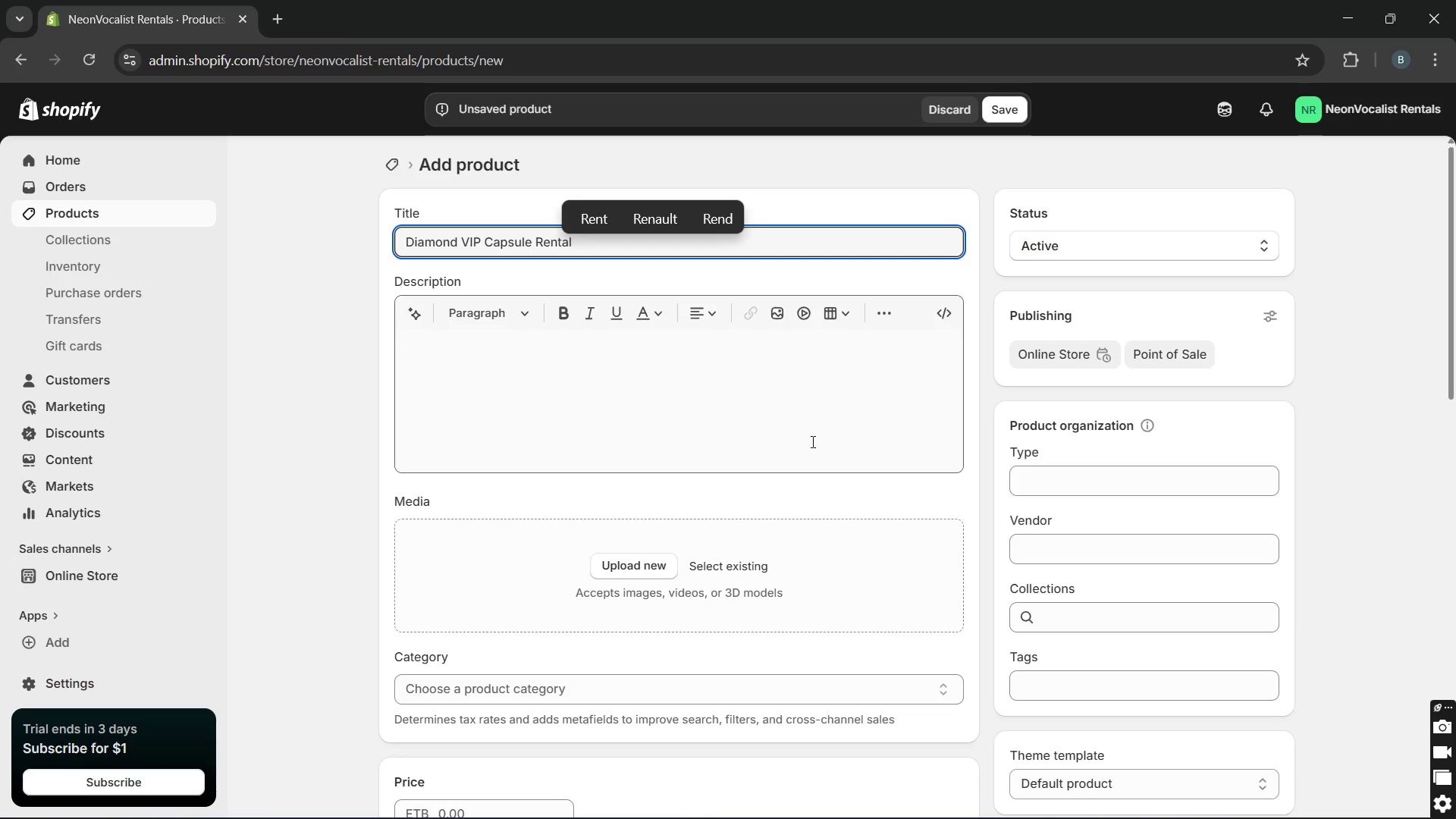 
left_click([811, 441])
 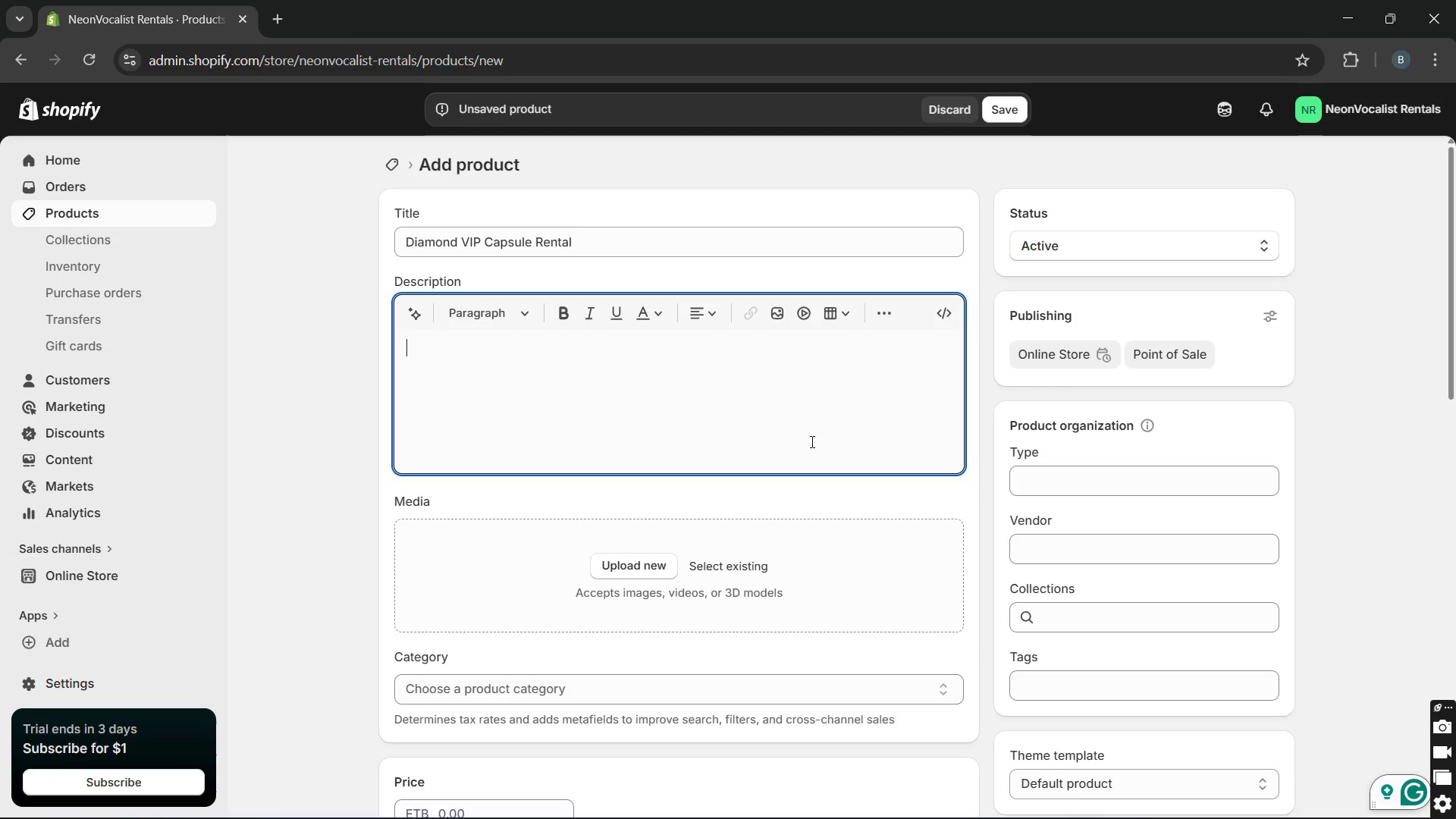 
type(The diamond VIP capsule is one of the more premuim )
key(Backspace)
key(Backspace)
key(Backspace)
key(Backspace)
key(Backspace)
key(Backspace)
type(meiy)
key(Backspace)
type(um)
key(Backspace)
key(Backspace)
key(Backspace)
key(Backspace)
key(Backspace)
type(mei)
 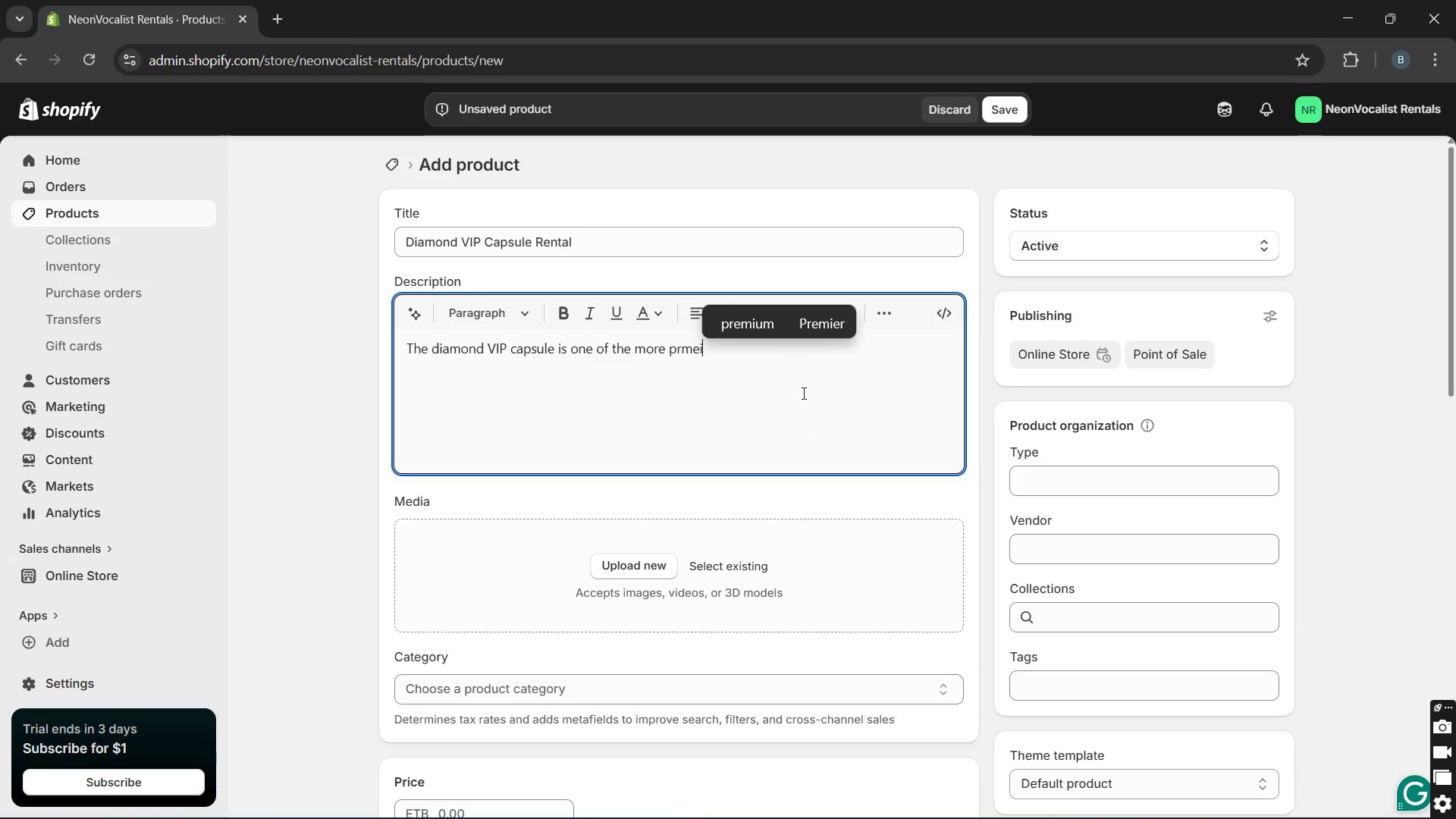 
left_click([767, 330])
 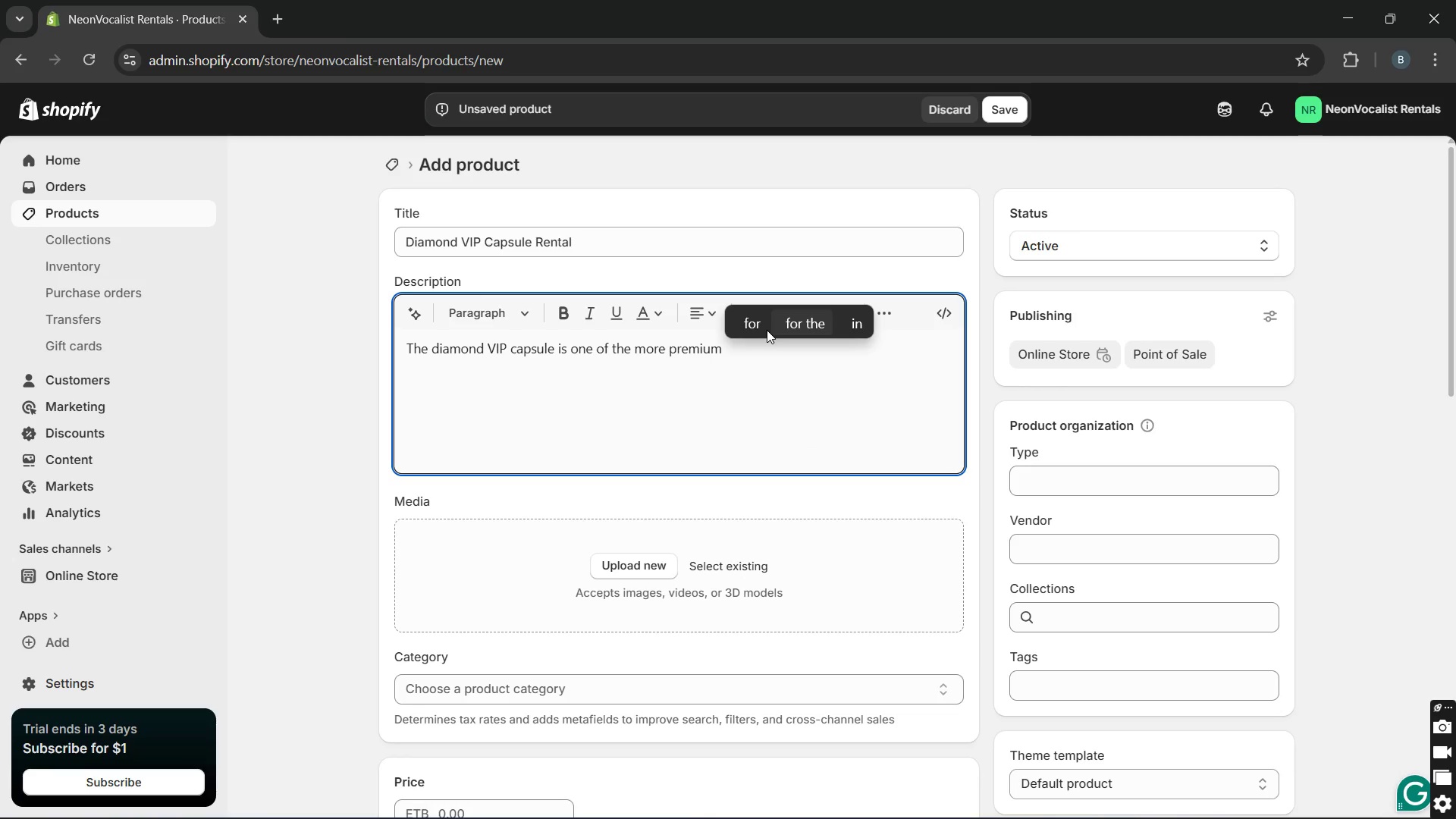 
type(options. It is designed for people who want high-end )
 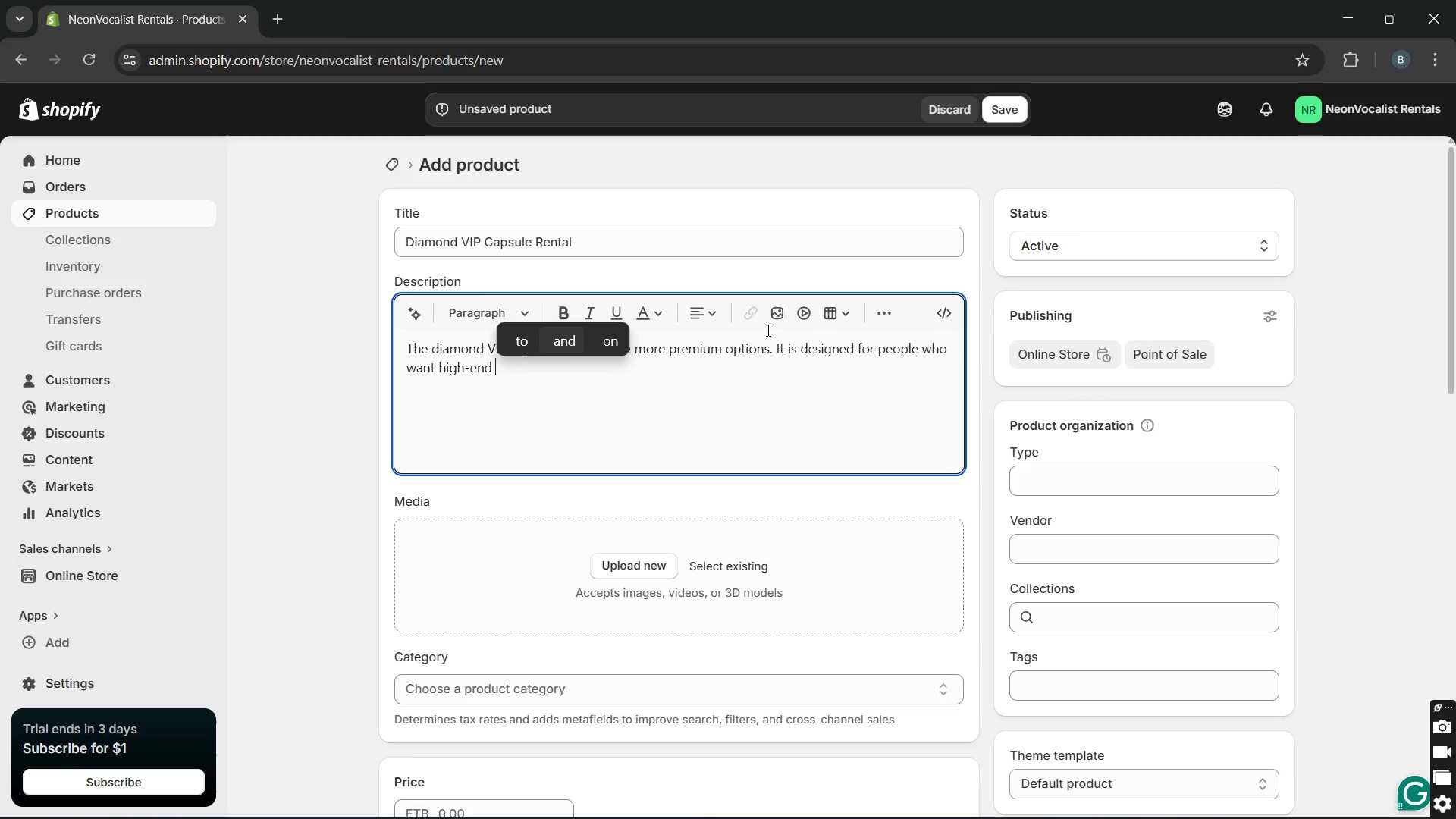 
type(experience)
 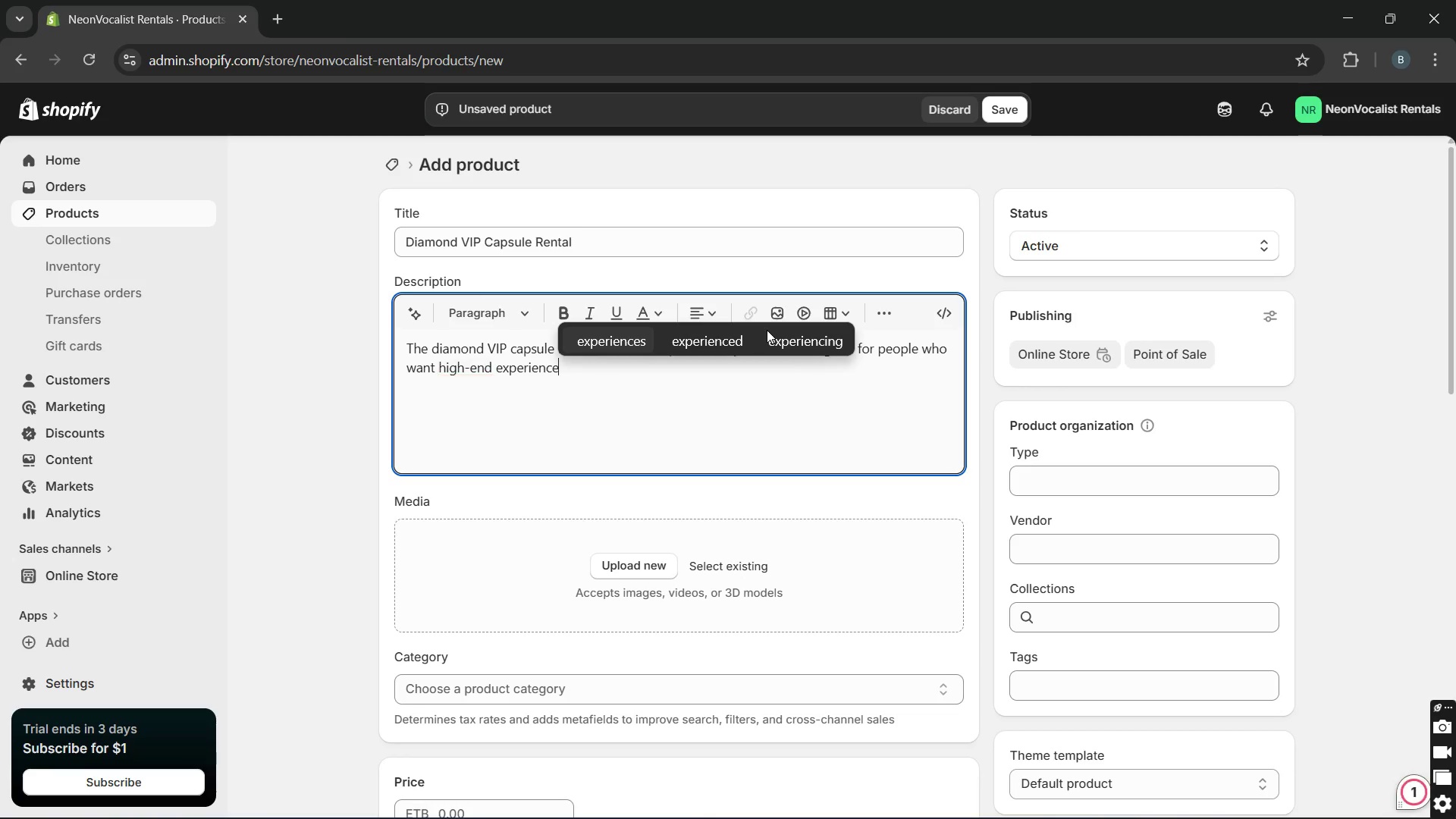 
key(Space)
 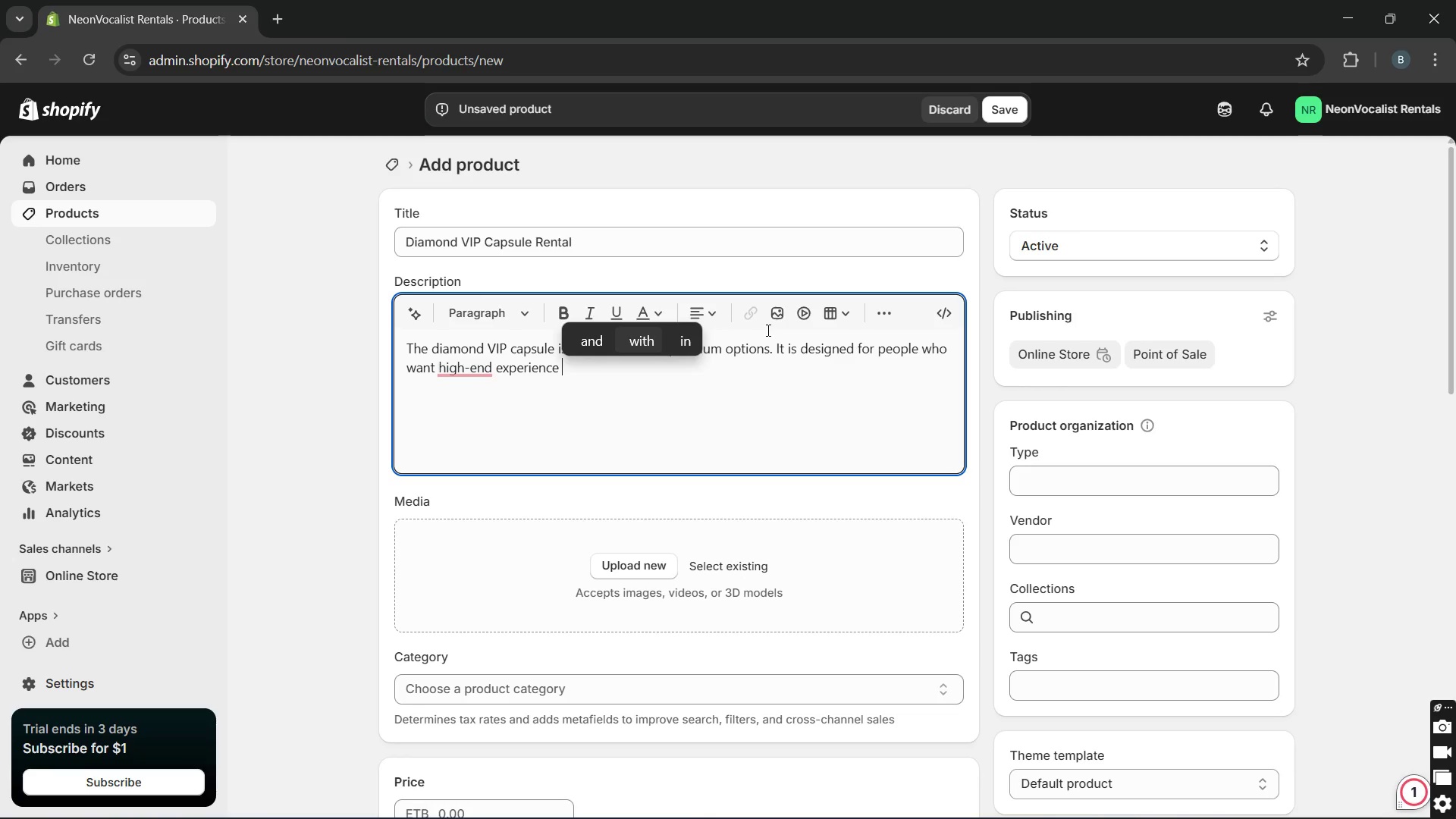 
key(Backspace)
type(, with )
 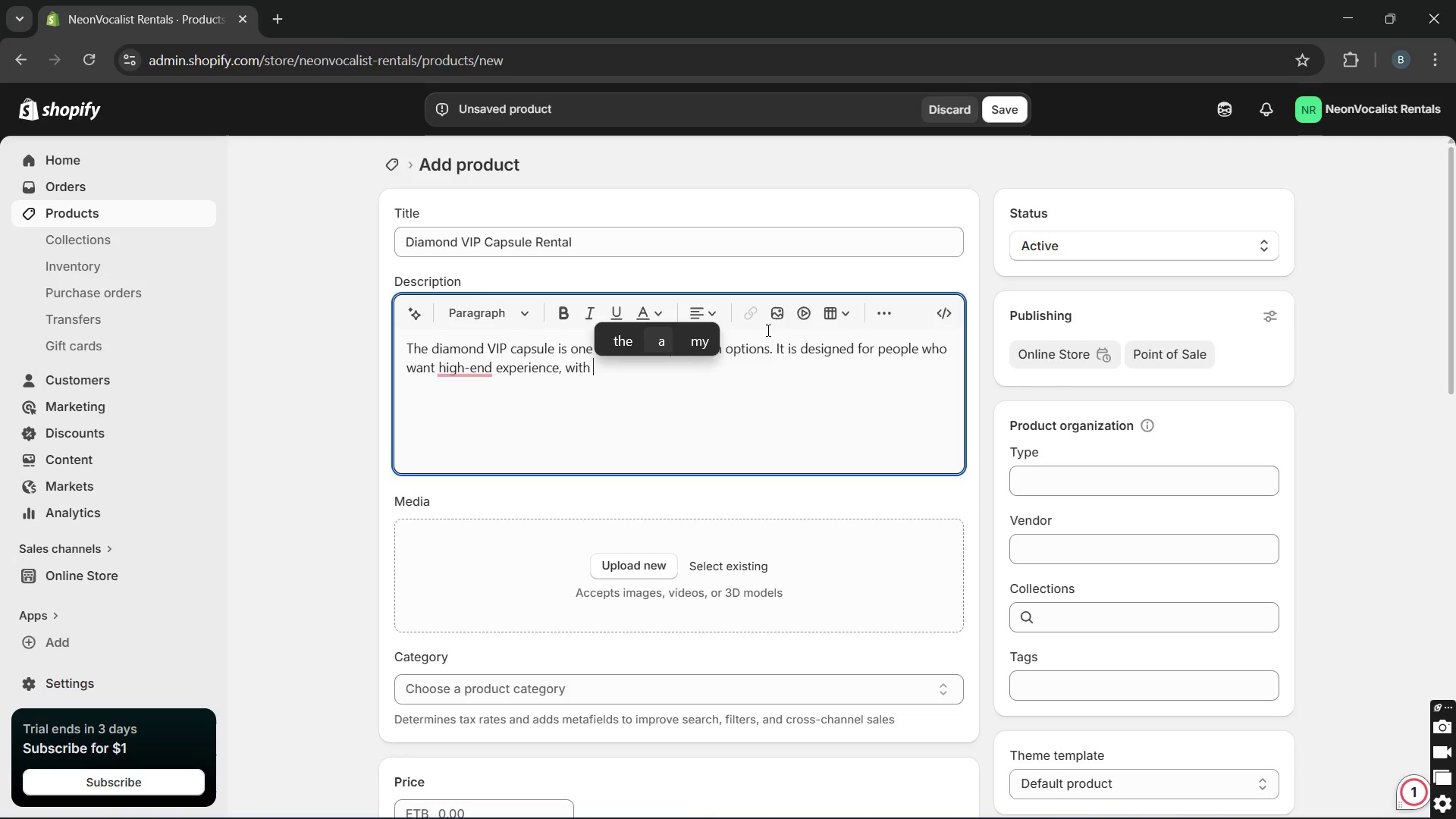 
type(bettr seating )
key(Backspace)
type(, clearer design )
key(Backspace)
type(, and amore polished look overall.)
 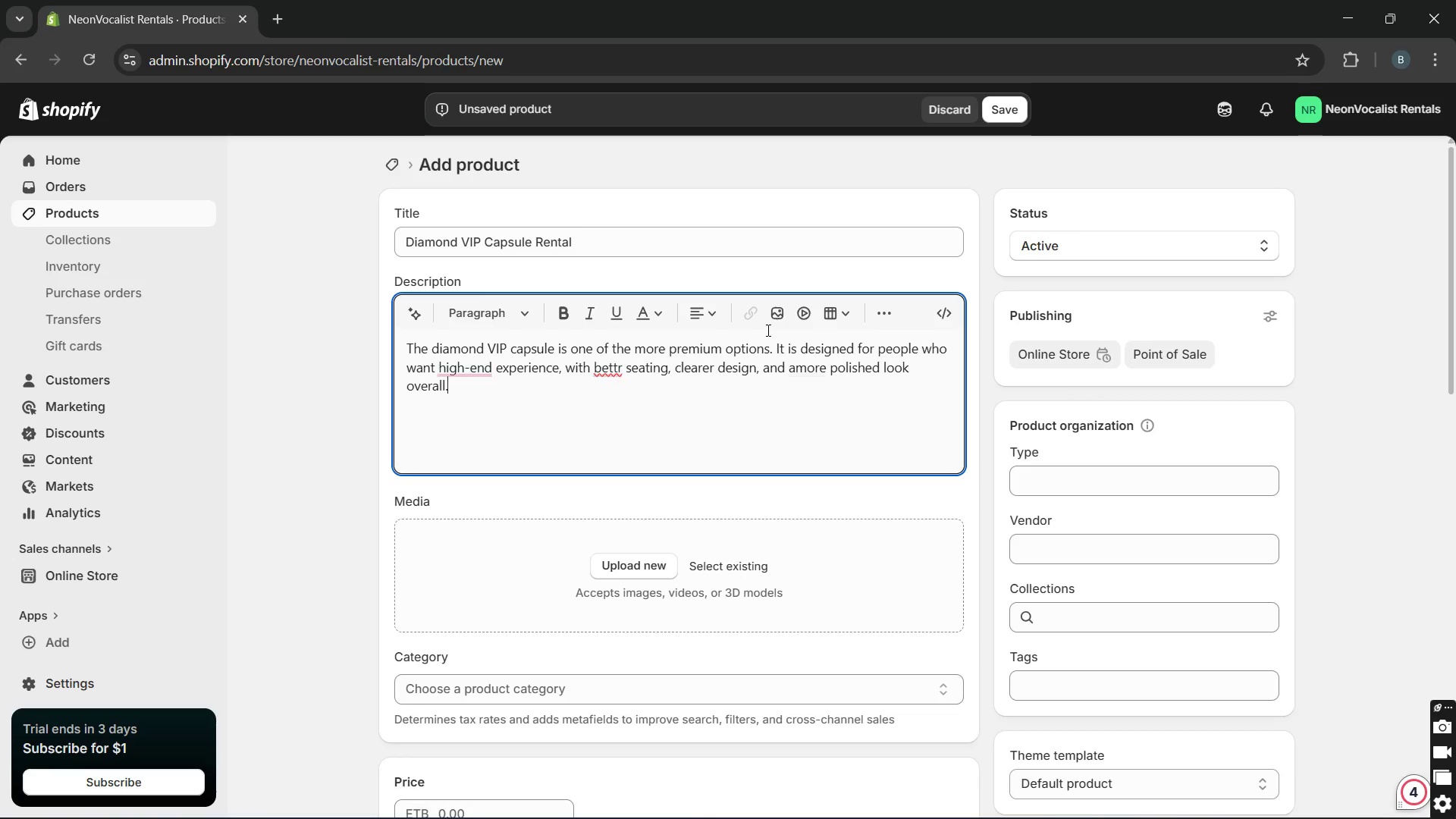 
key(Enter)
 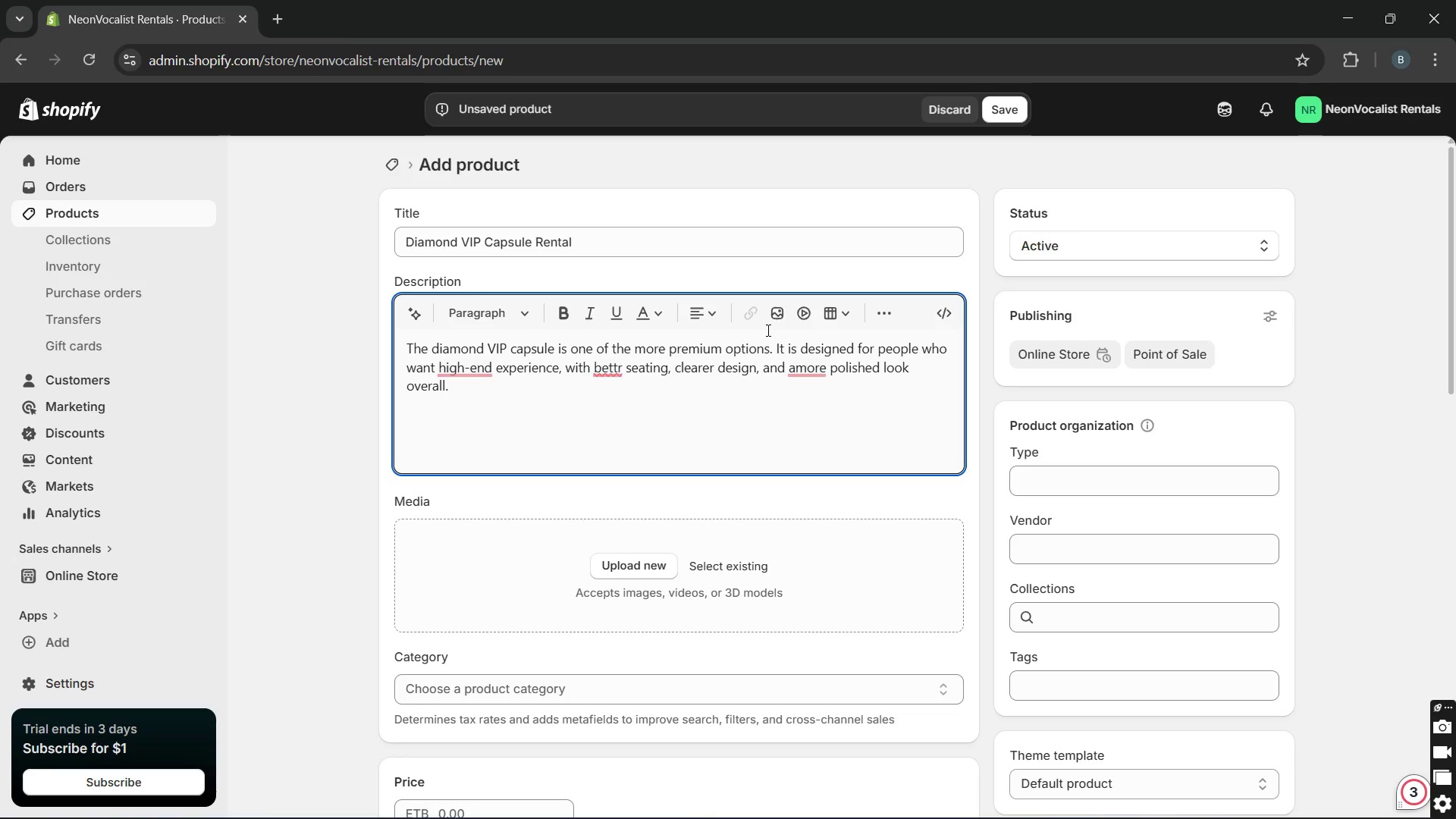 
wait(17.42)
 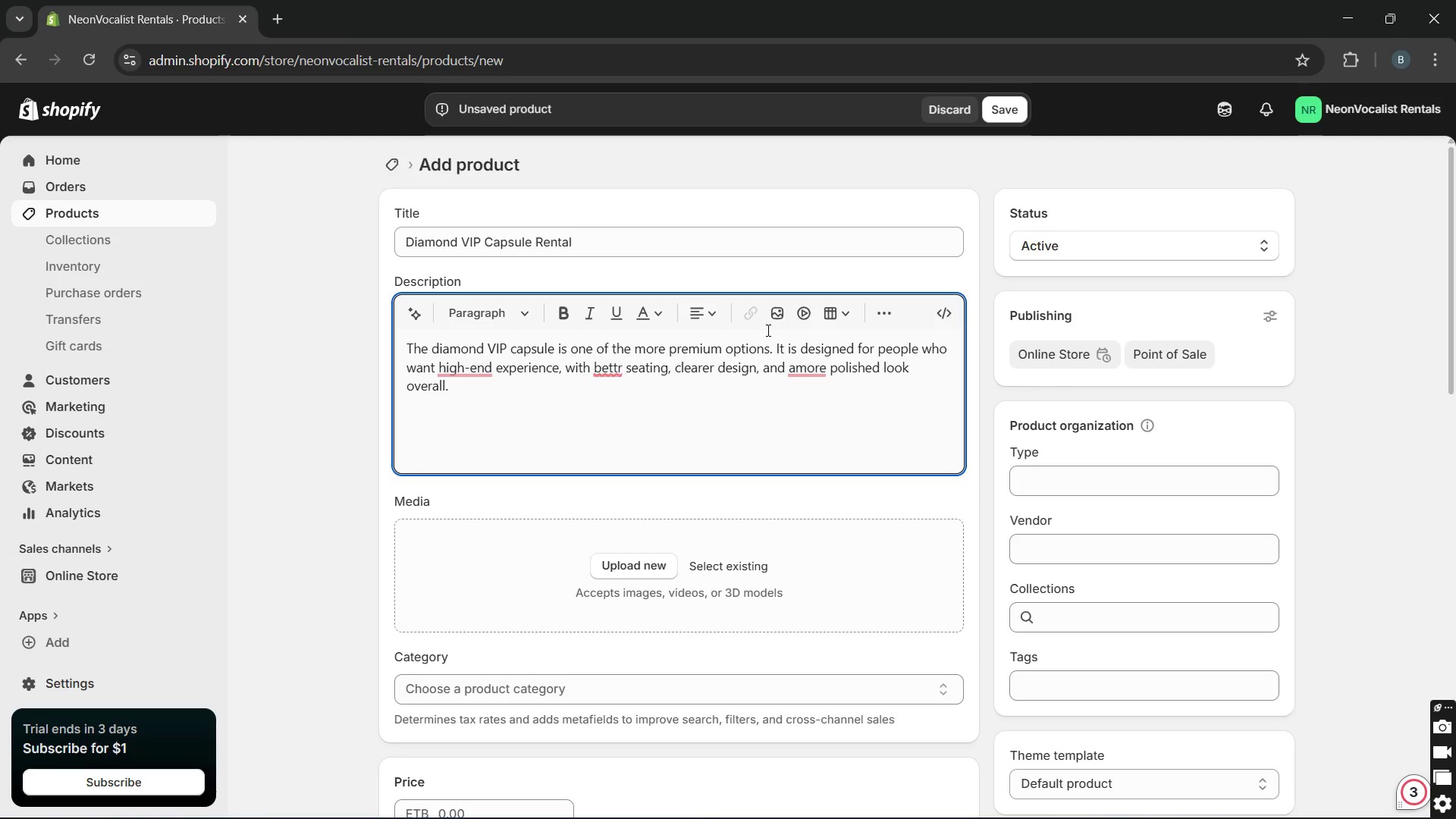 
type(Everything looks more rfined, fe)
key(Backspace)
type(rom the lighting to the soung )
key(Backspace)
key(Backspace)
type(d quality. )
 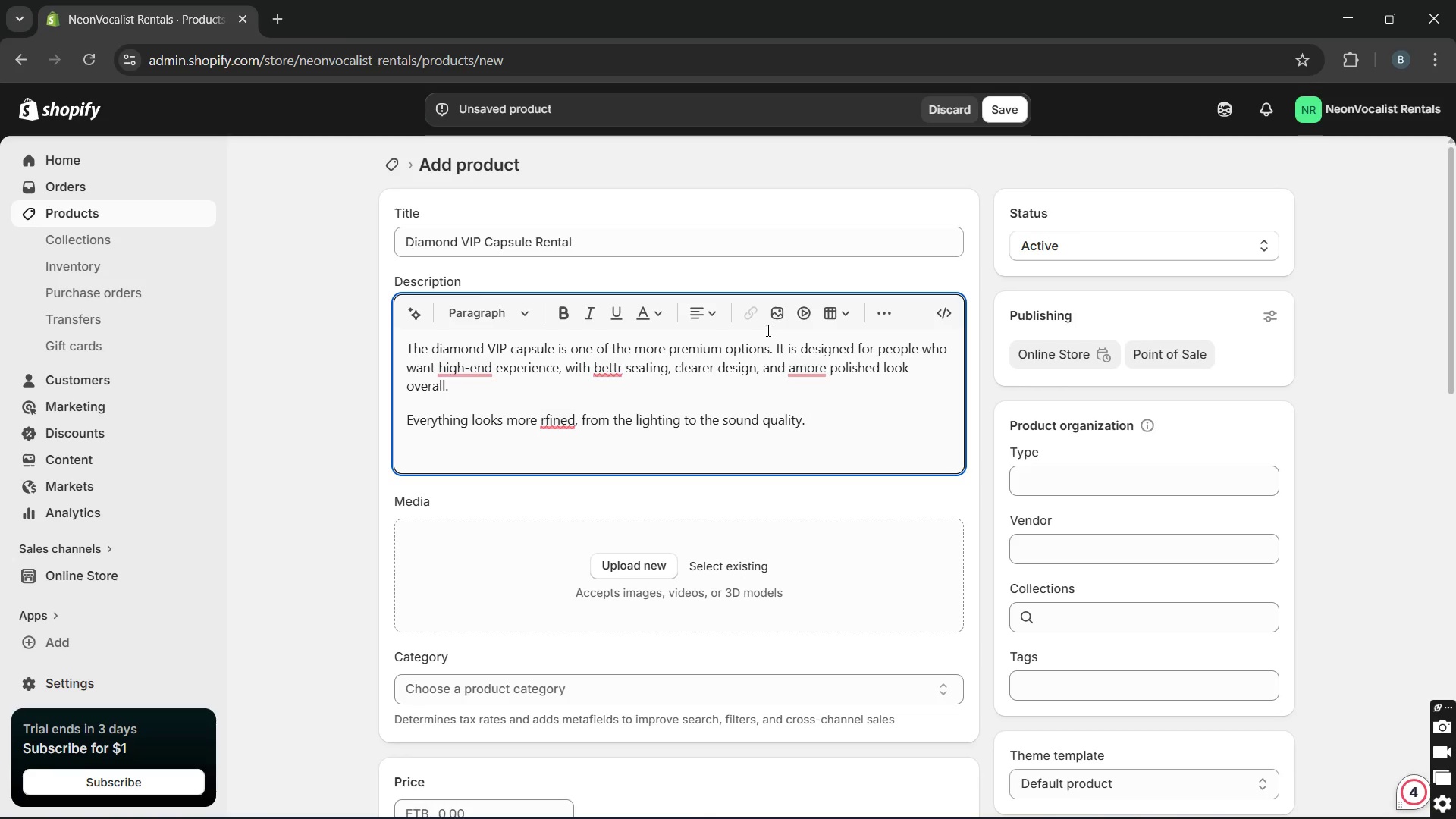 
wait(6.41)
 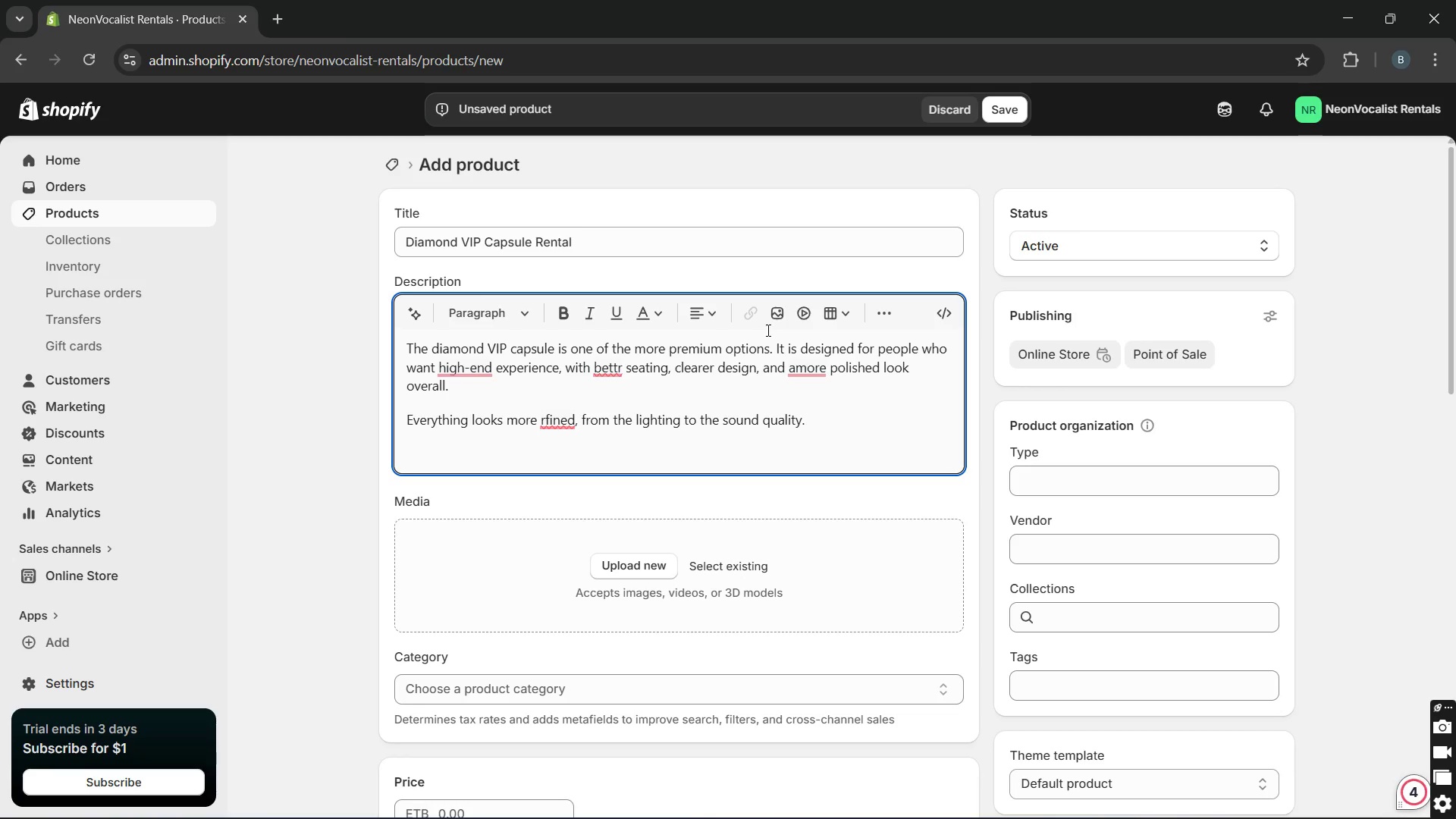 
type(it`s good f)
 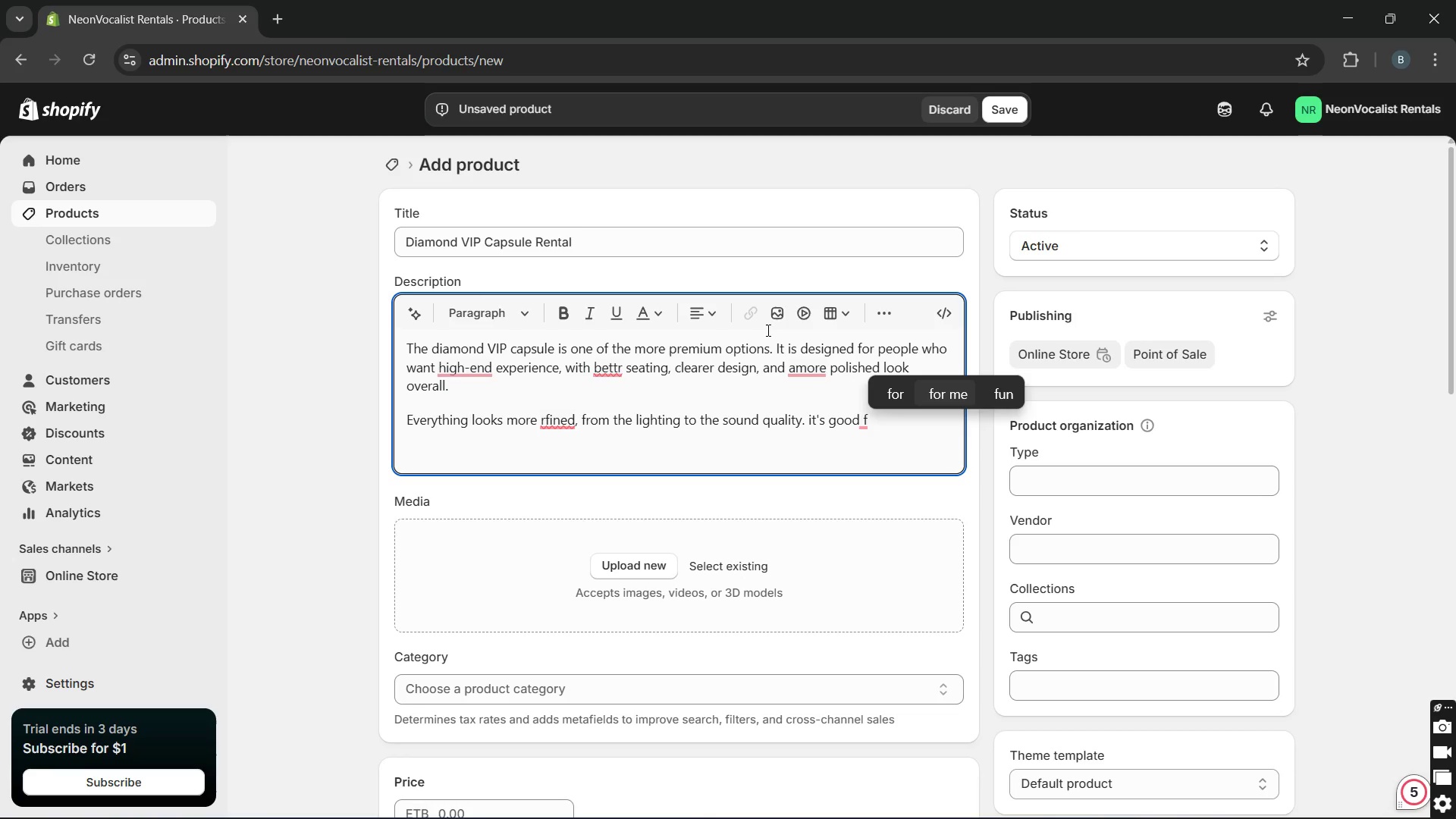 
wait(5.55)
 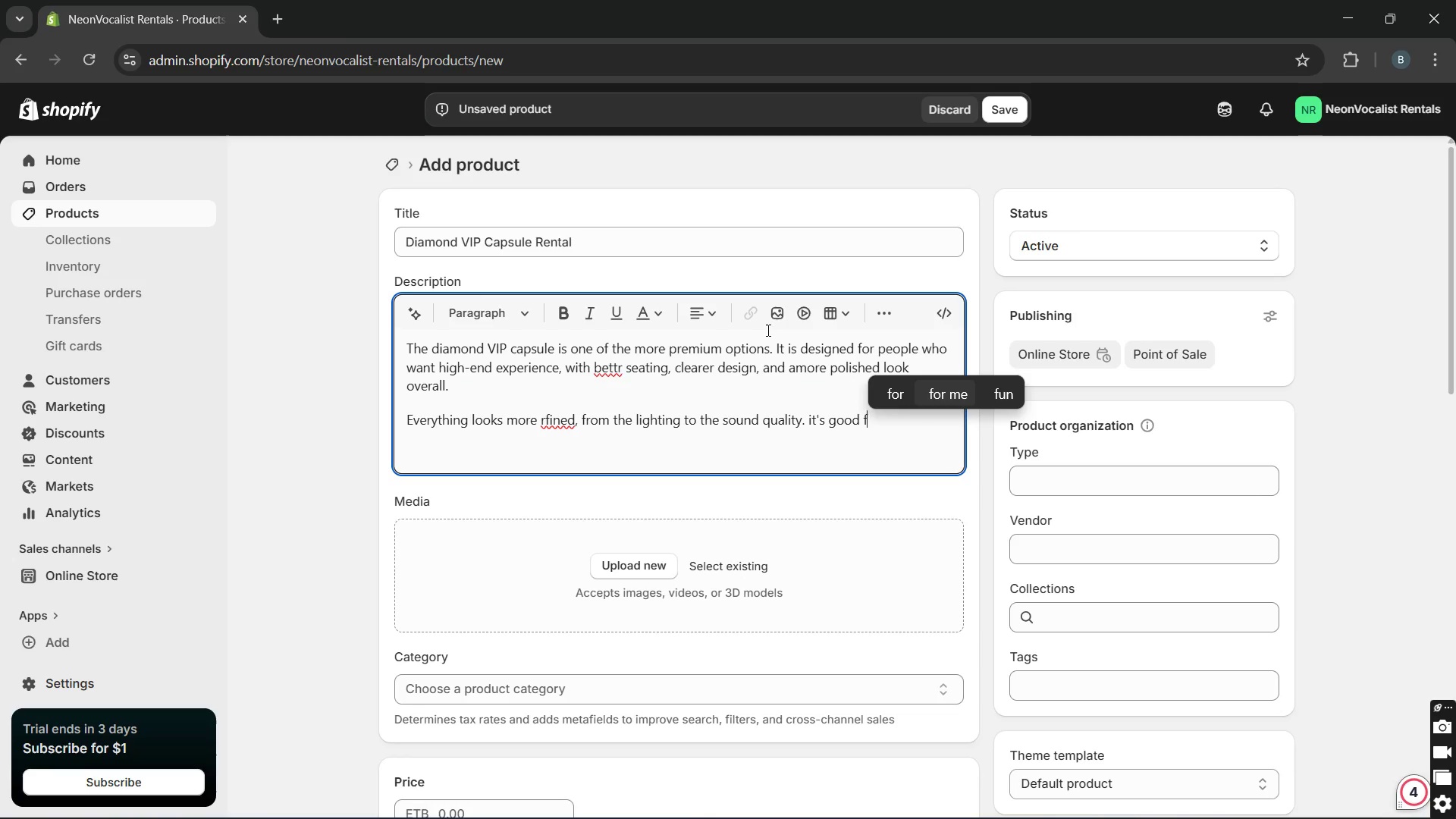 
type(it for )
 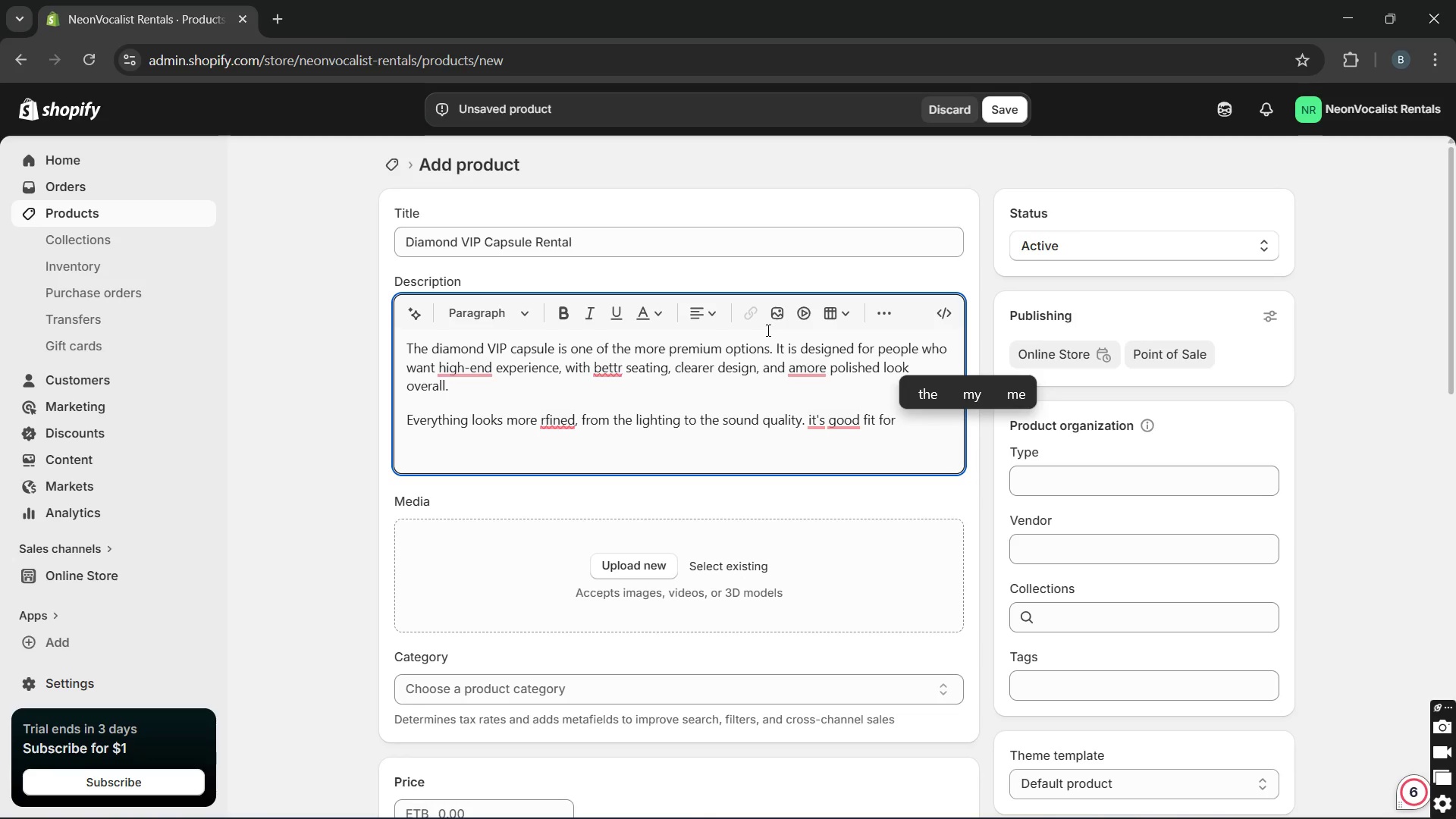 
wait(7.28)
 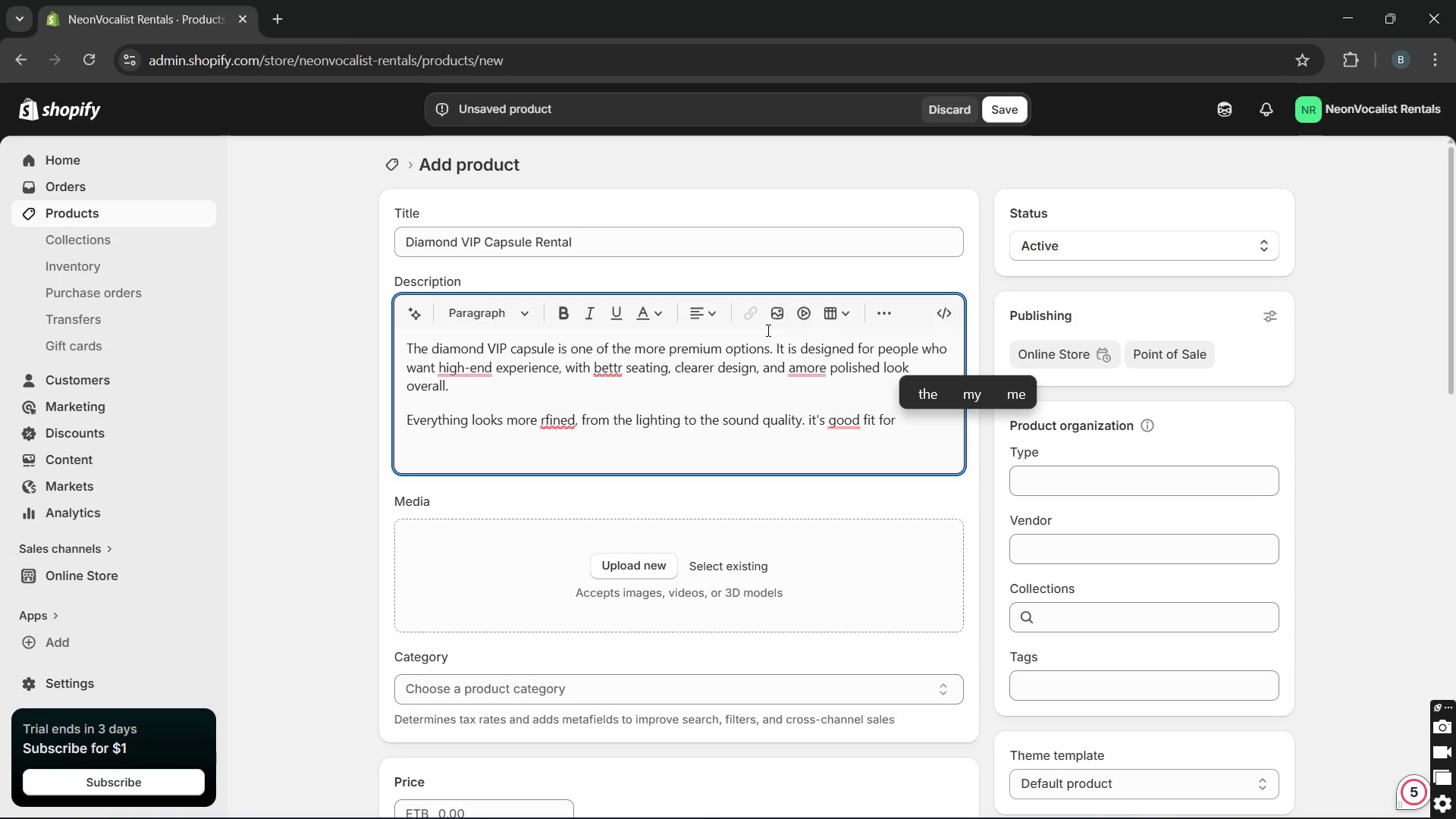 
type(anything you )
 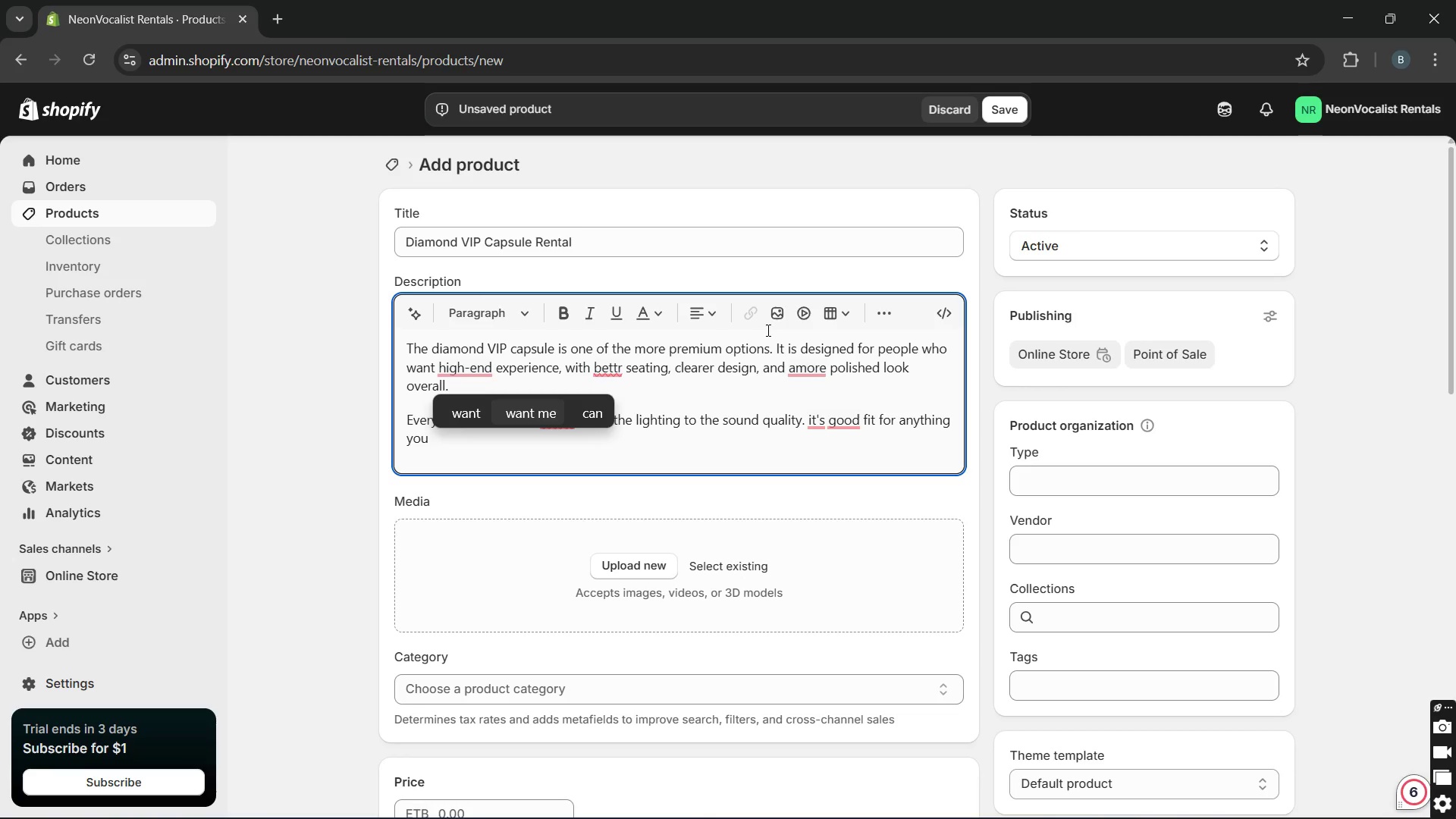 
wait(7.86)
 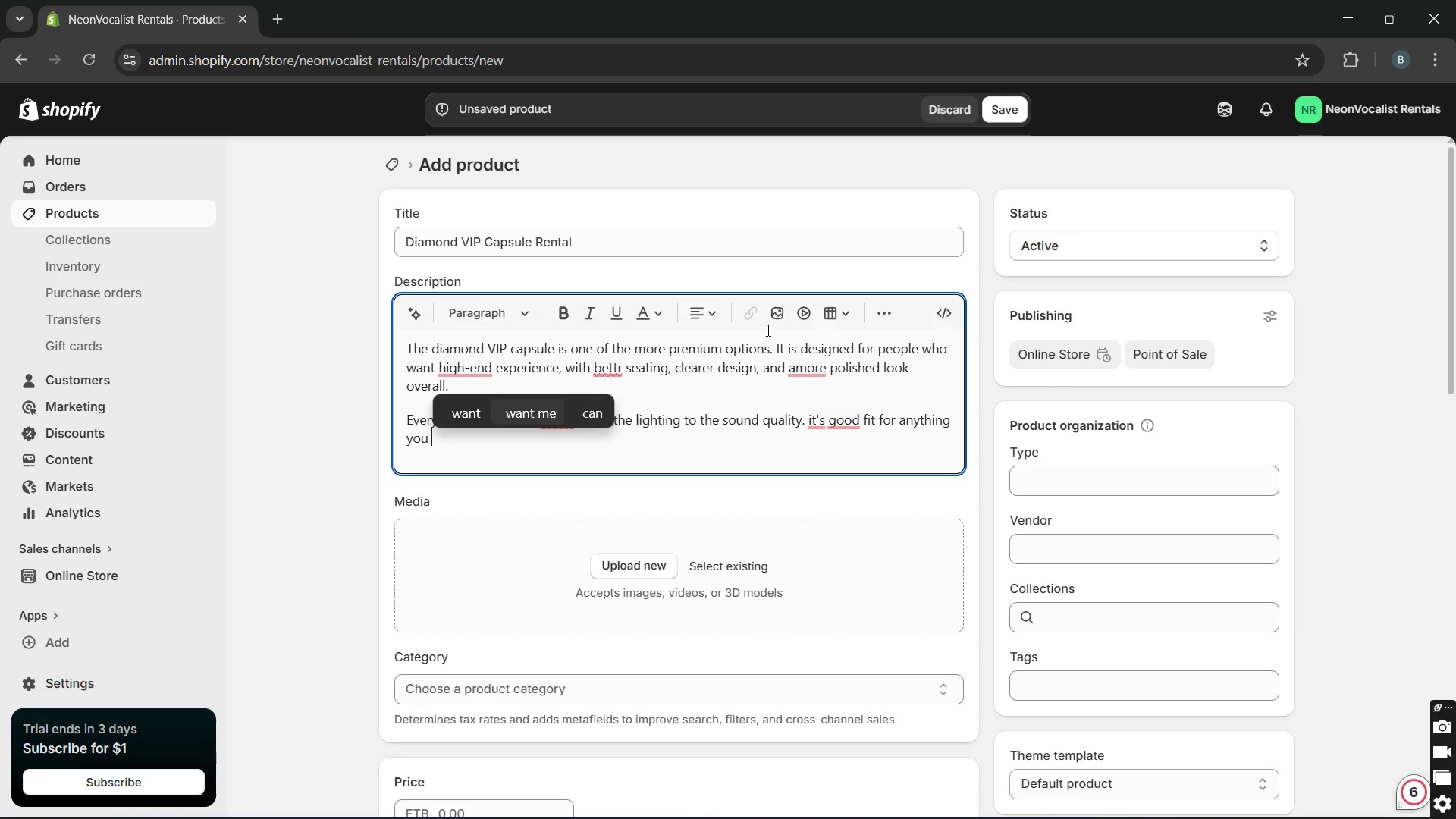 
type(to feel )
 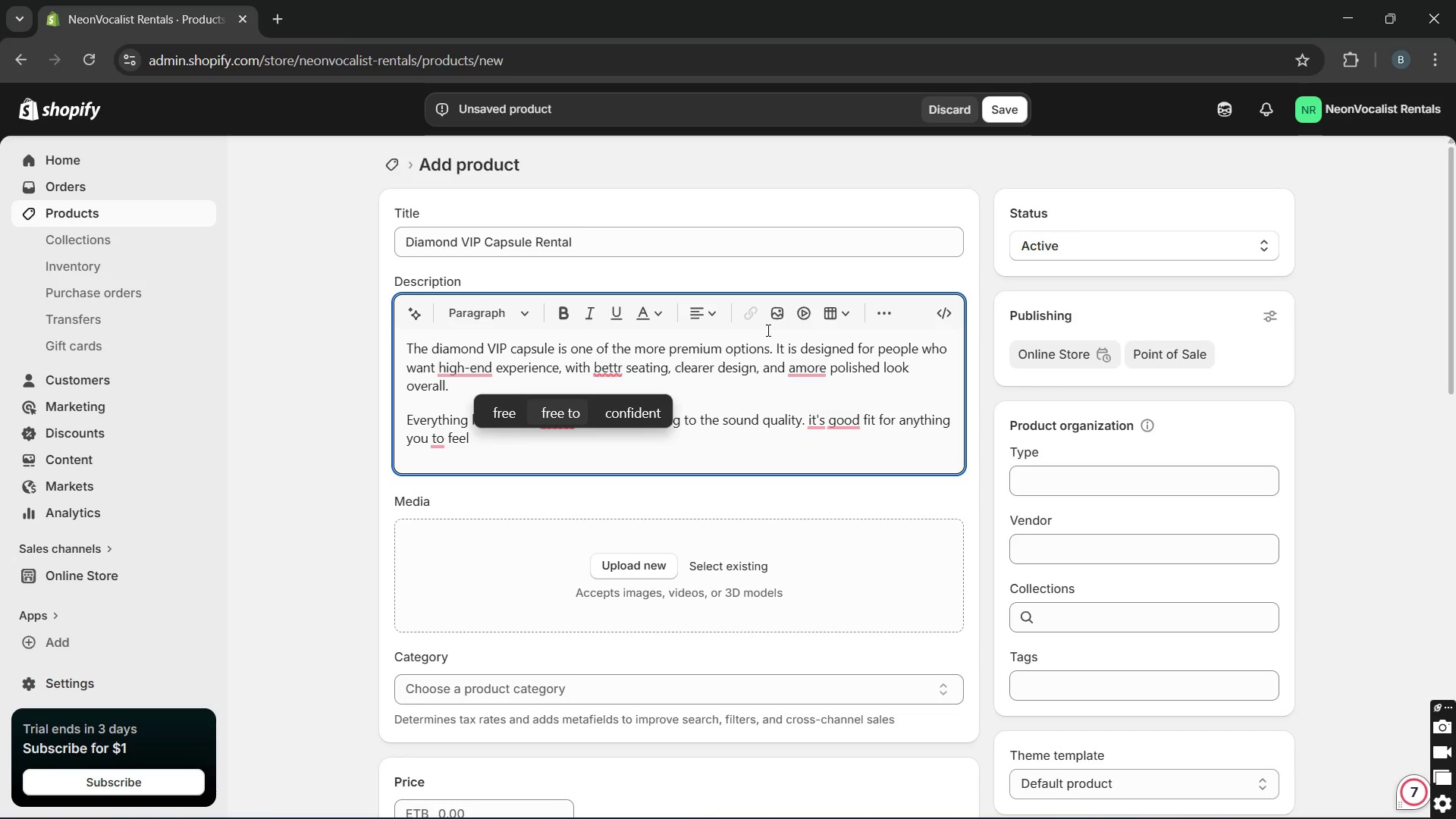 
type(more exclusive or VIP. )
 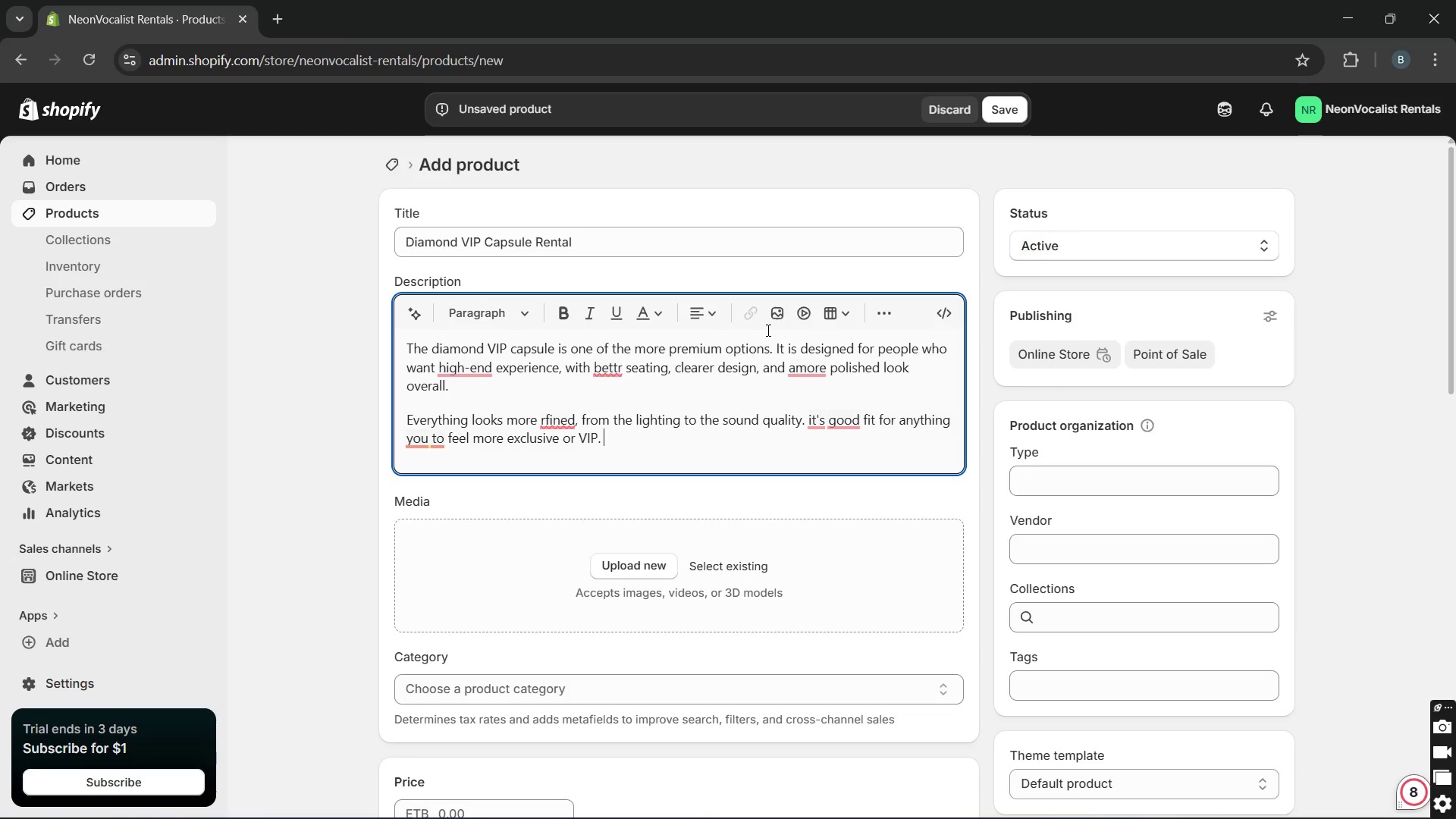 
wait(8.26)
 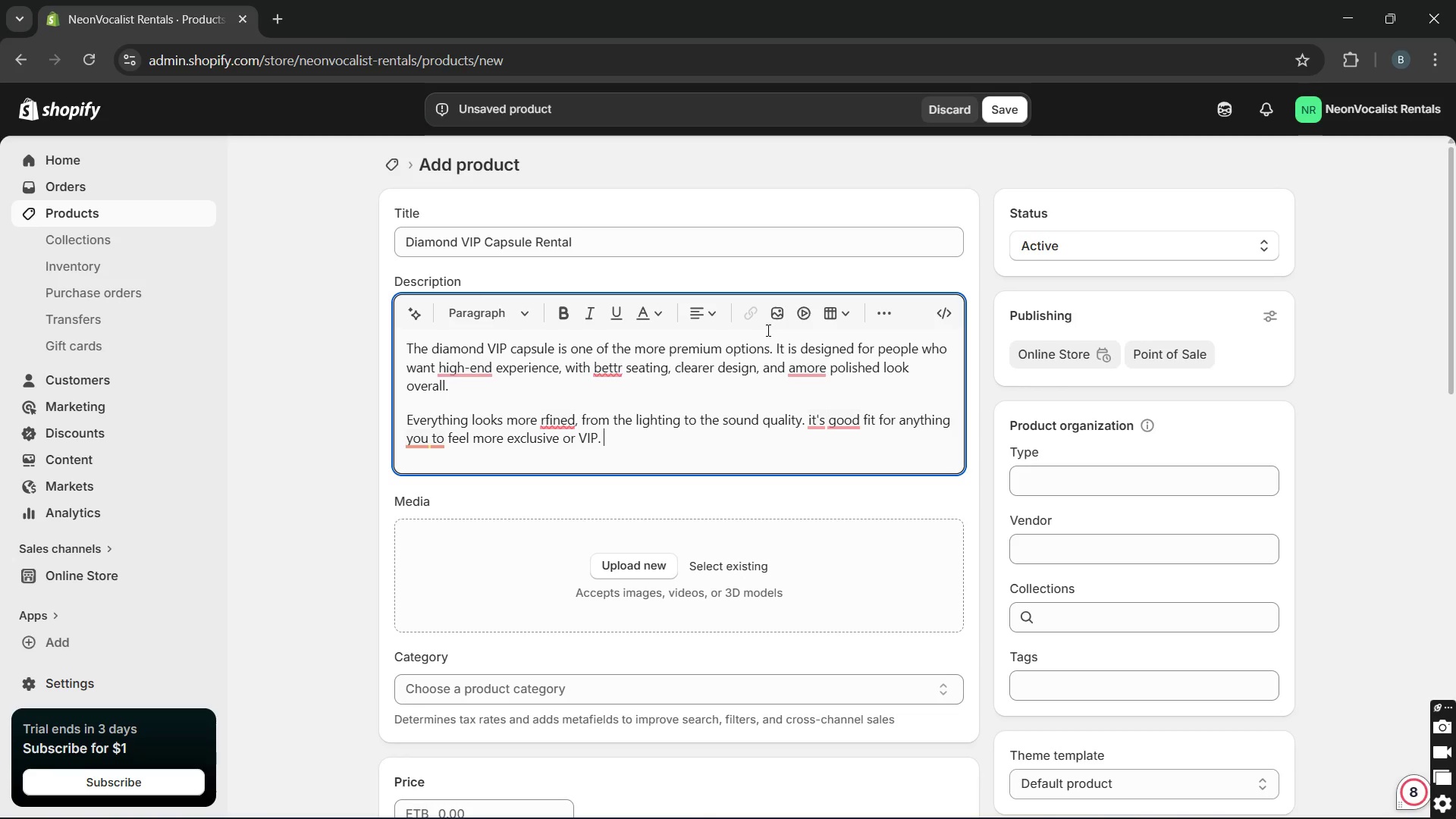 
mouse_move([433, 439])
 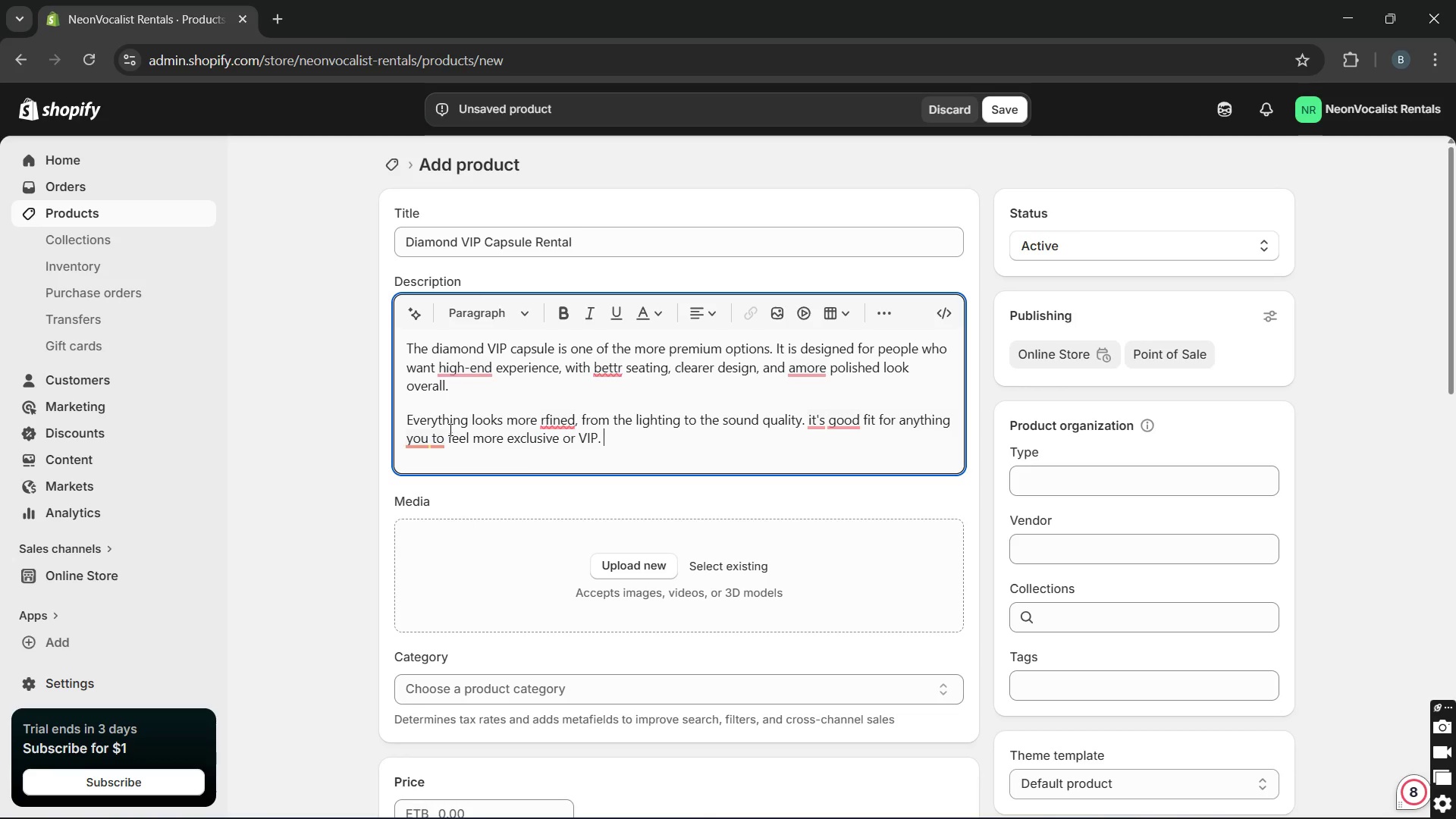 
wait(8.62)
 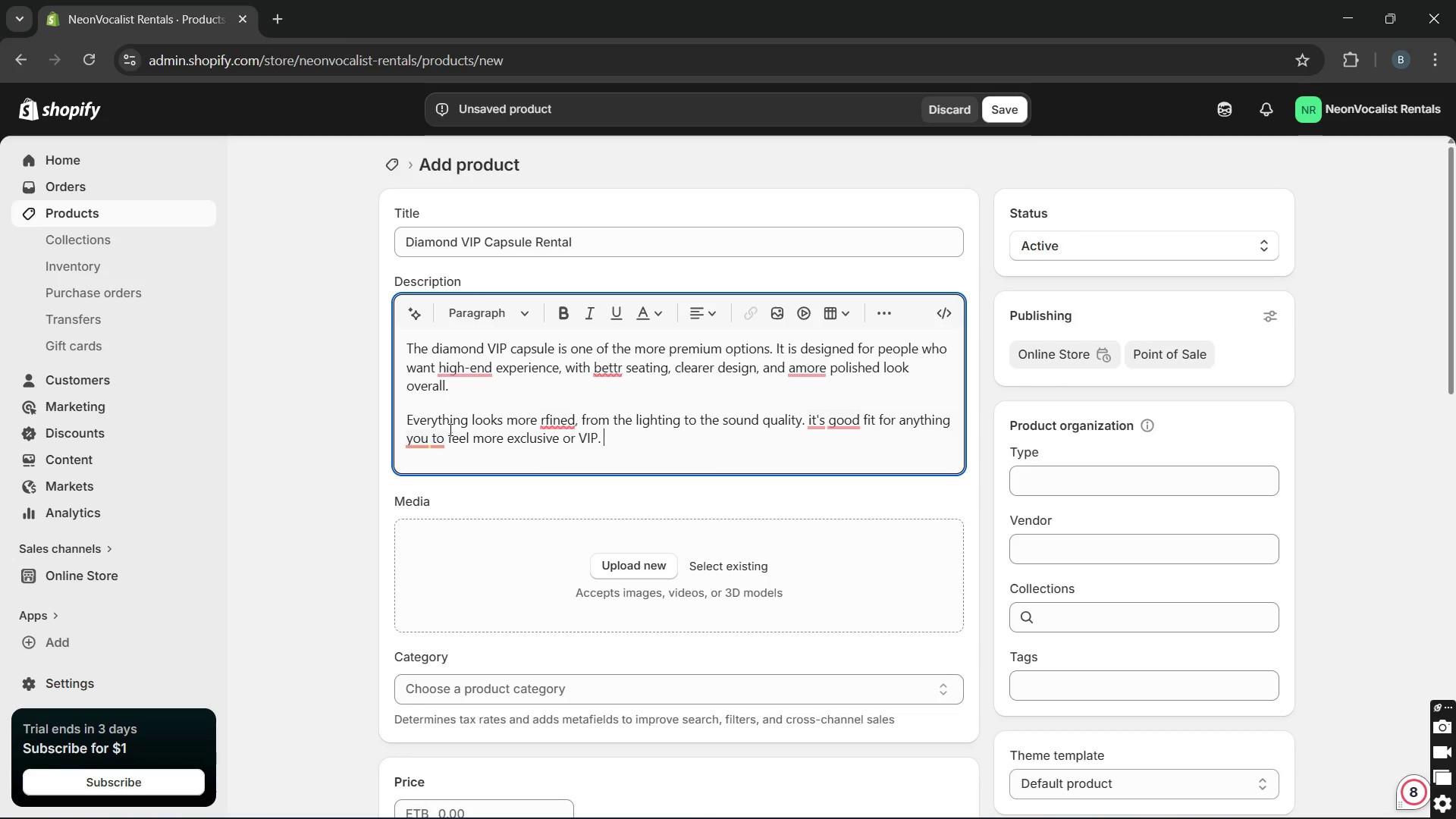 
left_click([411, 439])
 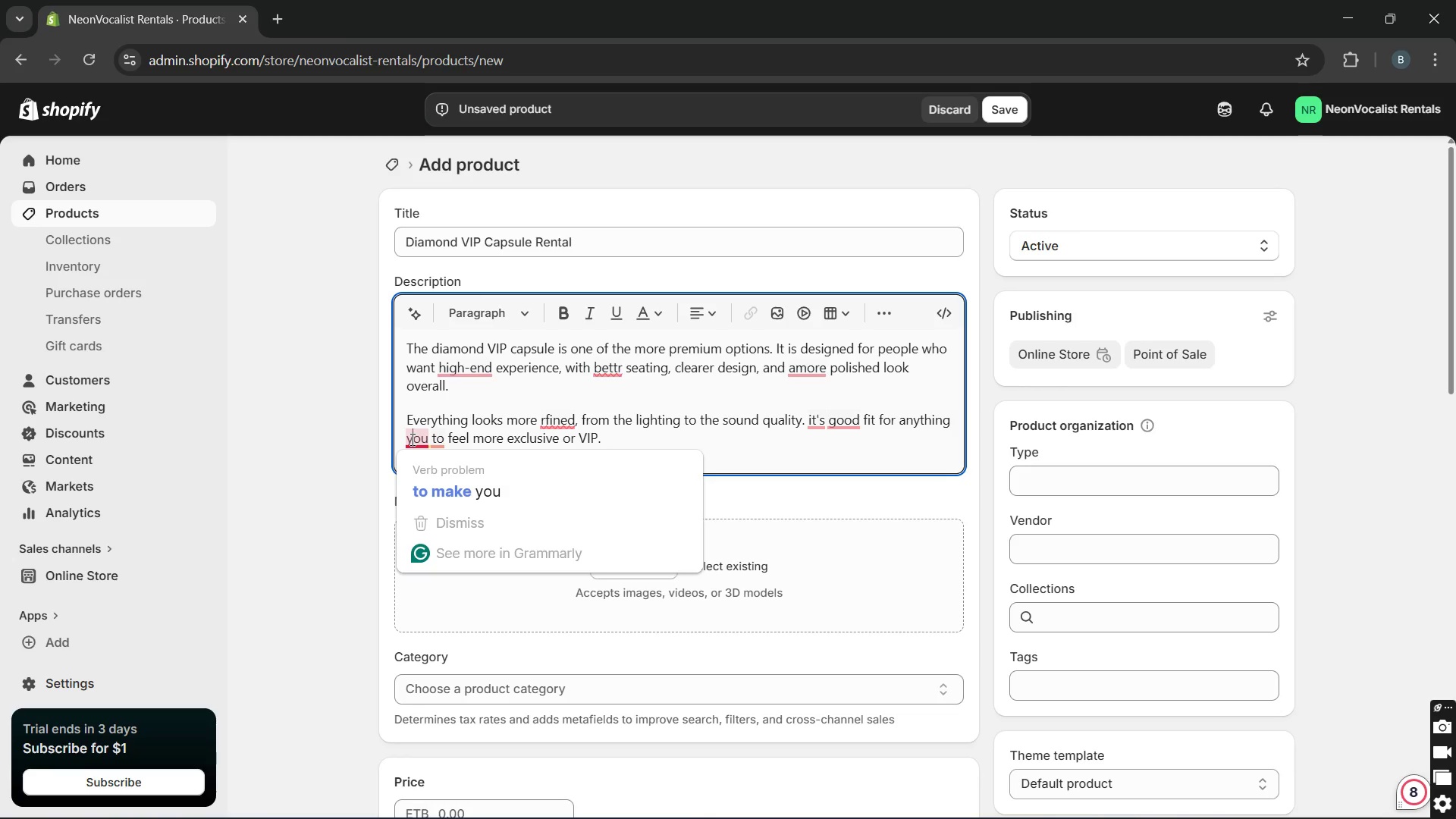 
key(ArrowLeft)
 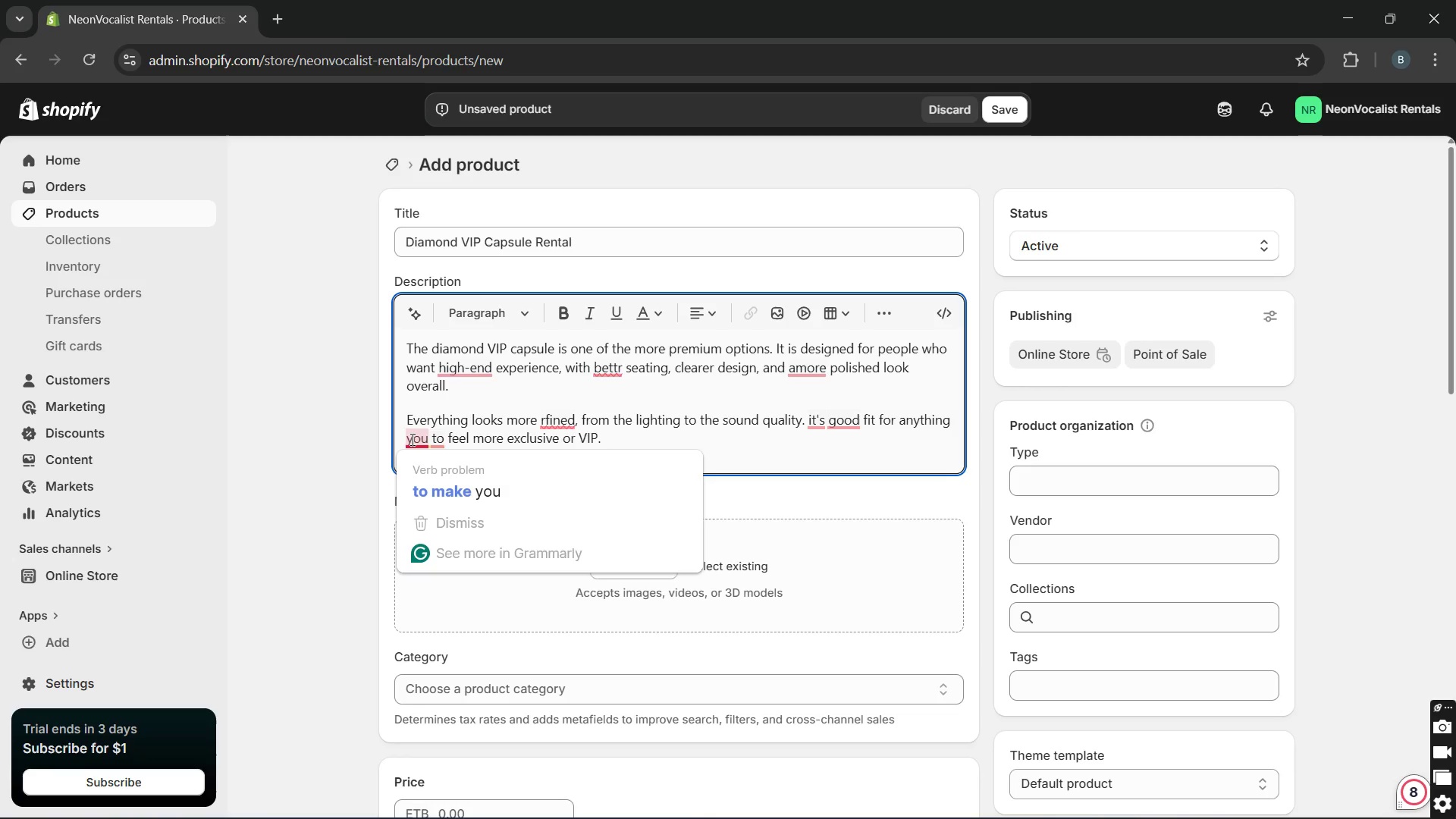 
type(where )
 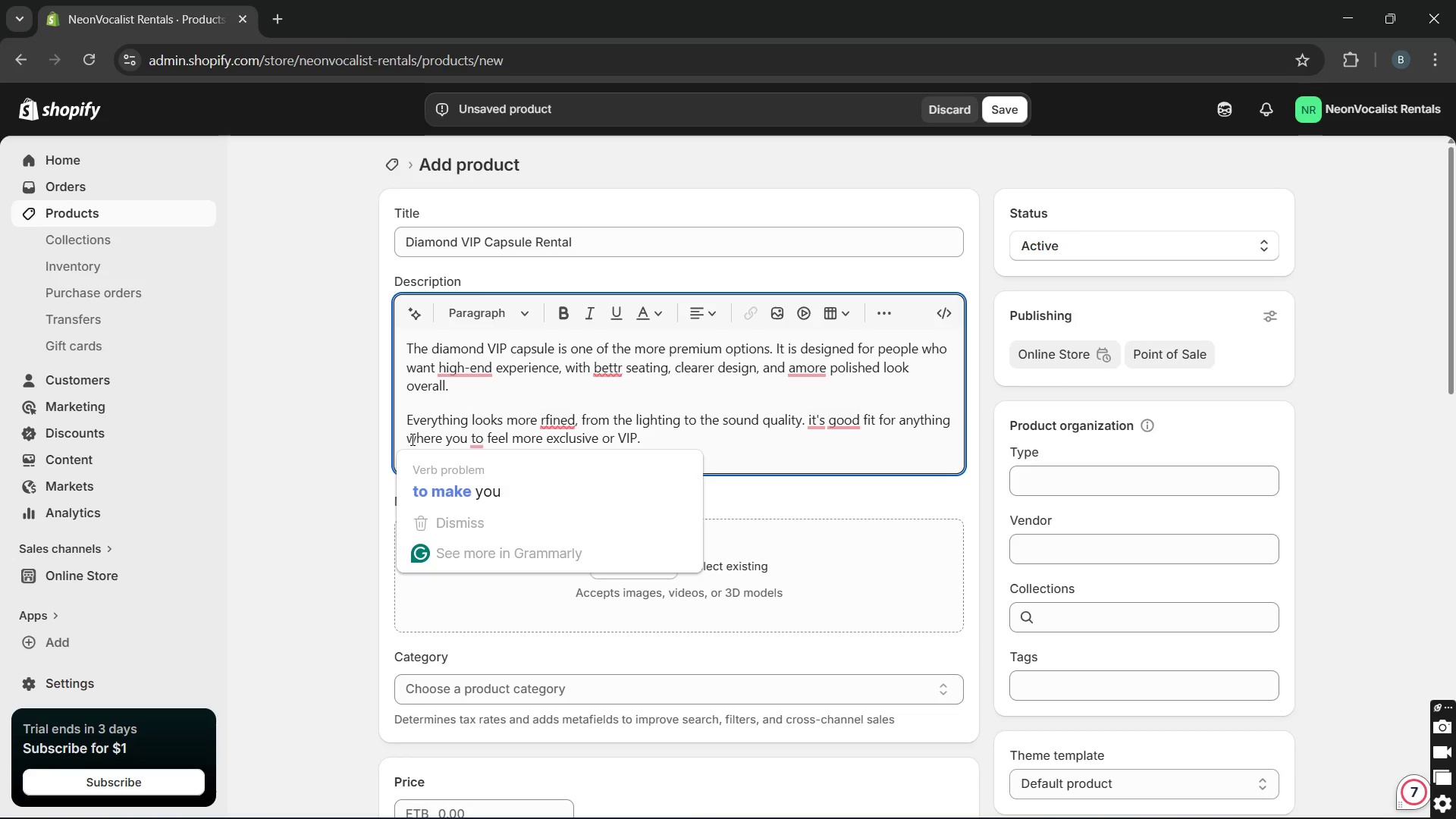 
wait(6.33)
 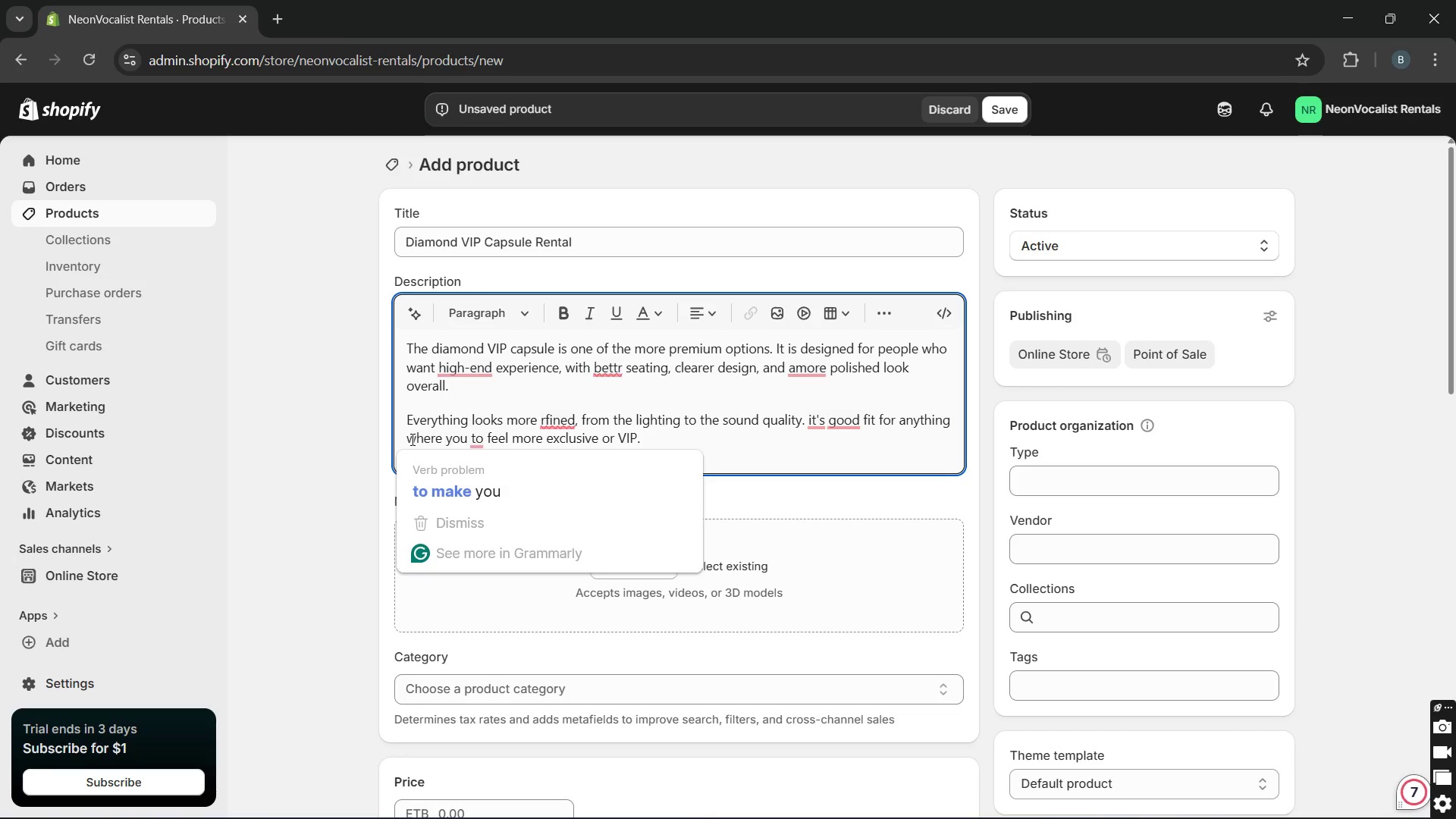 
hold_key(key=ArrowRight, duration=0.56)
 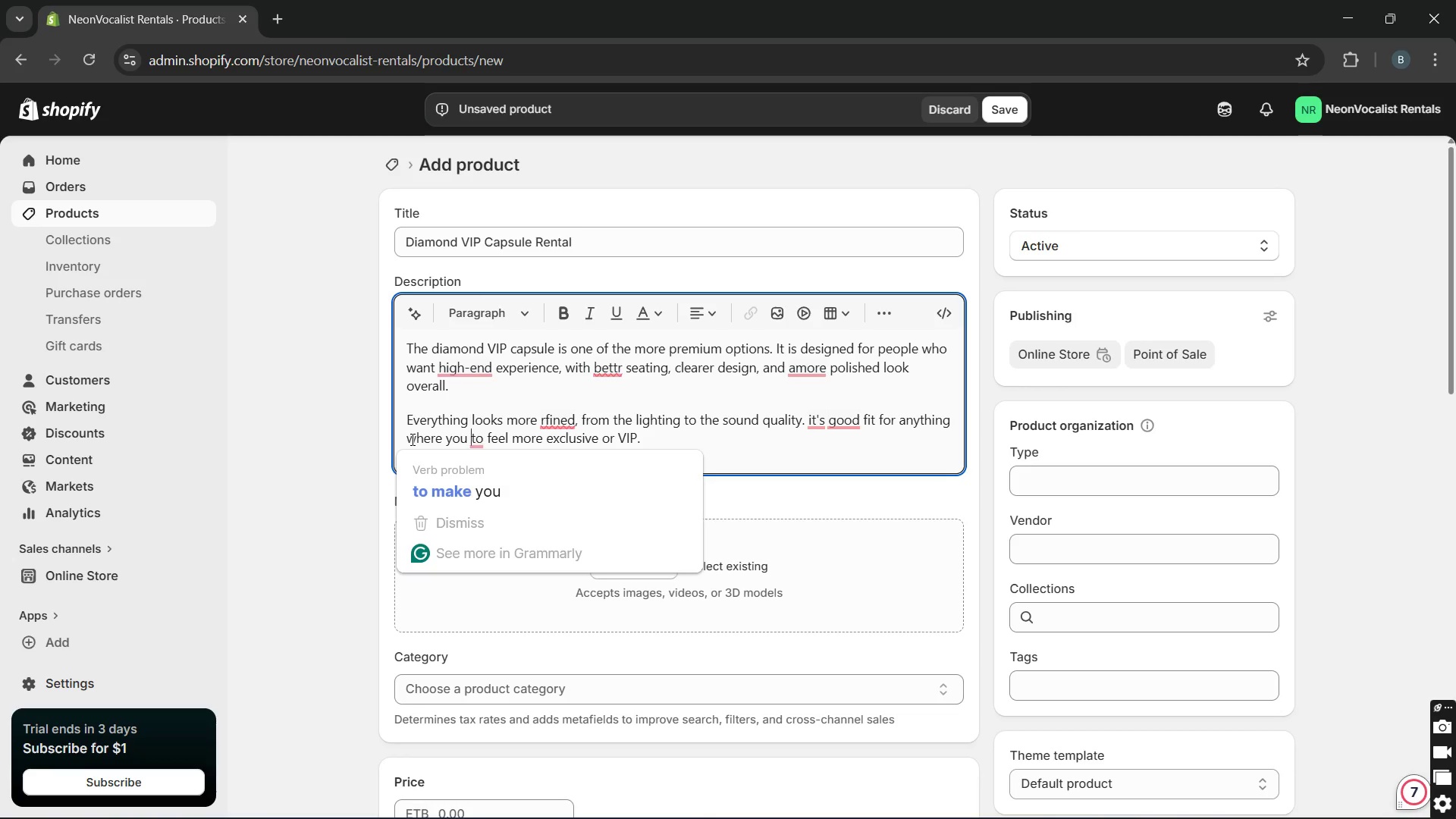 
key(ArrowRight)
 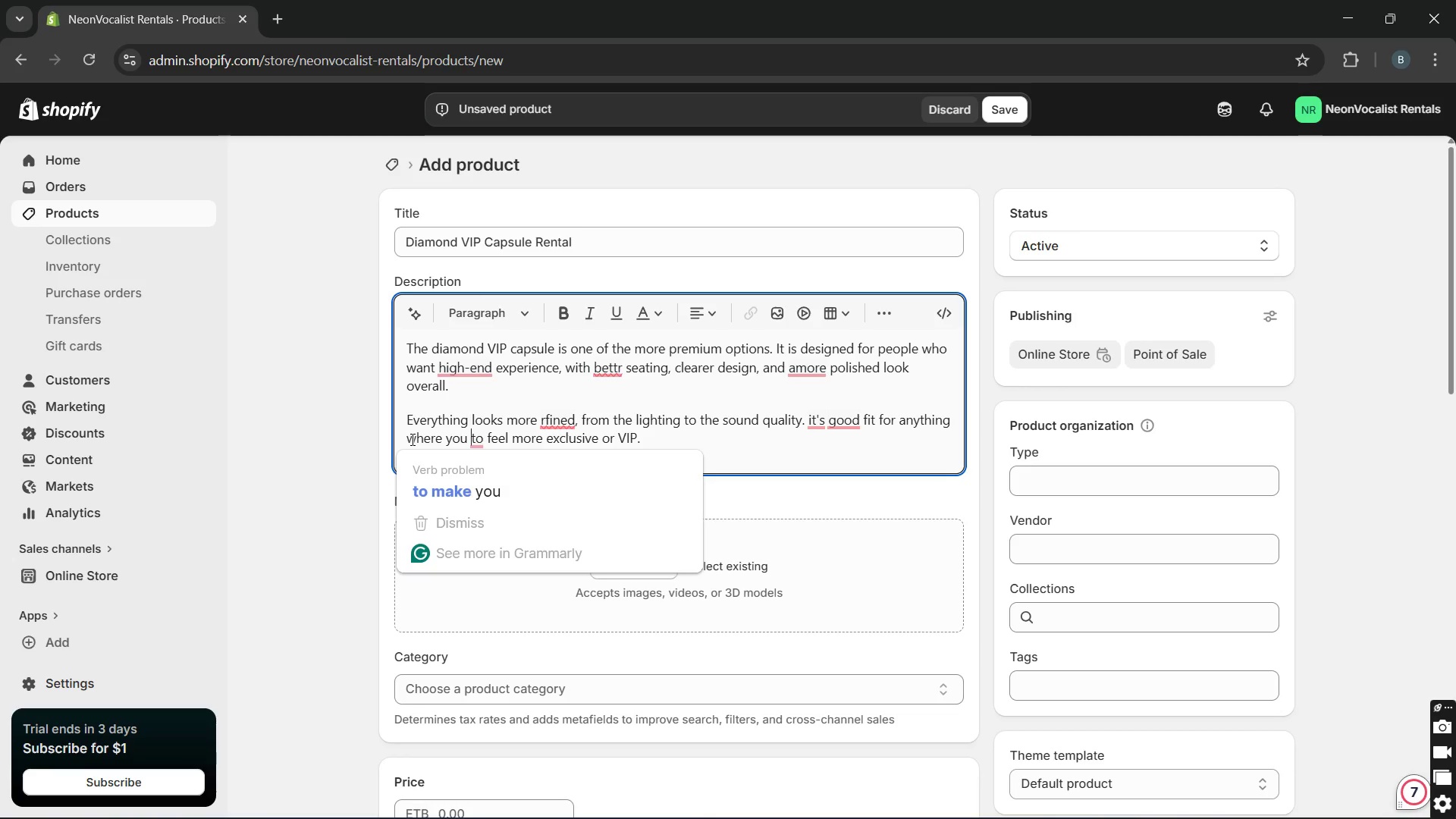 
key(ArrowRight)
 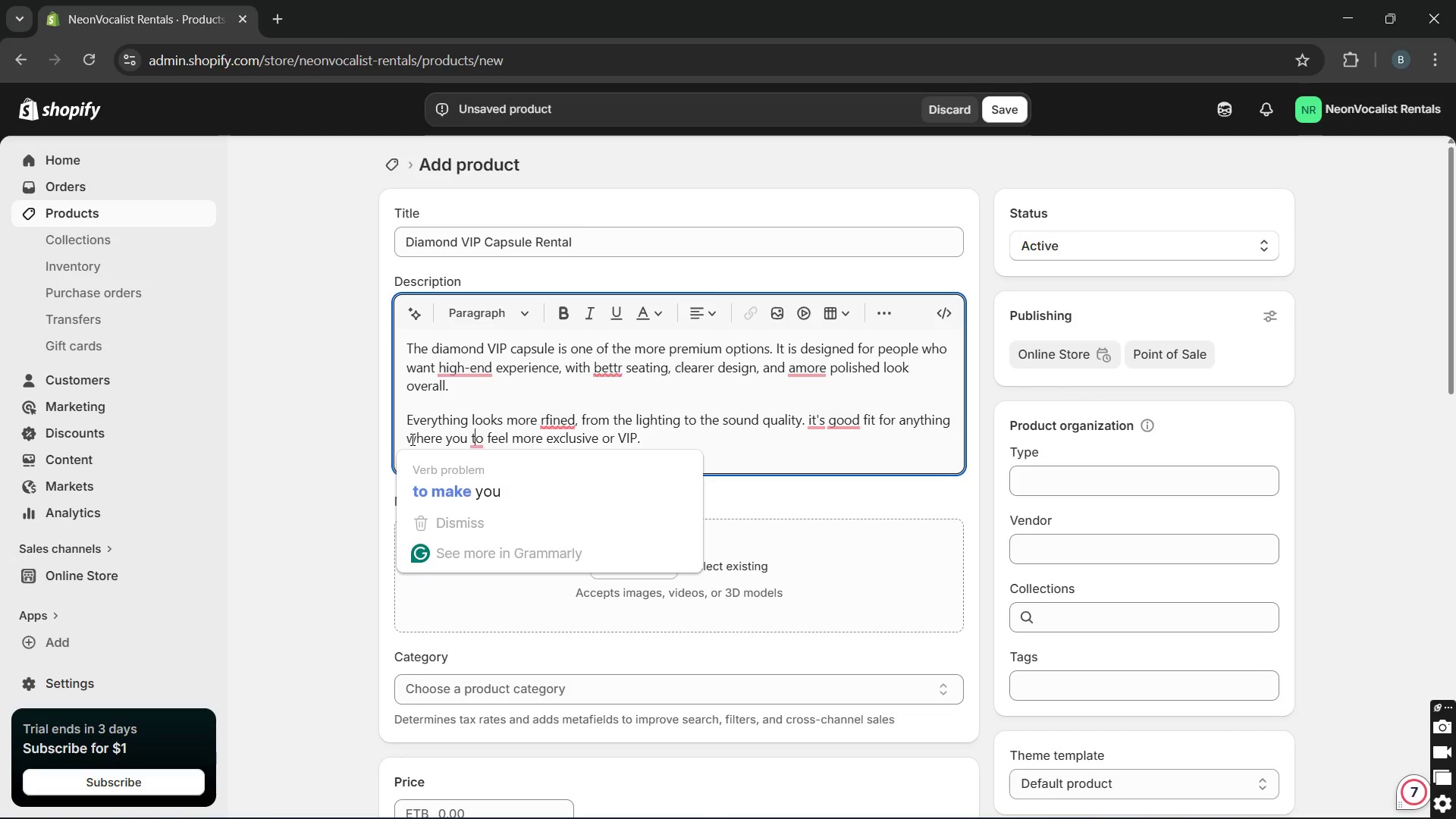 
key(ArrowRight)
 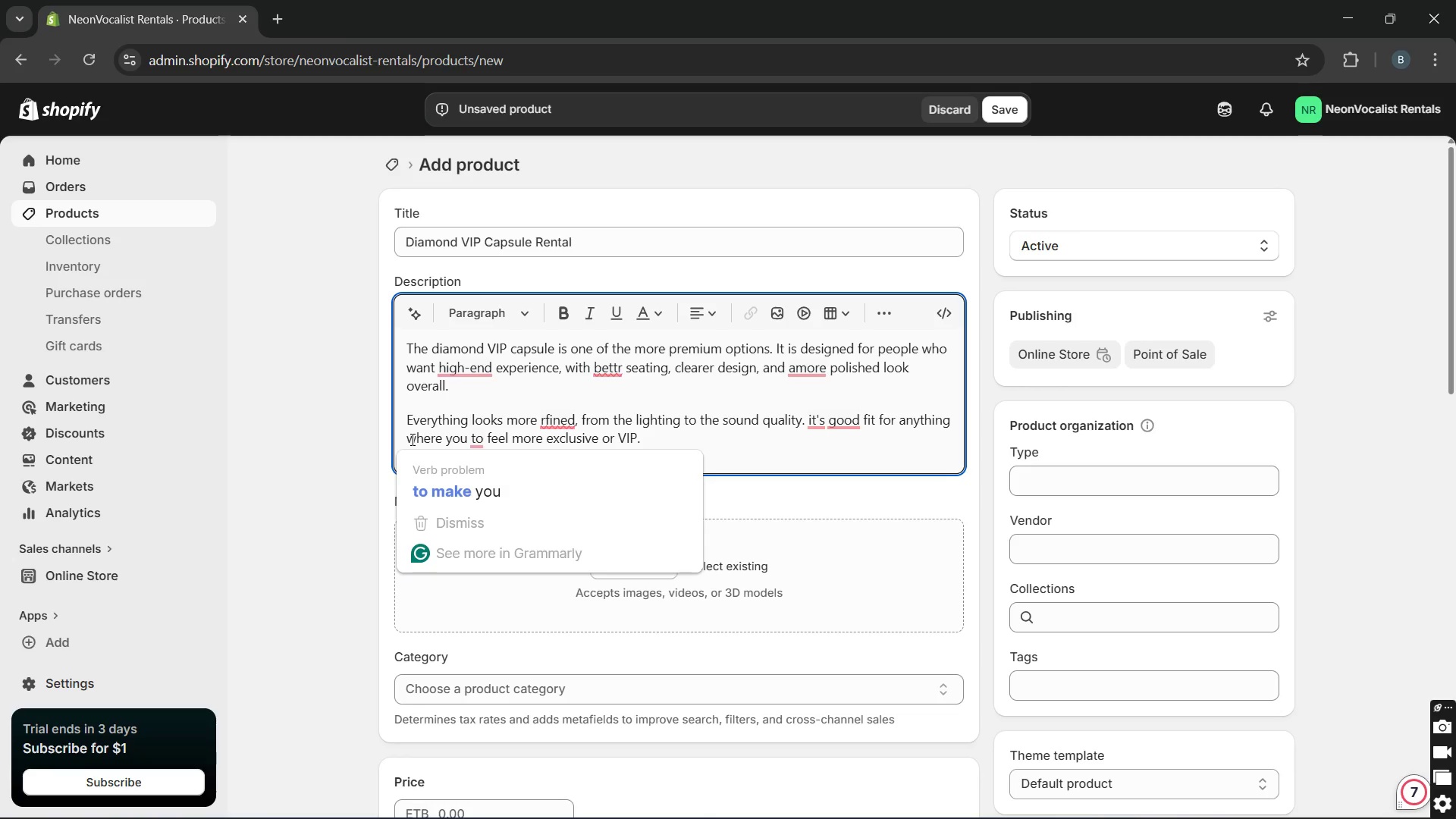 
key(ArrowLeft)
 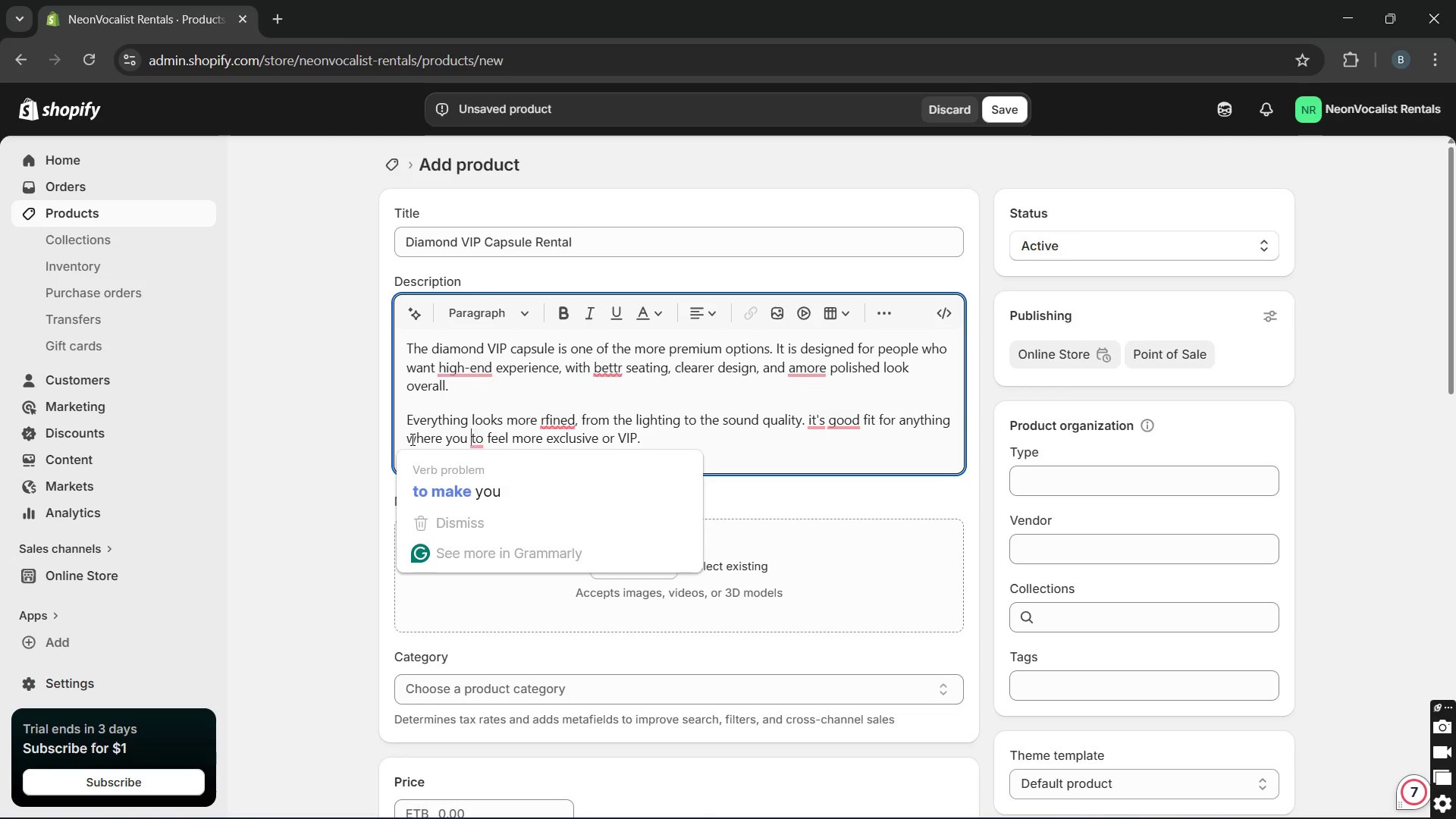 
key(ArrowLeft)
 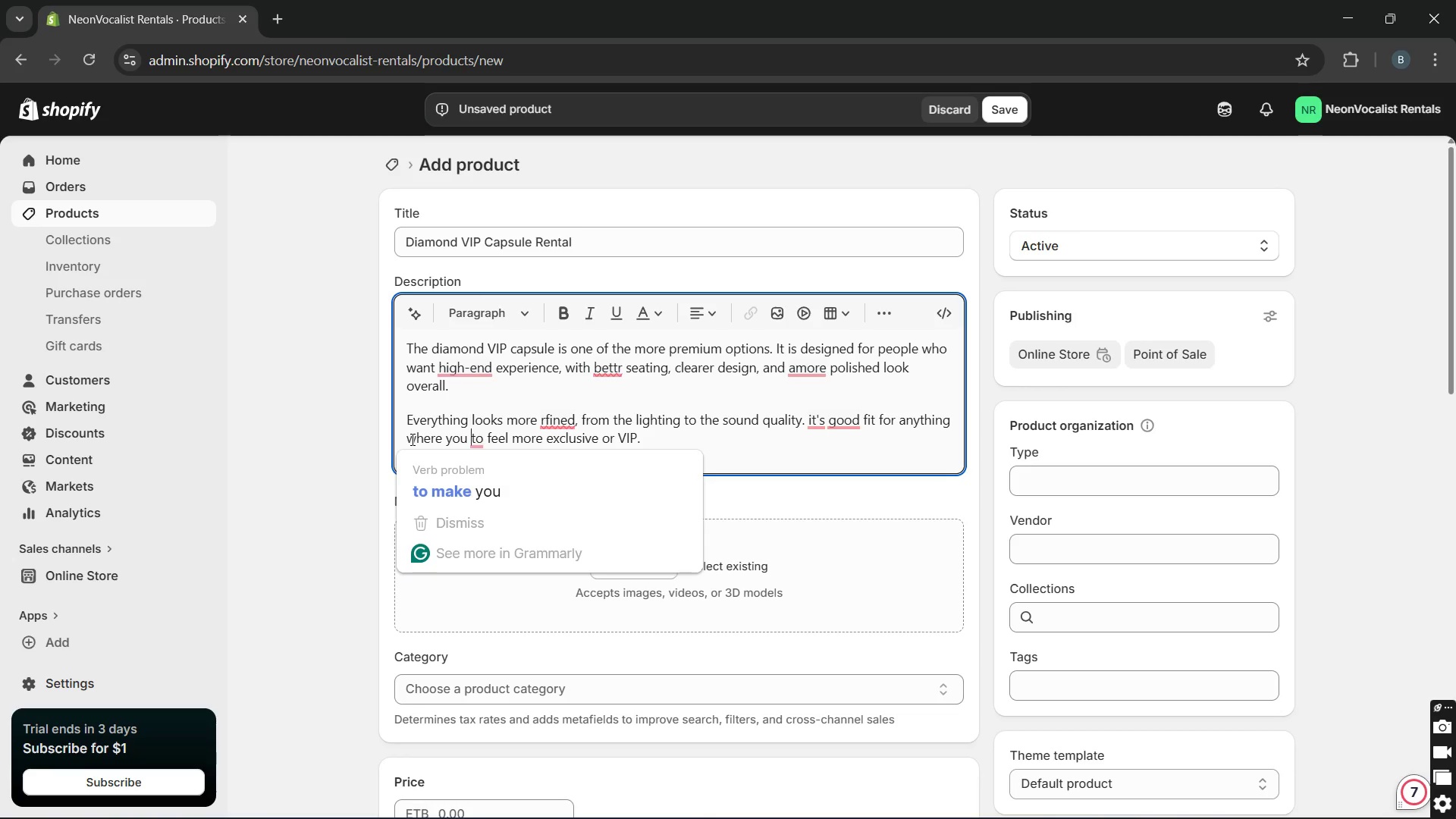 
key(ArrowLeft)
 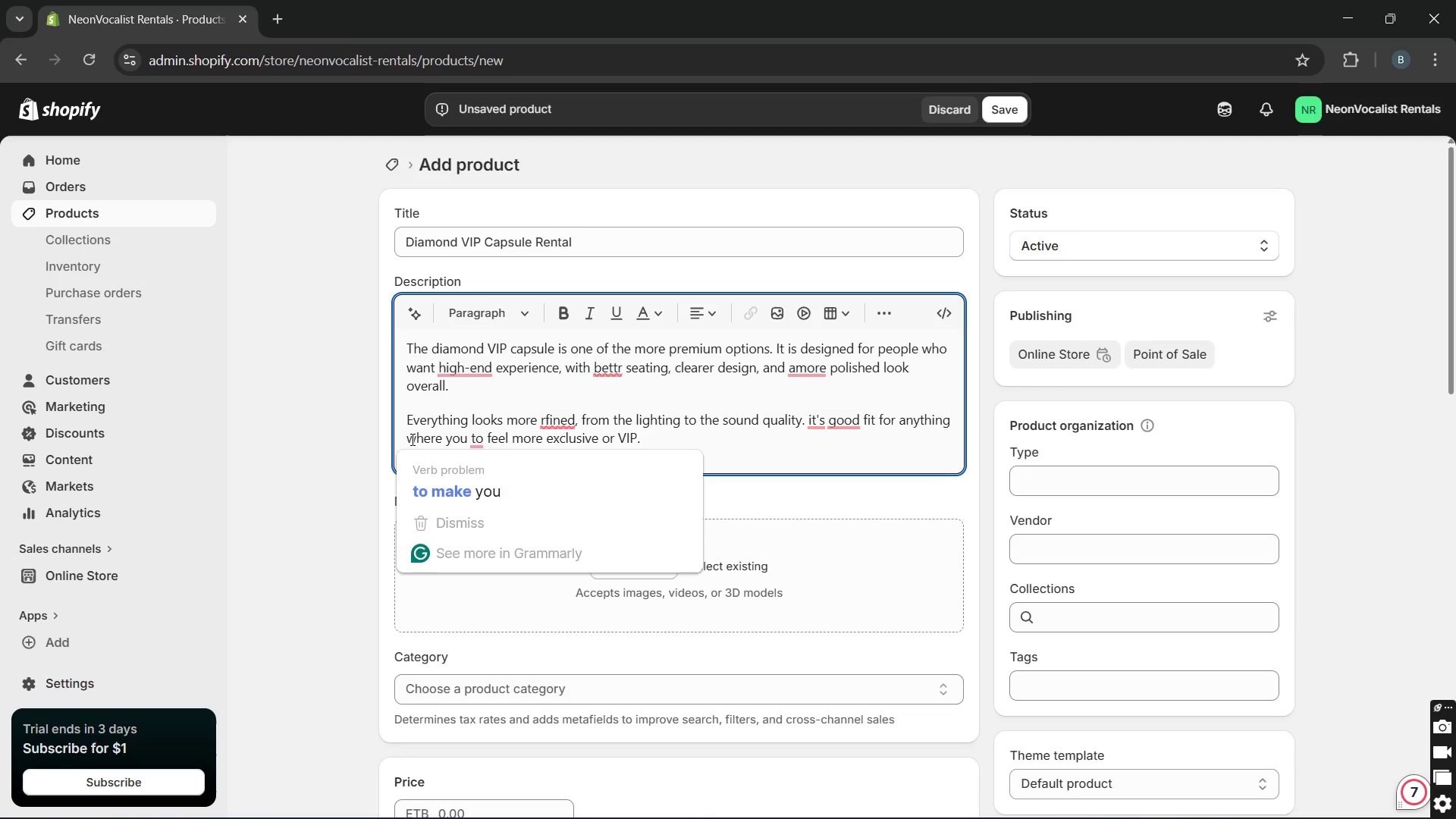 
type( want thingd )
key(Backspace)
key(Backspace)
type(s)
 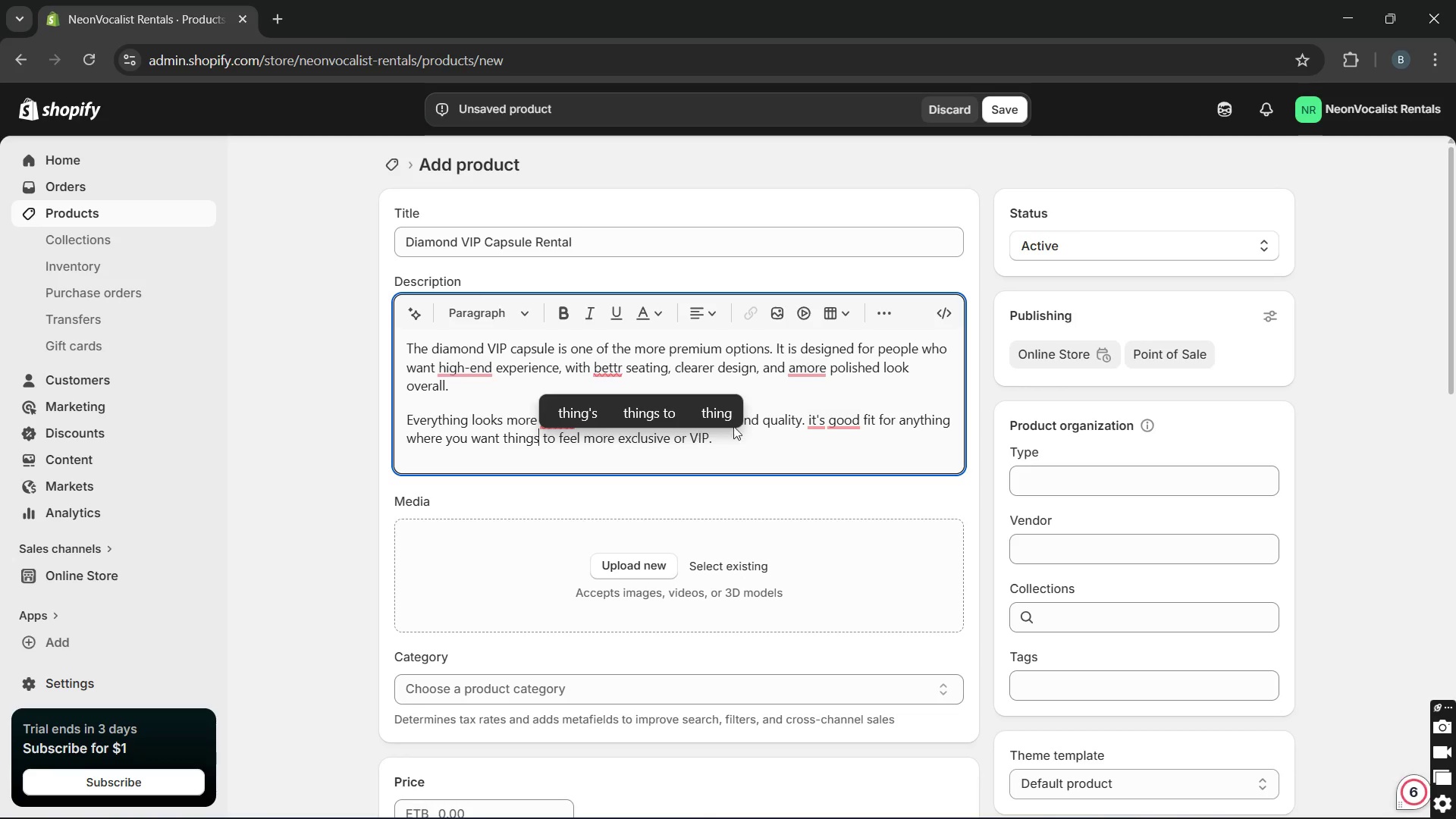 
left_click([786, 431])
 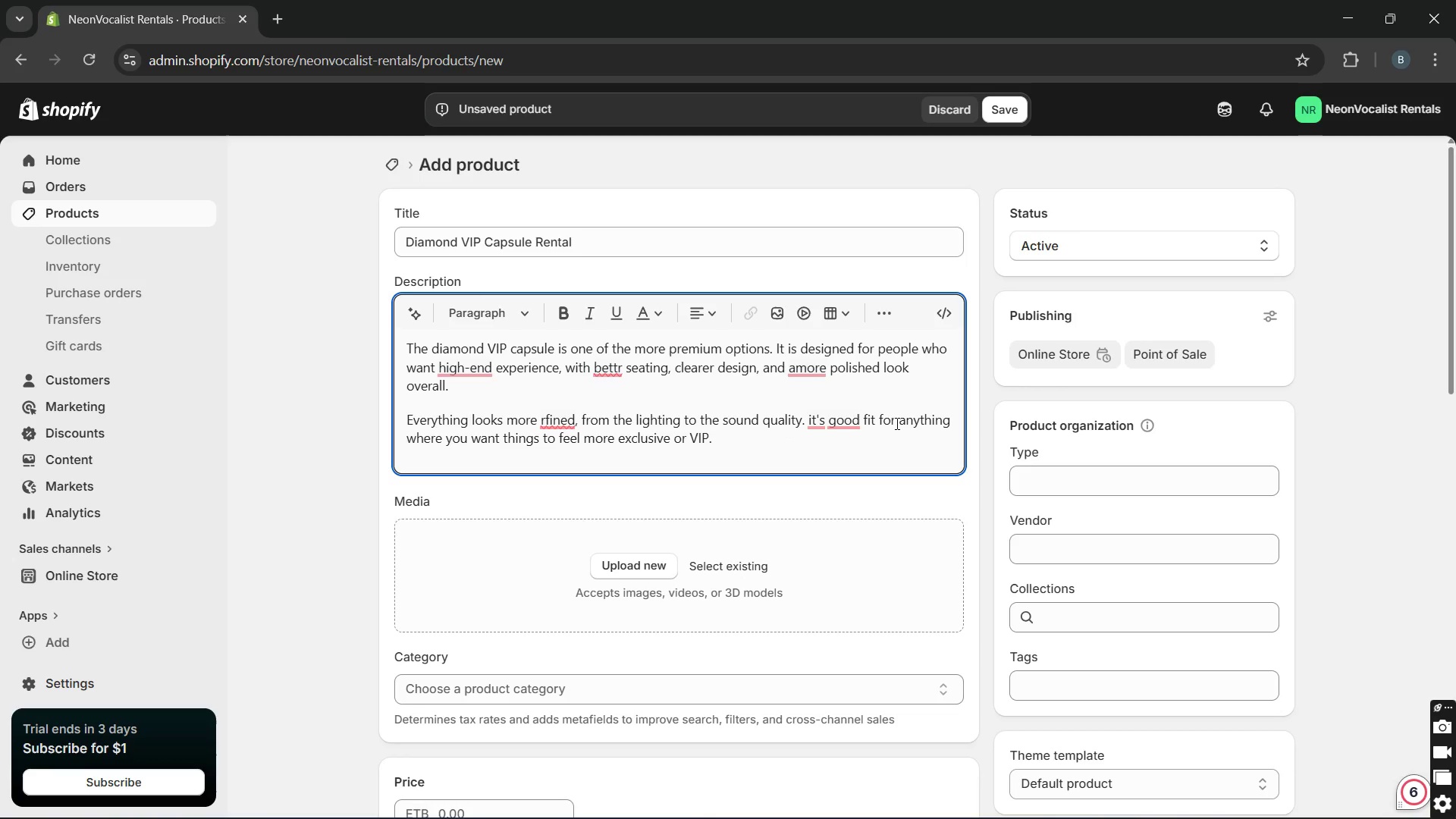 
wait(10.88)
 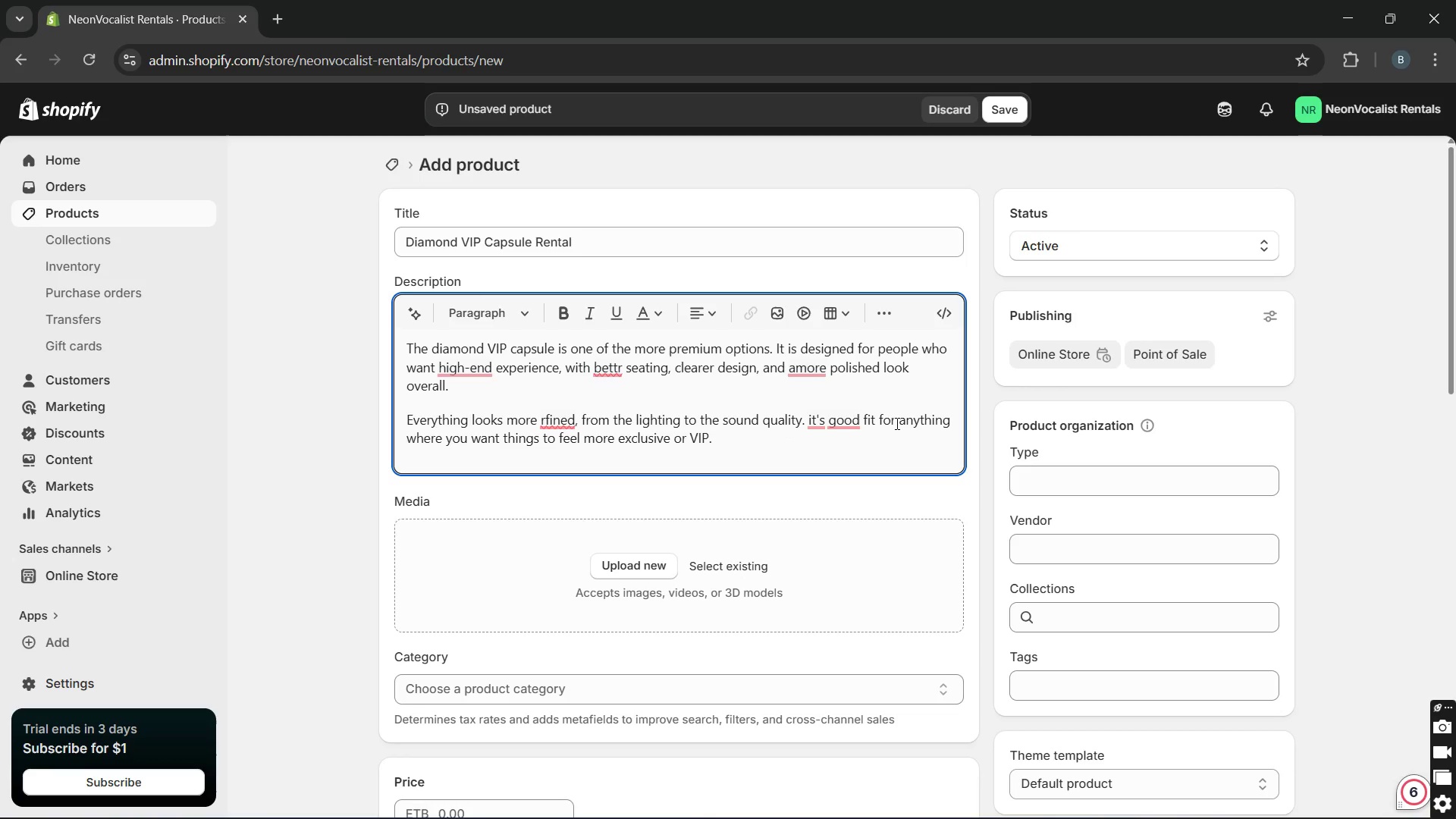 
left_click([546, 422])
 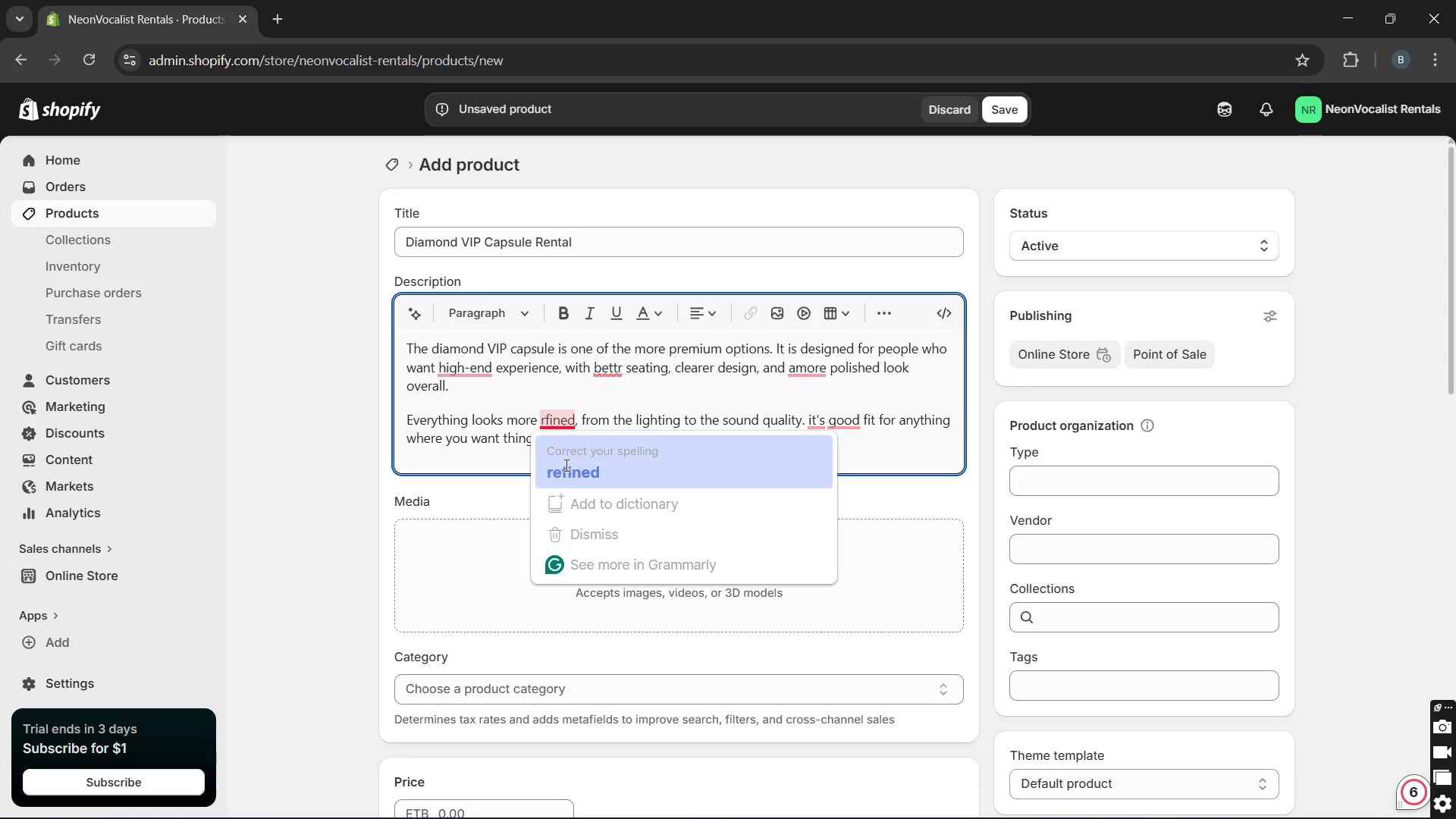 
left_click([565, 465])
 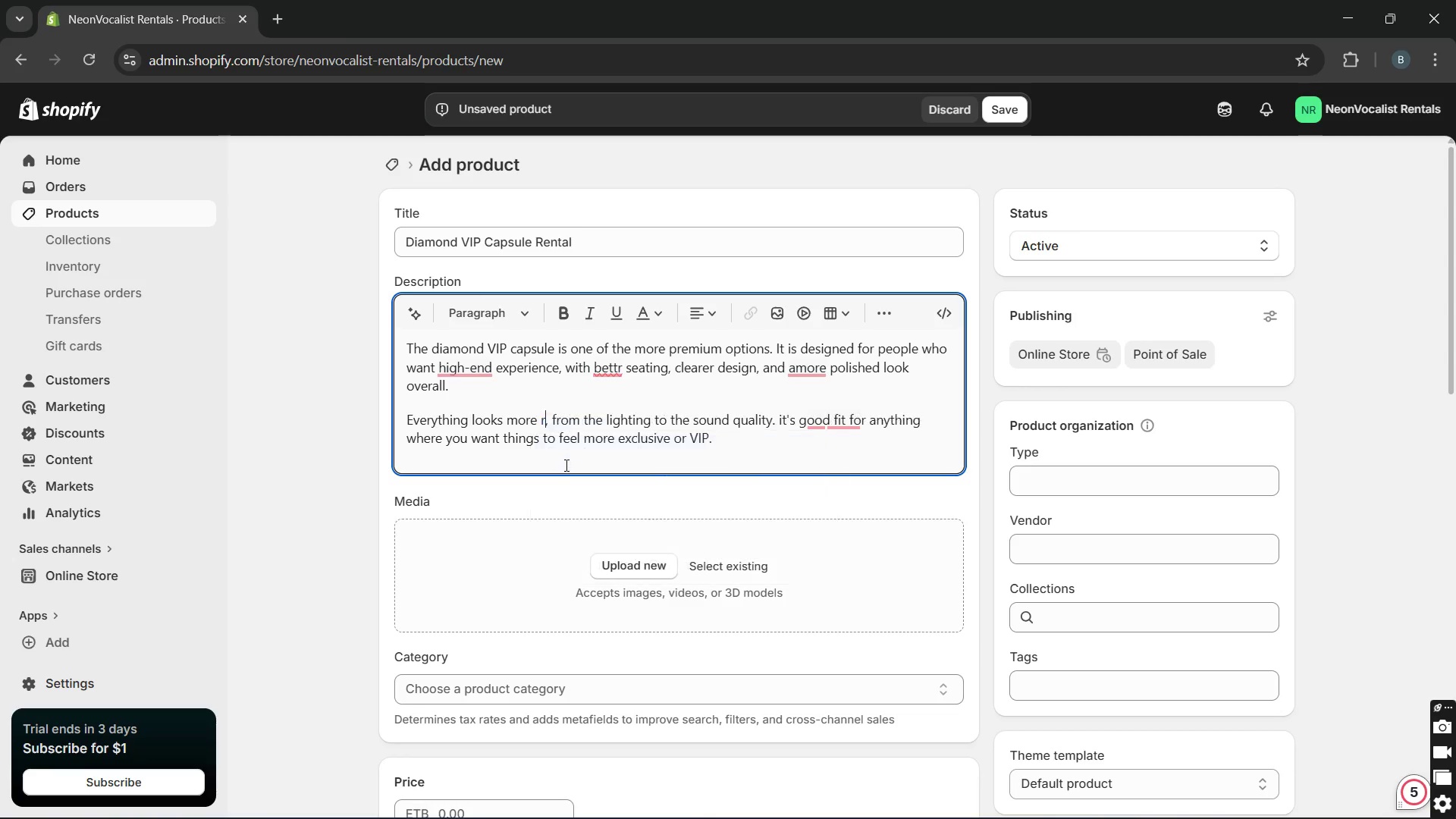 
key(Unknown)
 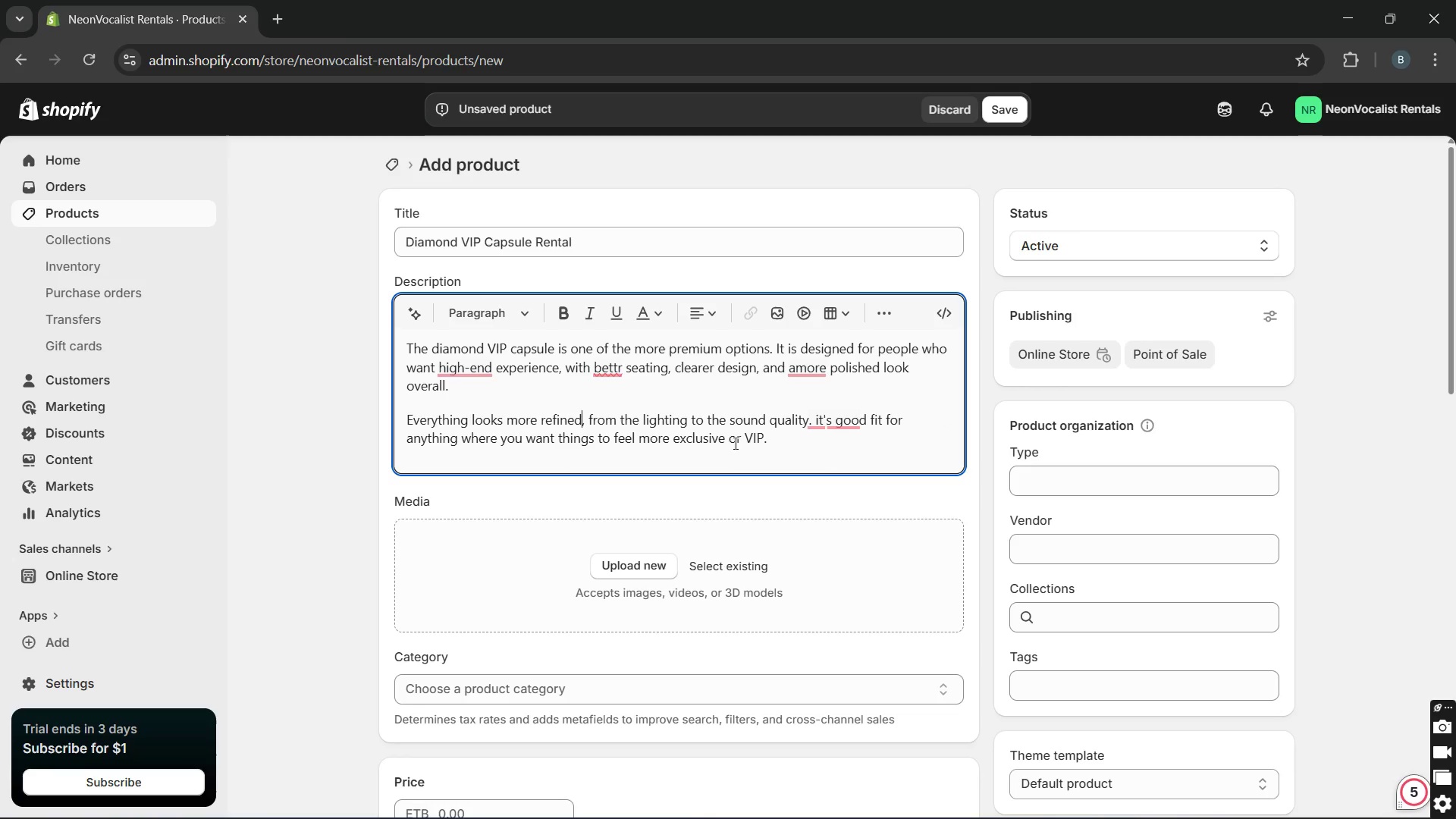 
key(Unknown)
 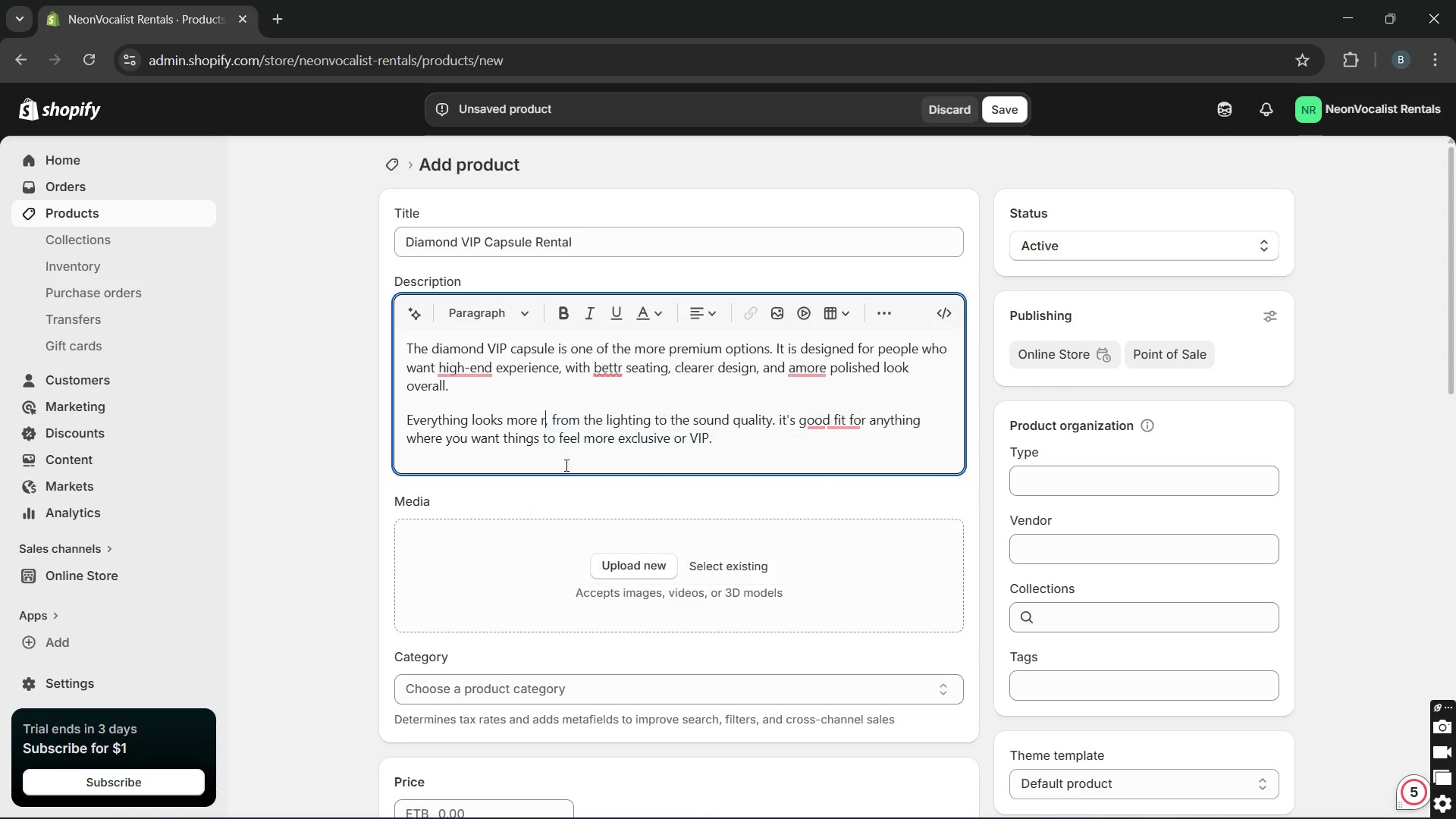 
key(Unknown)
 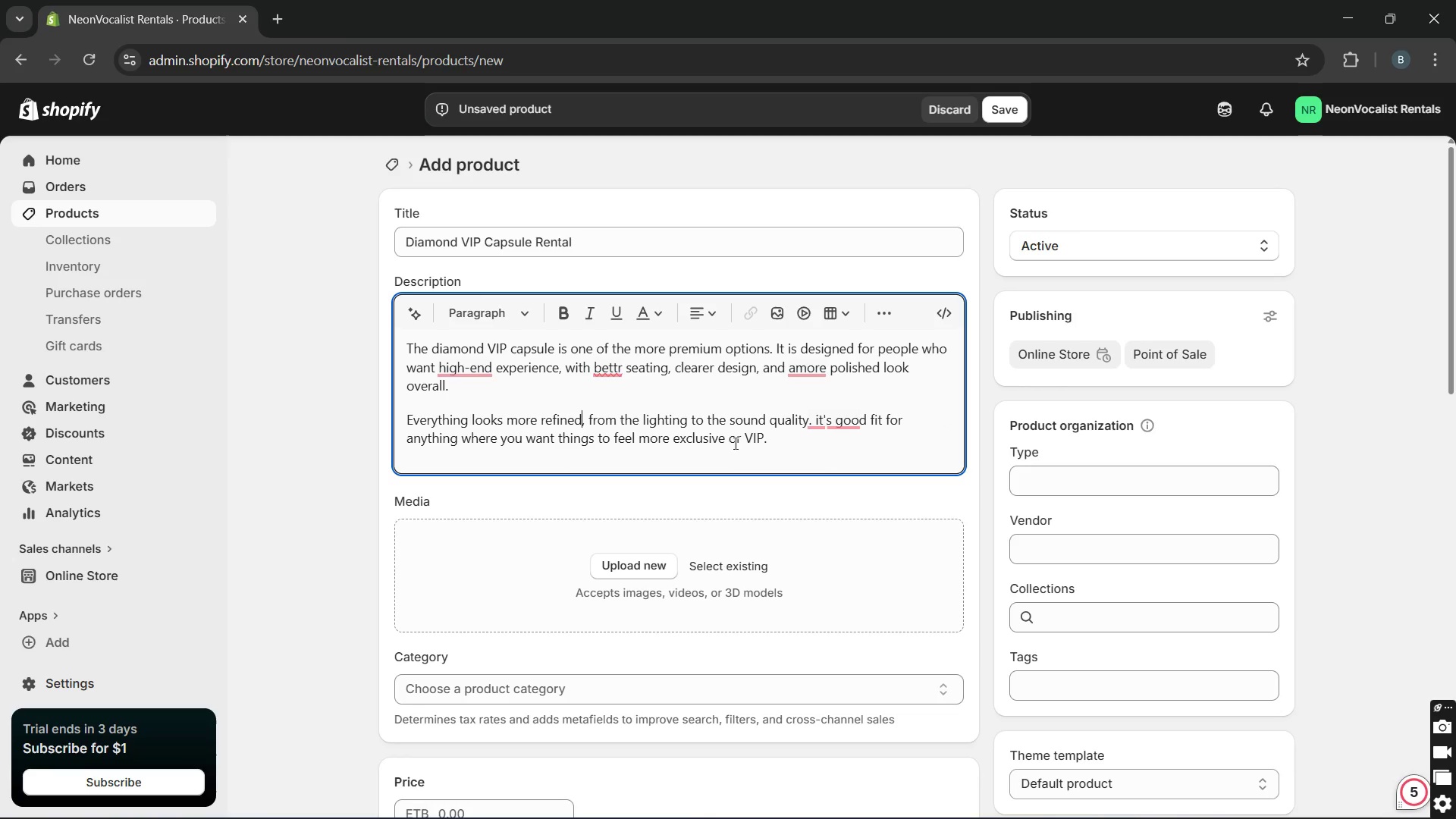 
key(Unknown)
 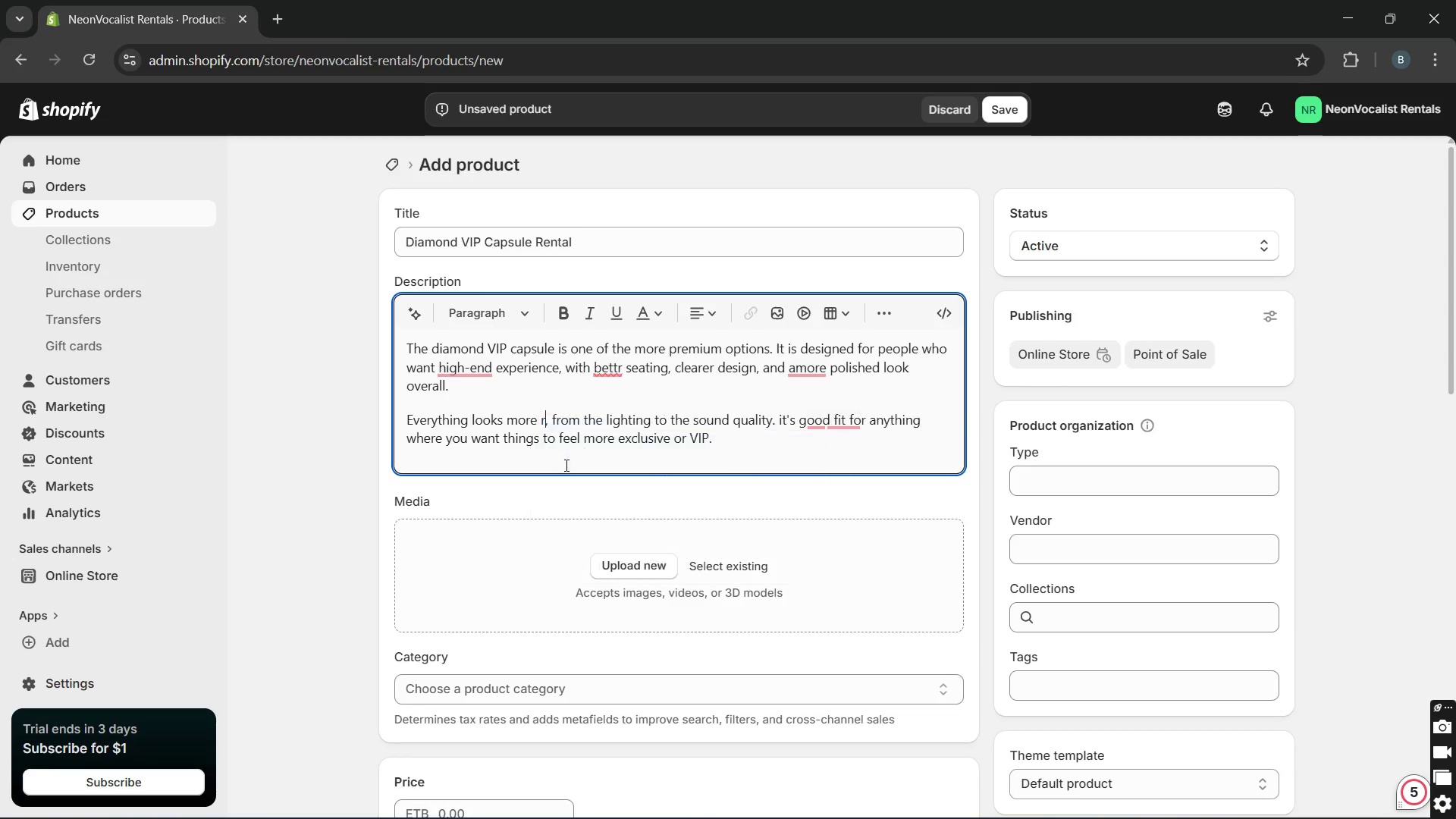 
key(Unknown)
 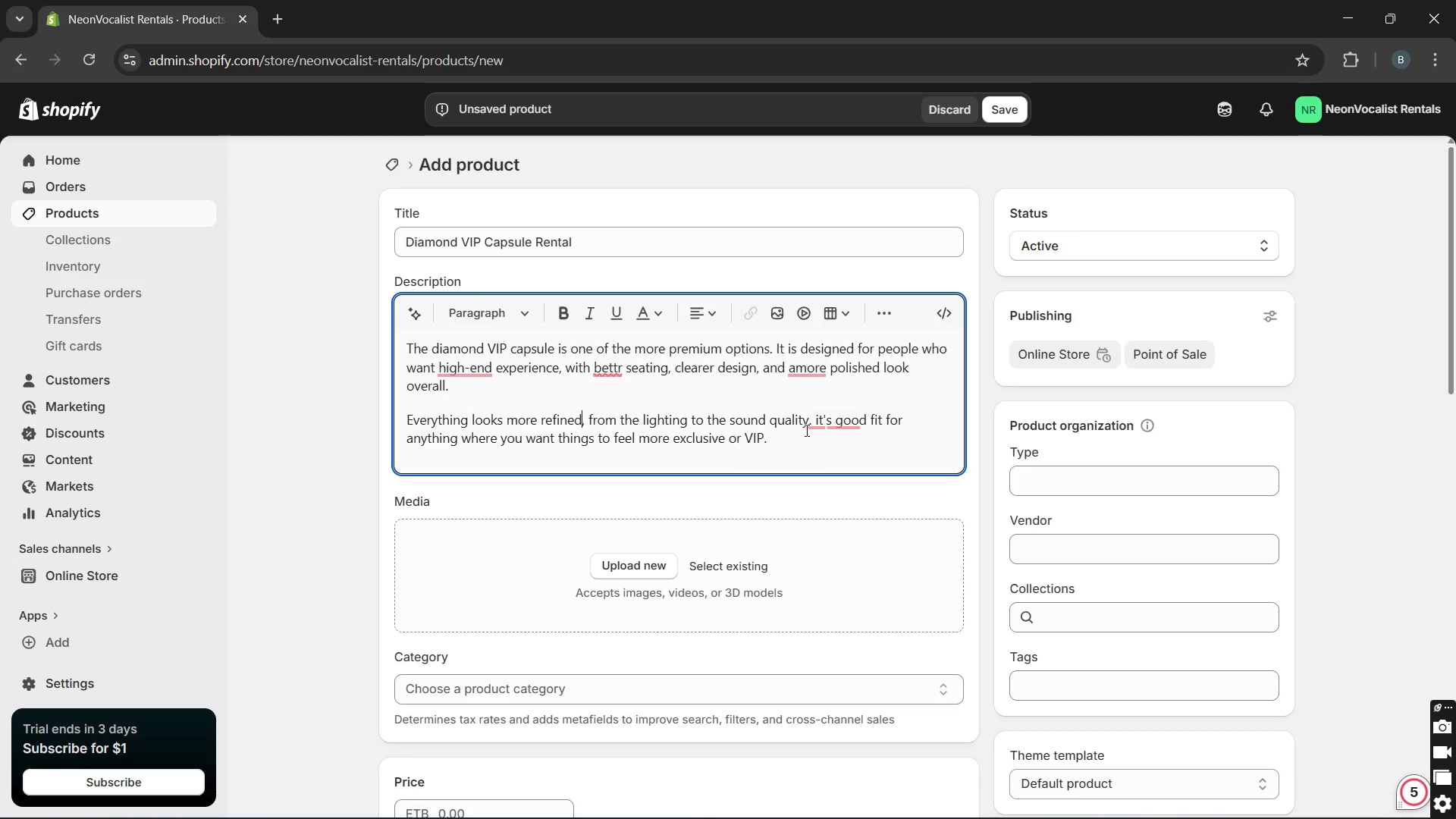 
key(Unknown)
 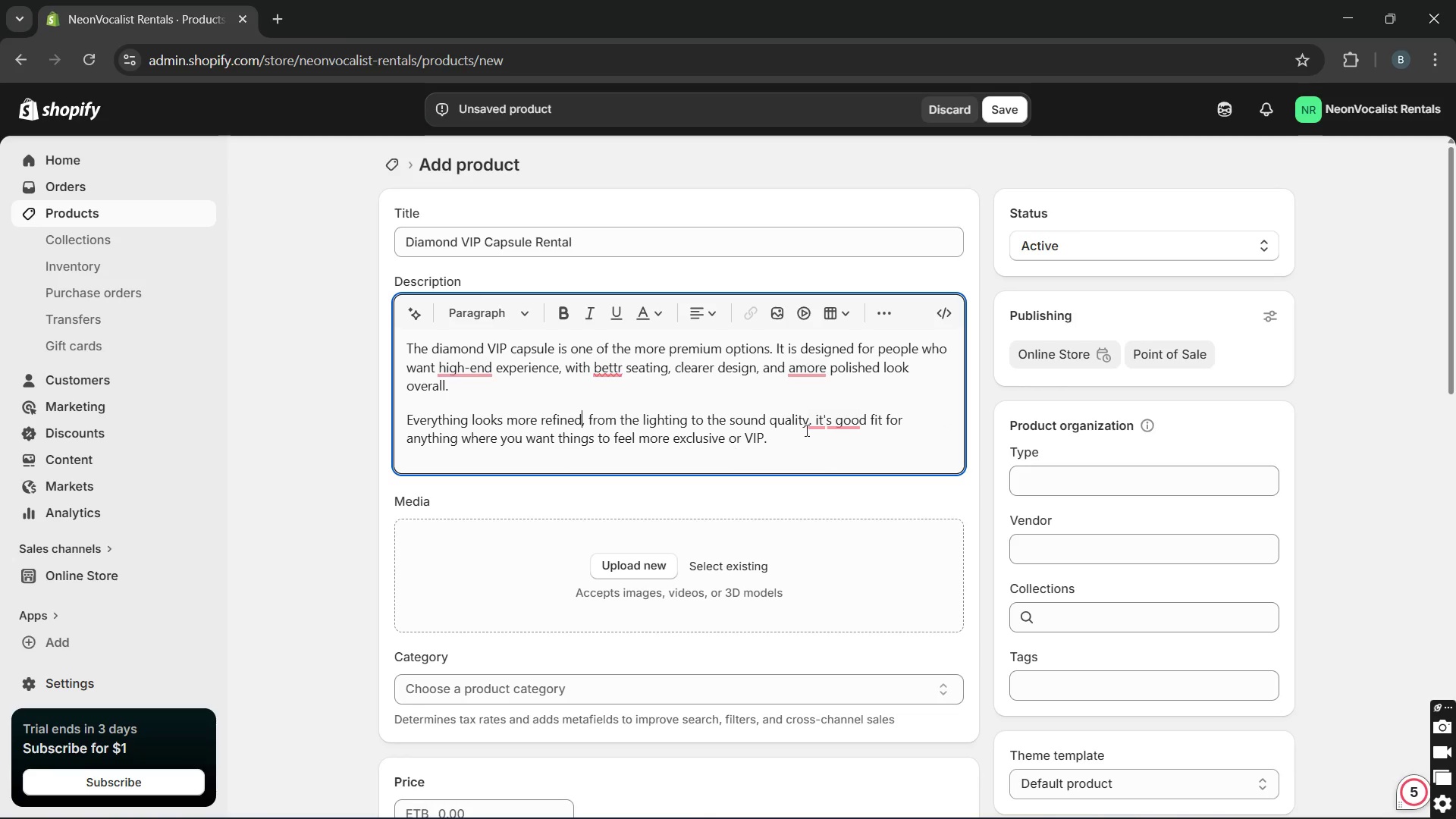 
key(Unknown)
 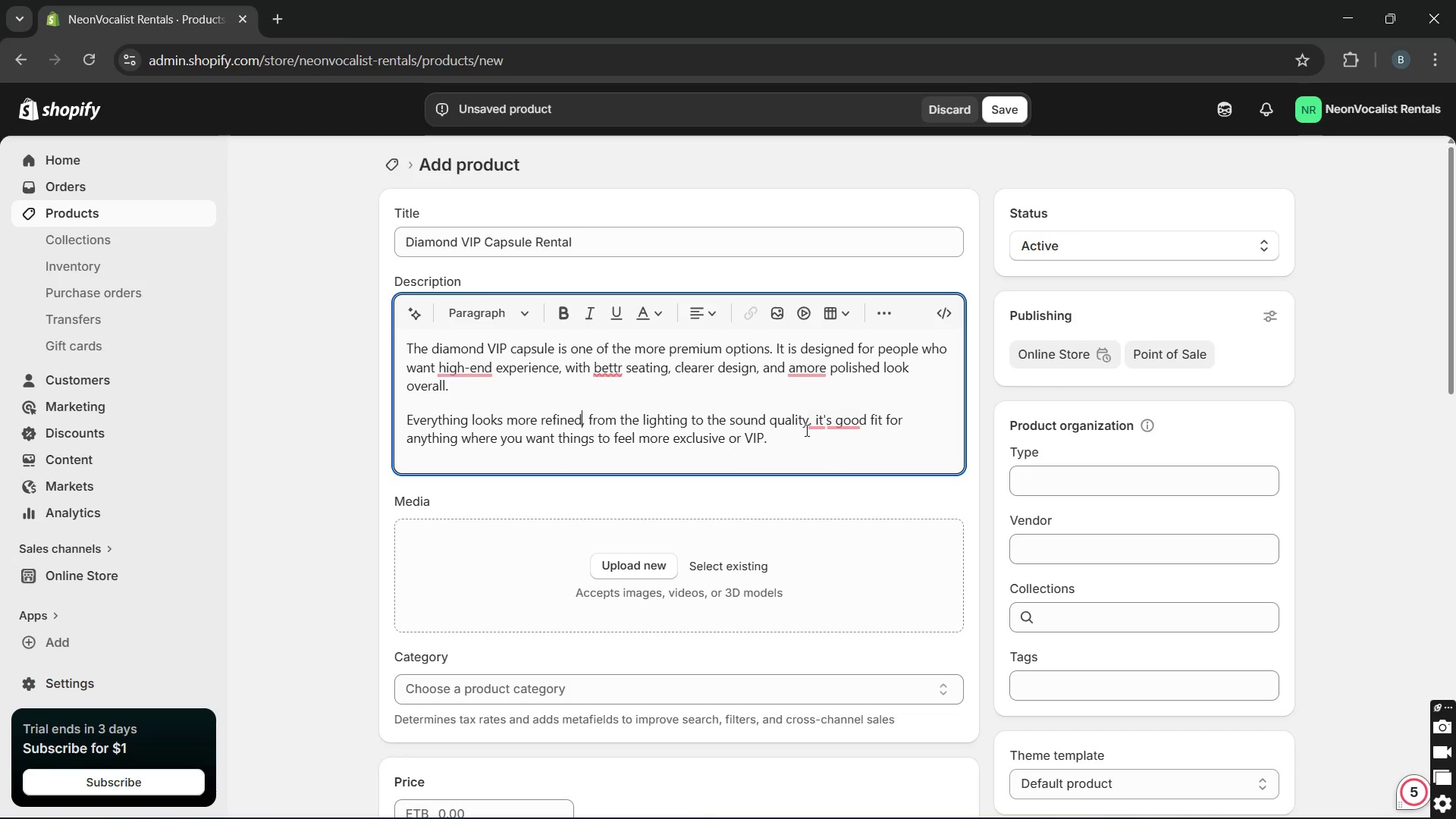 
mouse_move([836, 419])
 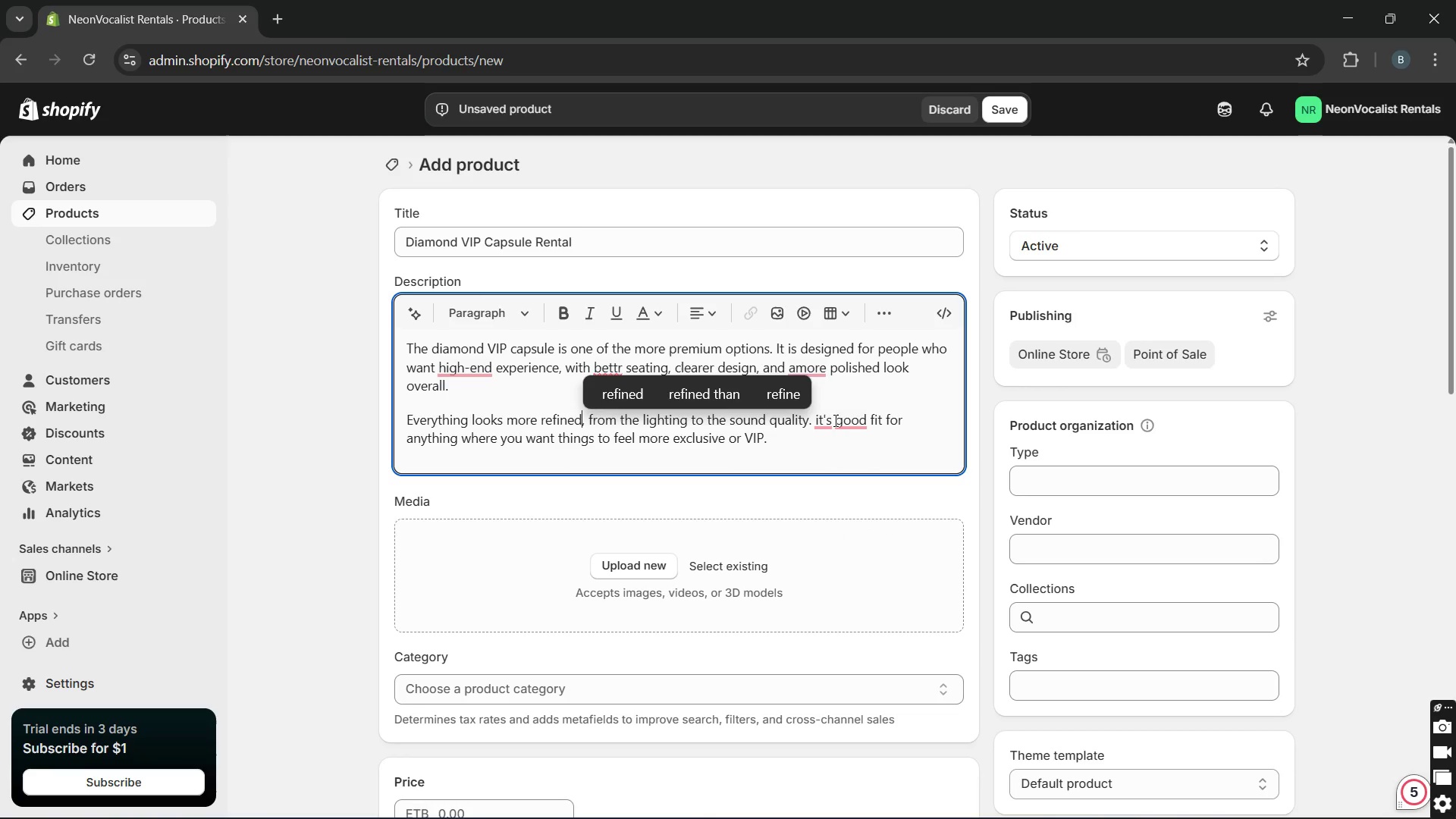 
left_click([834, 420])
 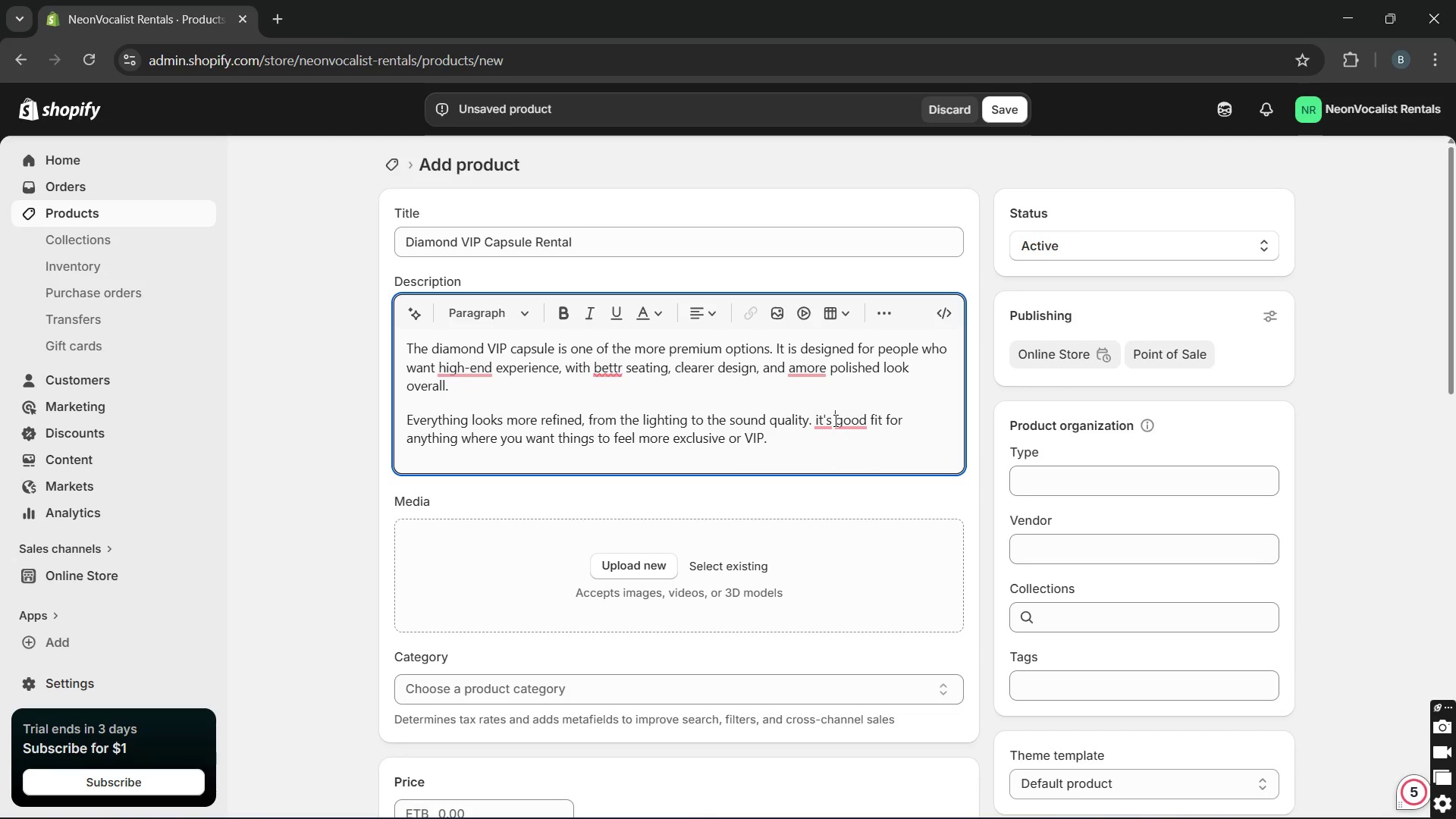 
key(A)
 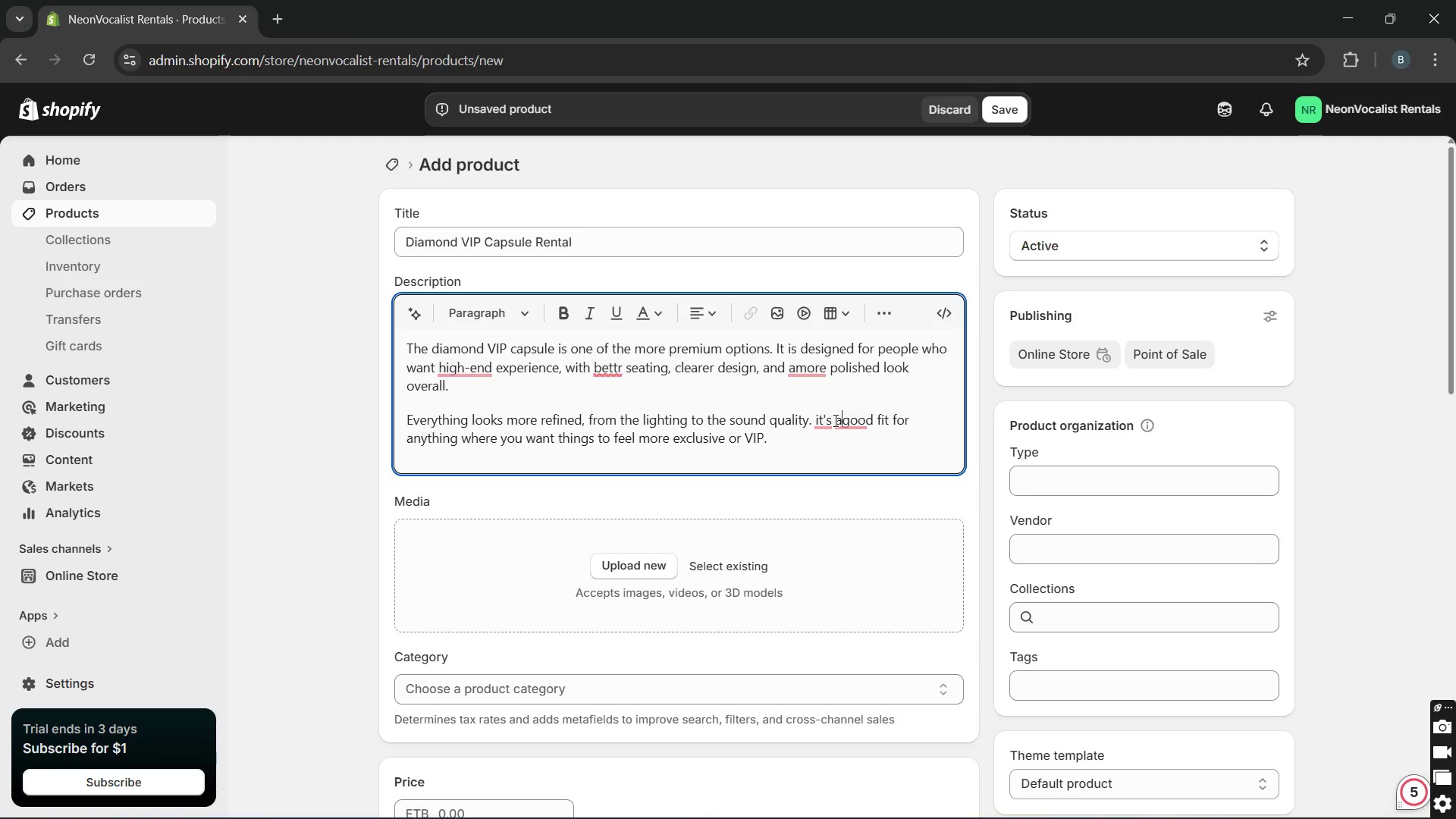 
key(Space)
 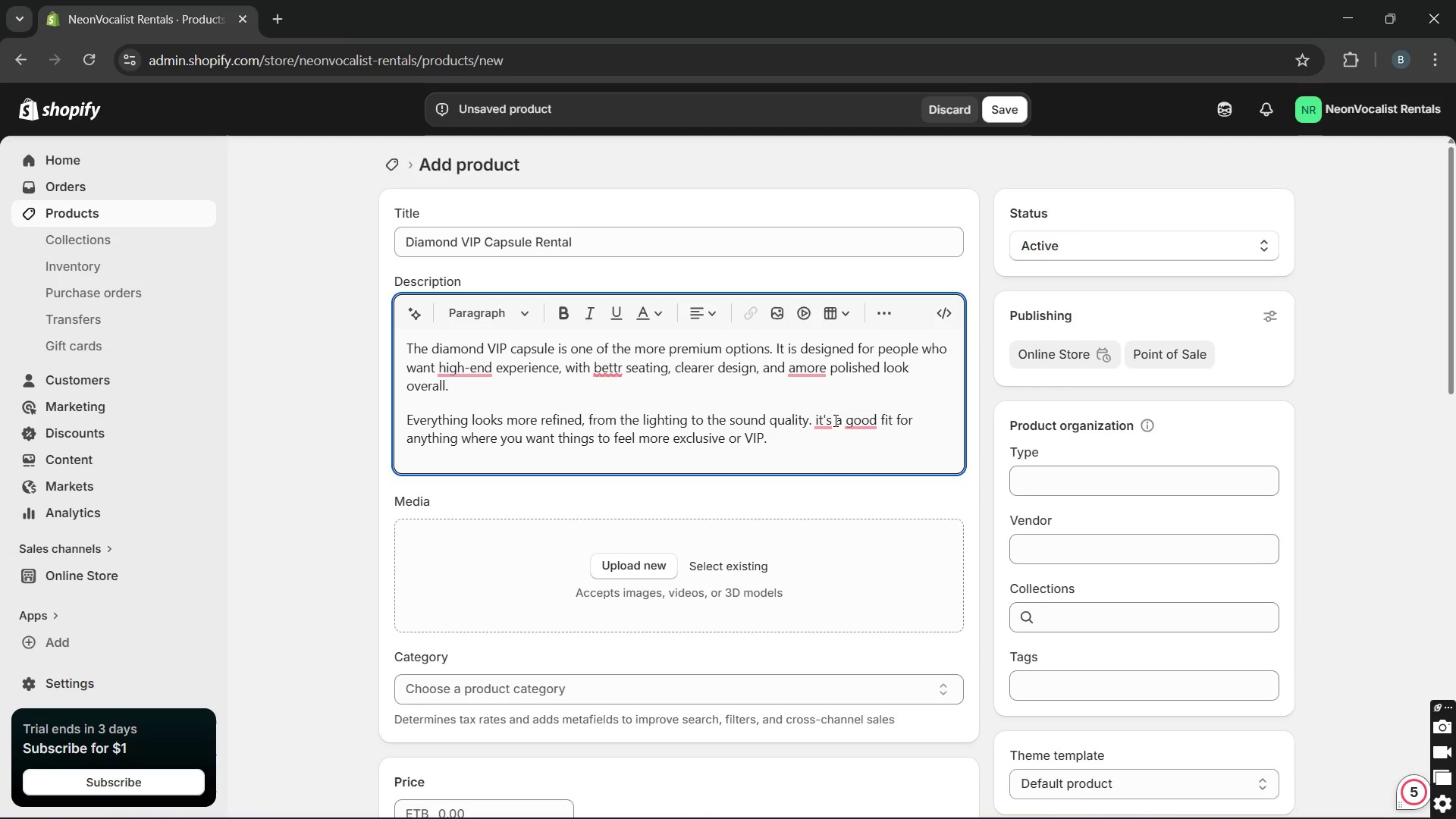 
mouse_move([827, 453])
 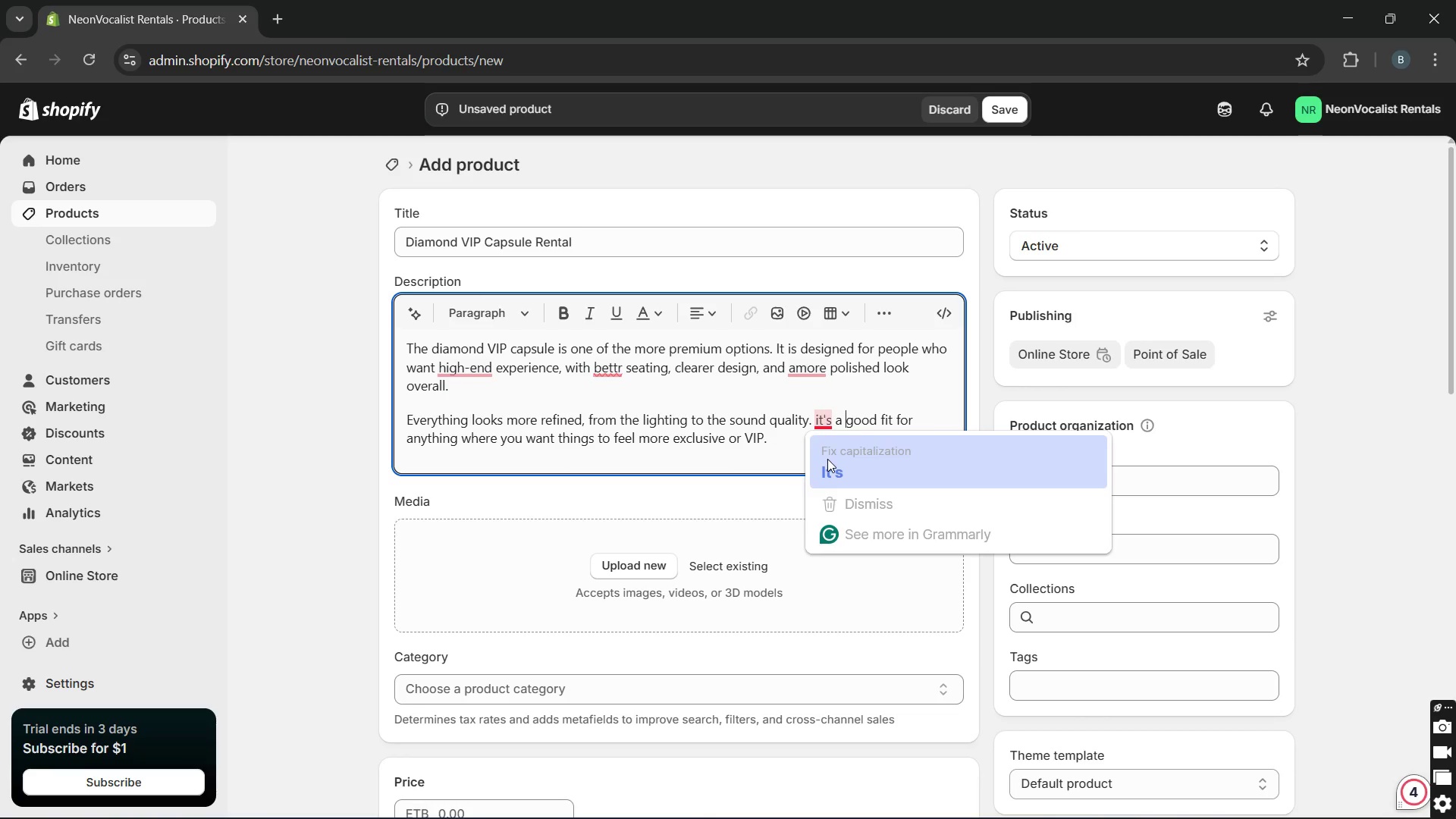 
left_click([827, 459])
 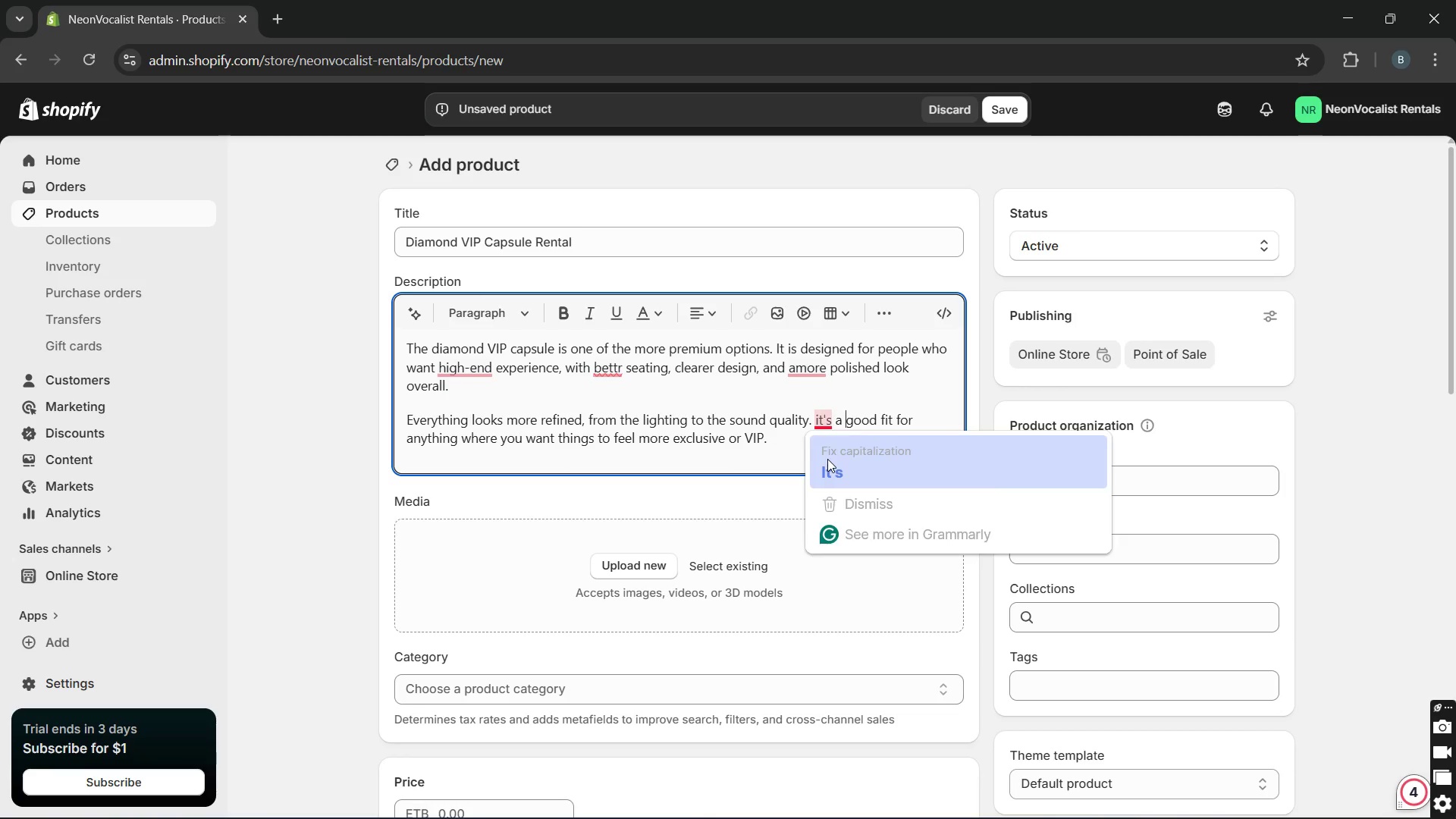 
key(Unknown)
 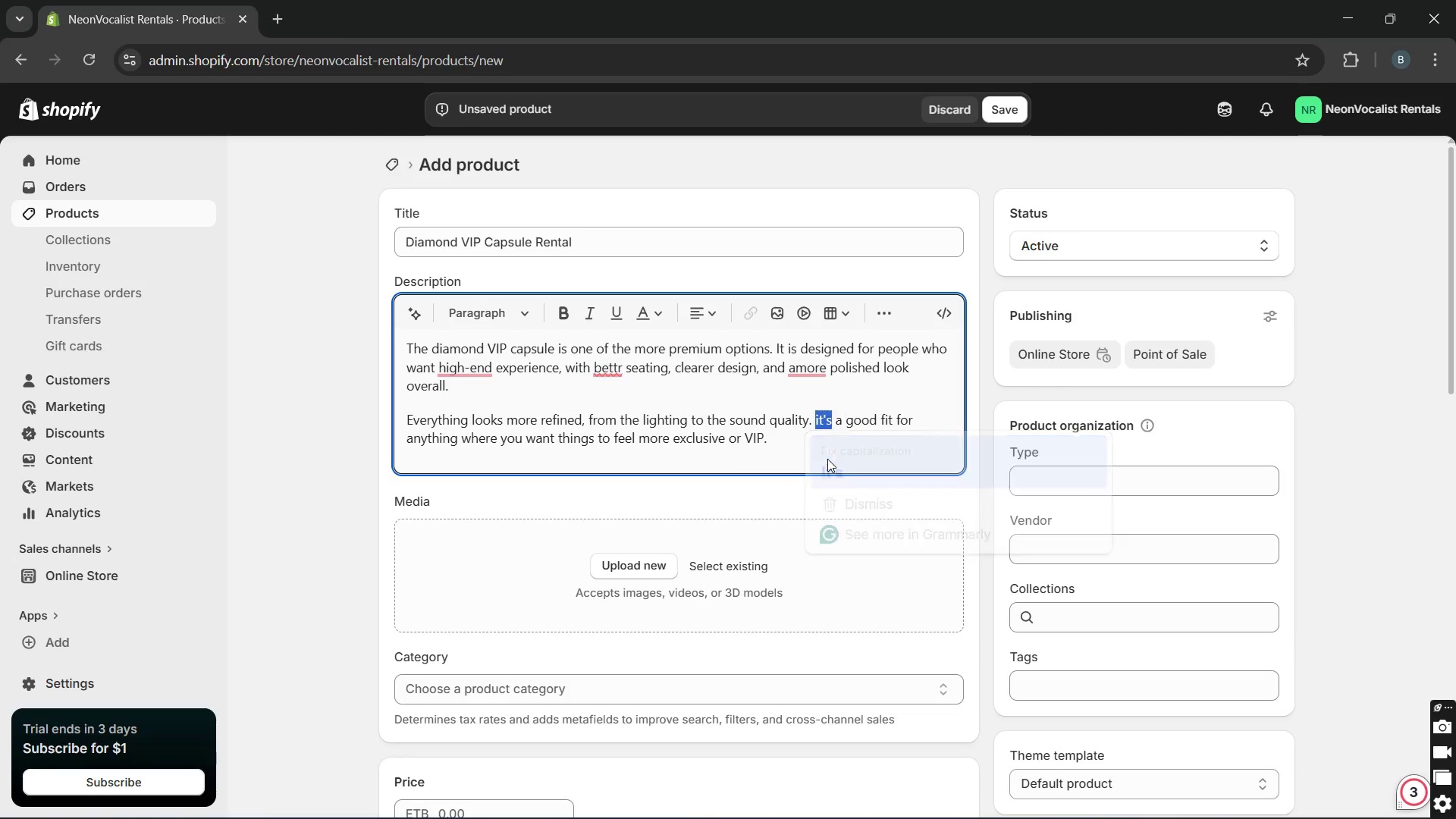 
key(Unknown)
 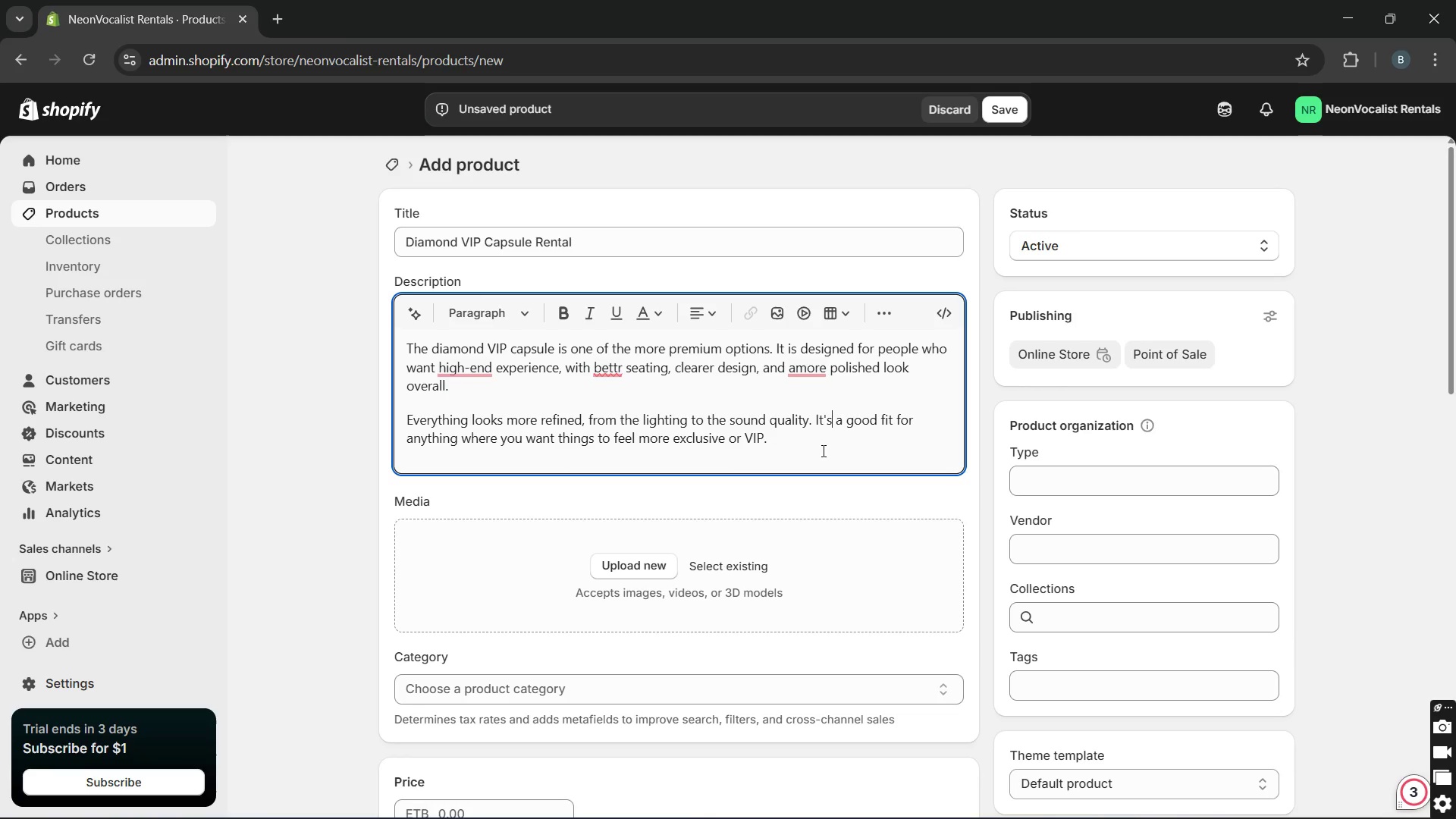 
key(Unknown)
 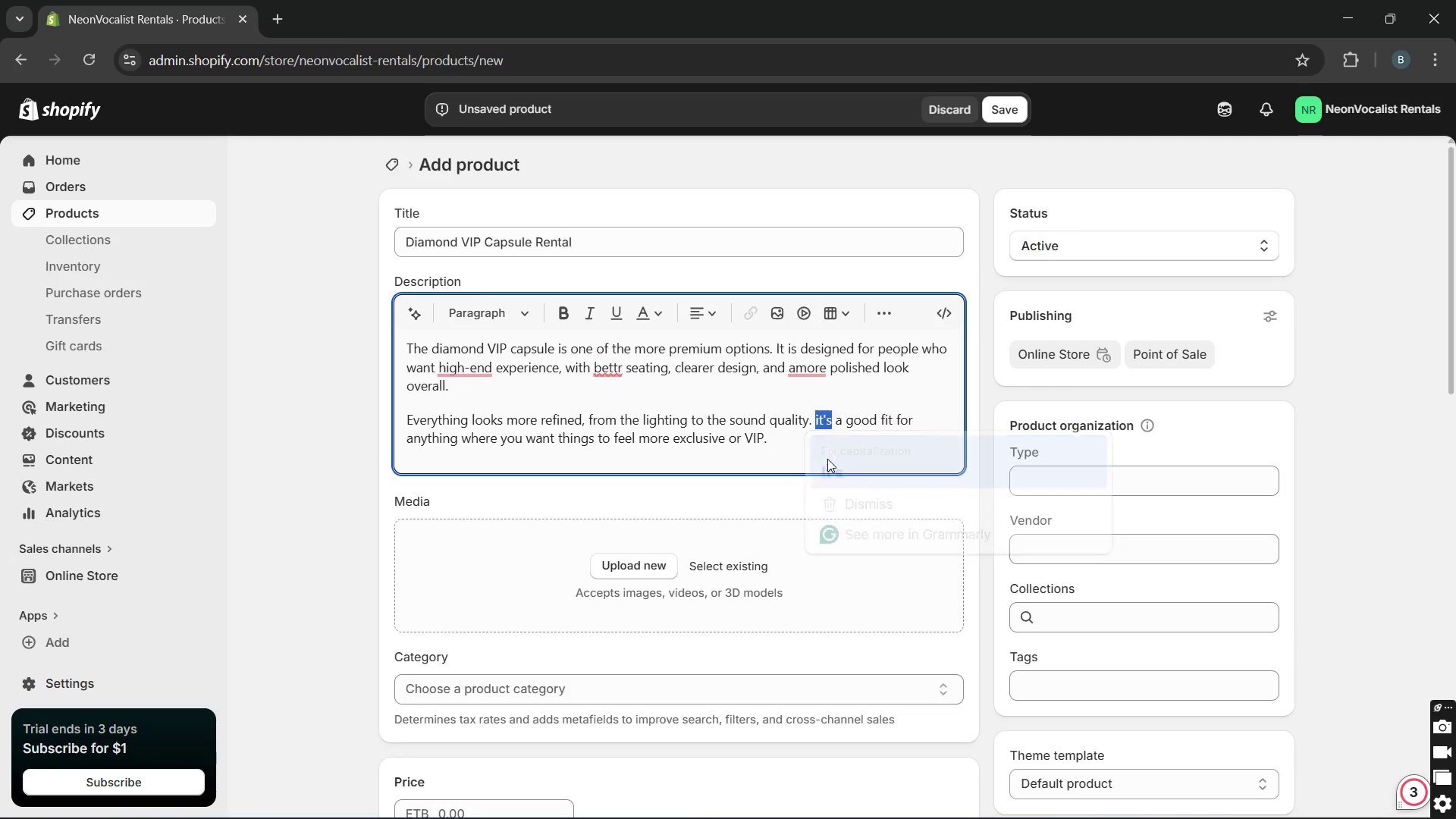 
key(Unknown)
 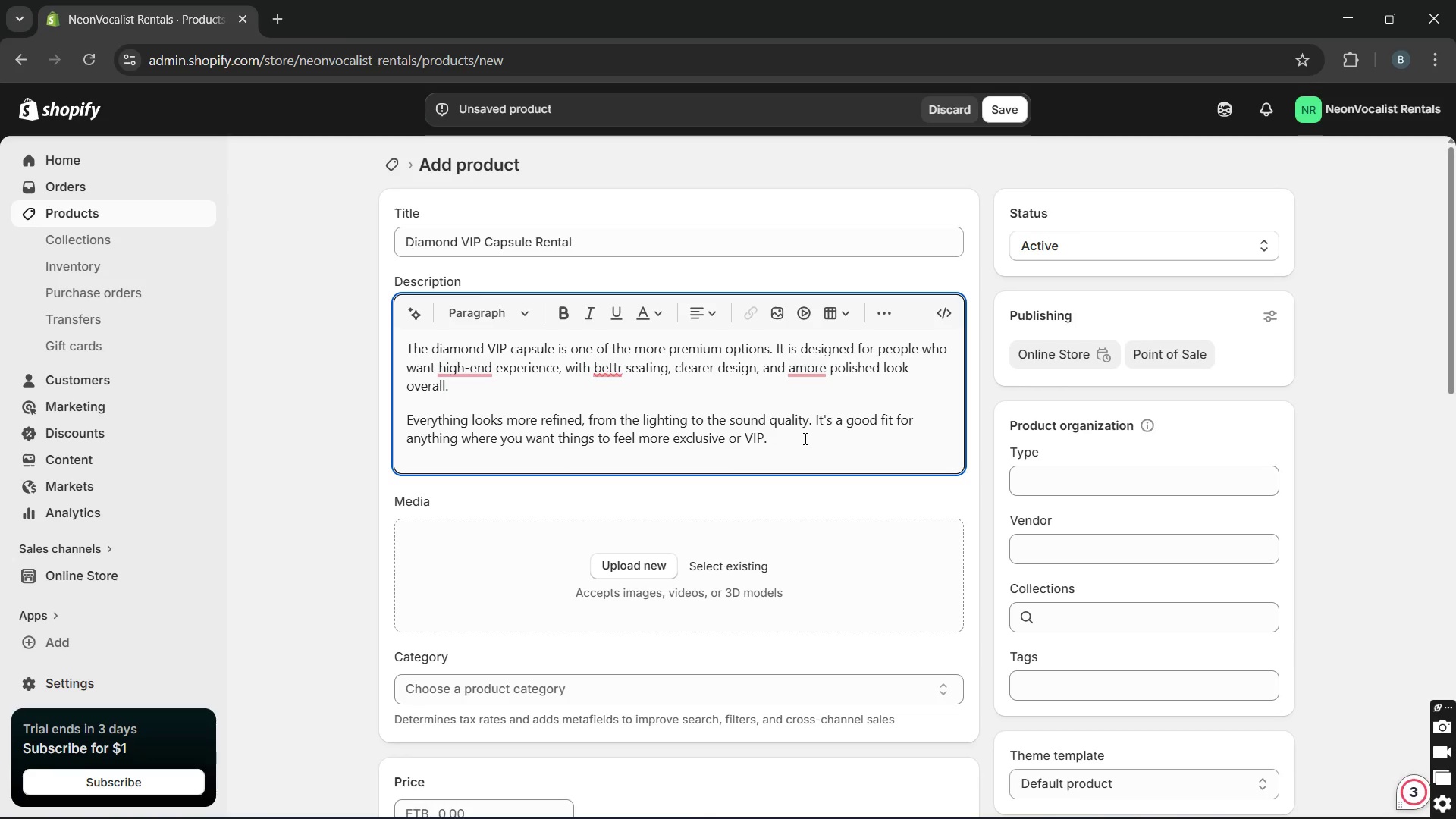 
left_click([804, 438])
 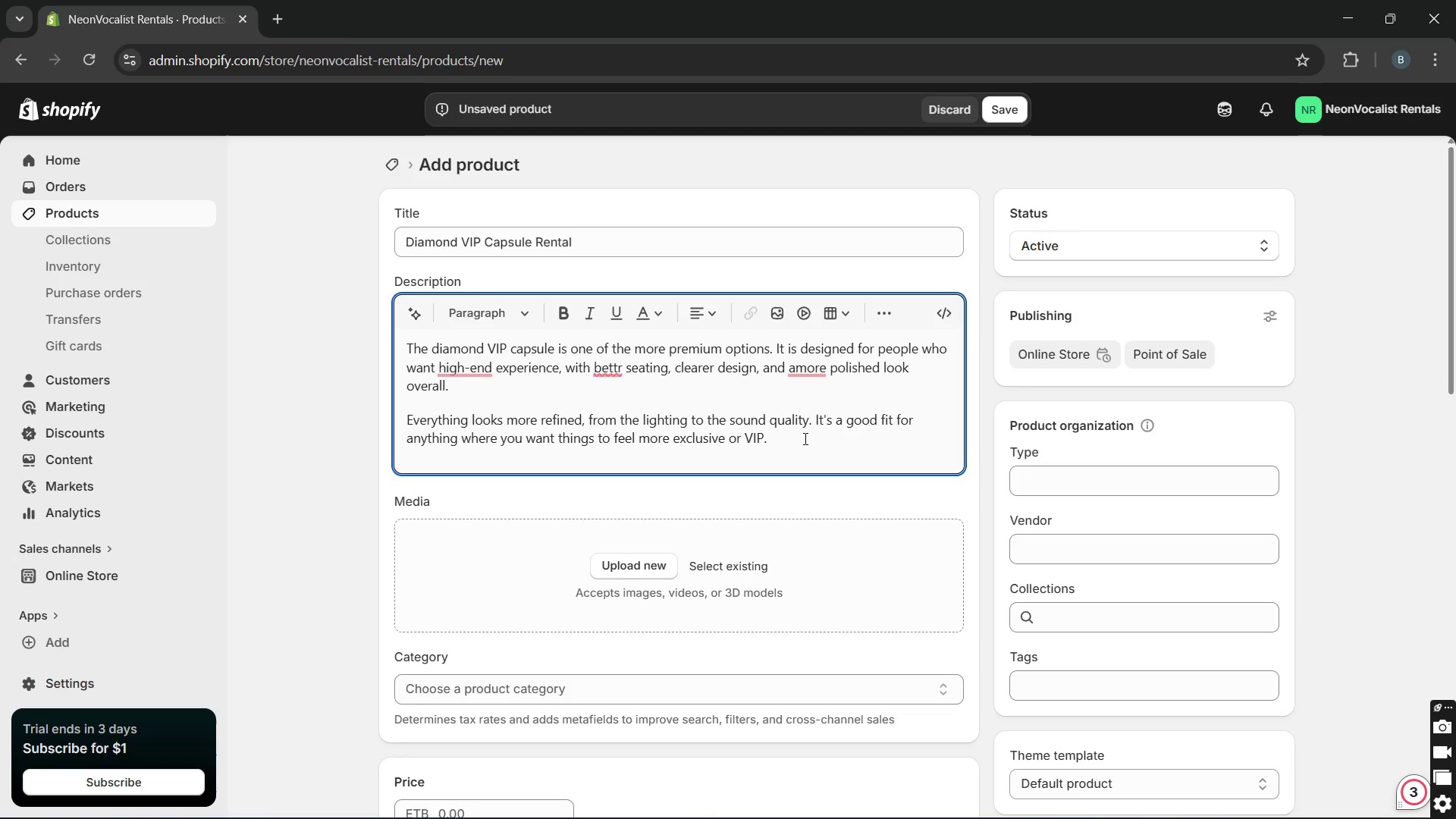 
wait(36.41)
 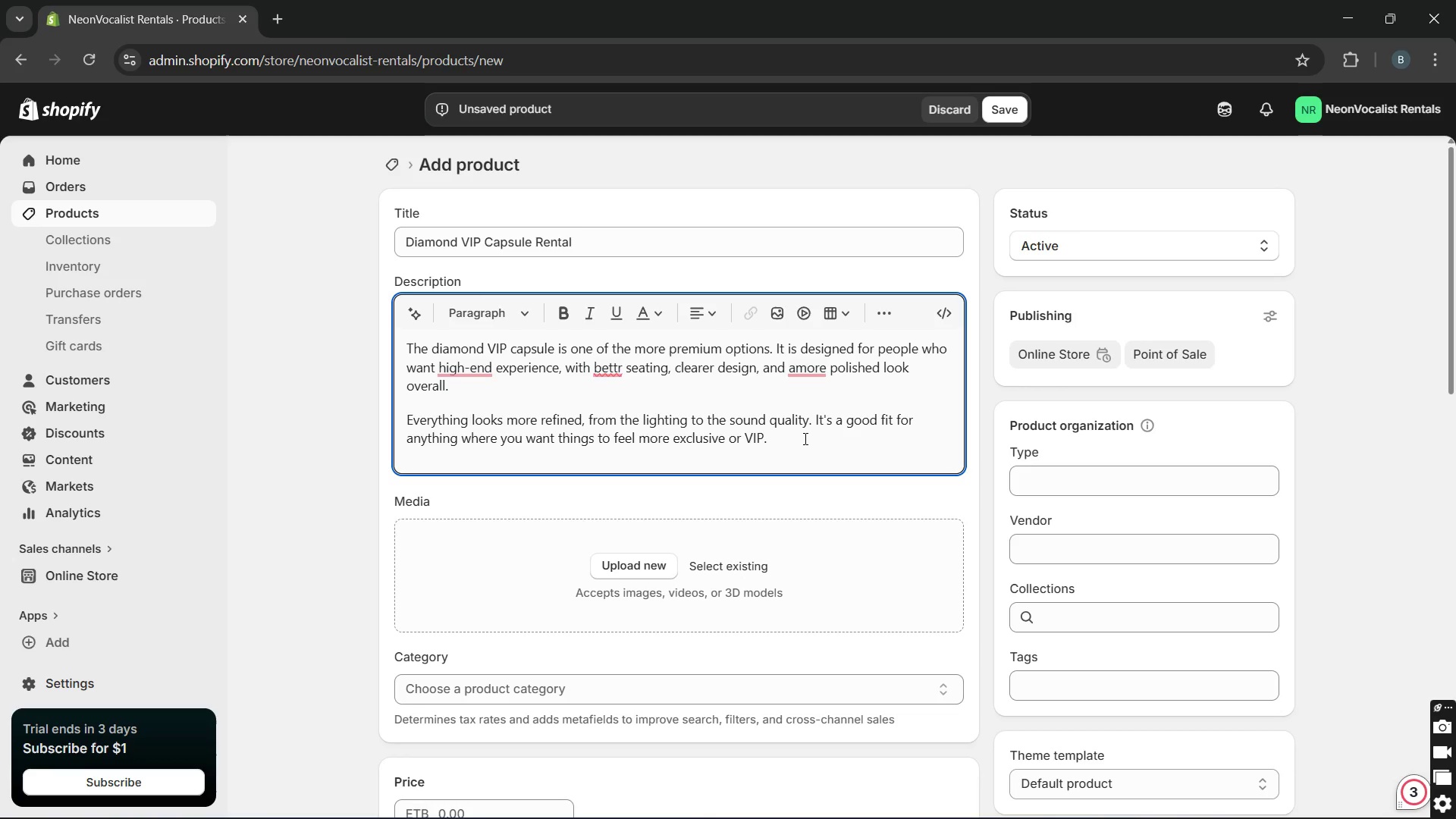 
type(The sa)
key(Backspace)
type(pace ia)
key(Backspace)
type(s comfortable and well arranfed)
 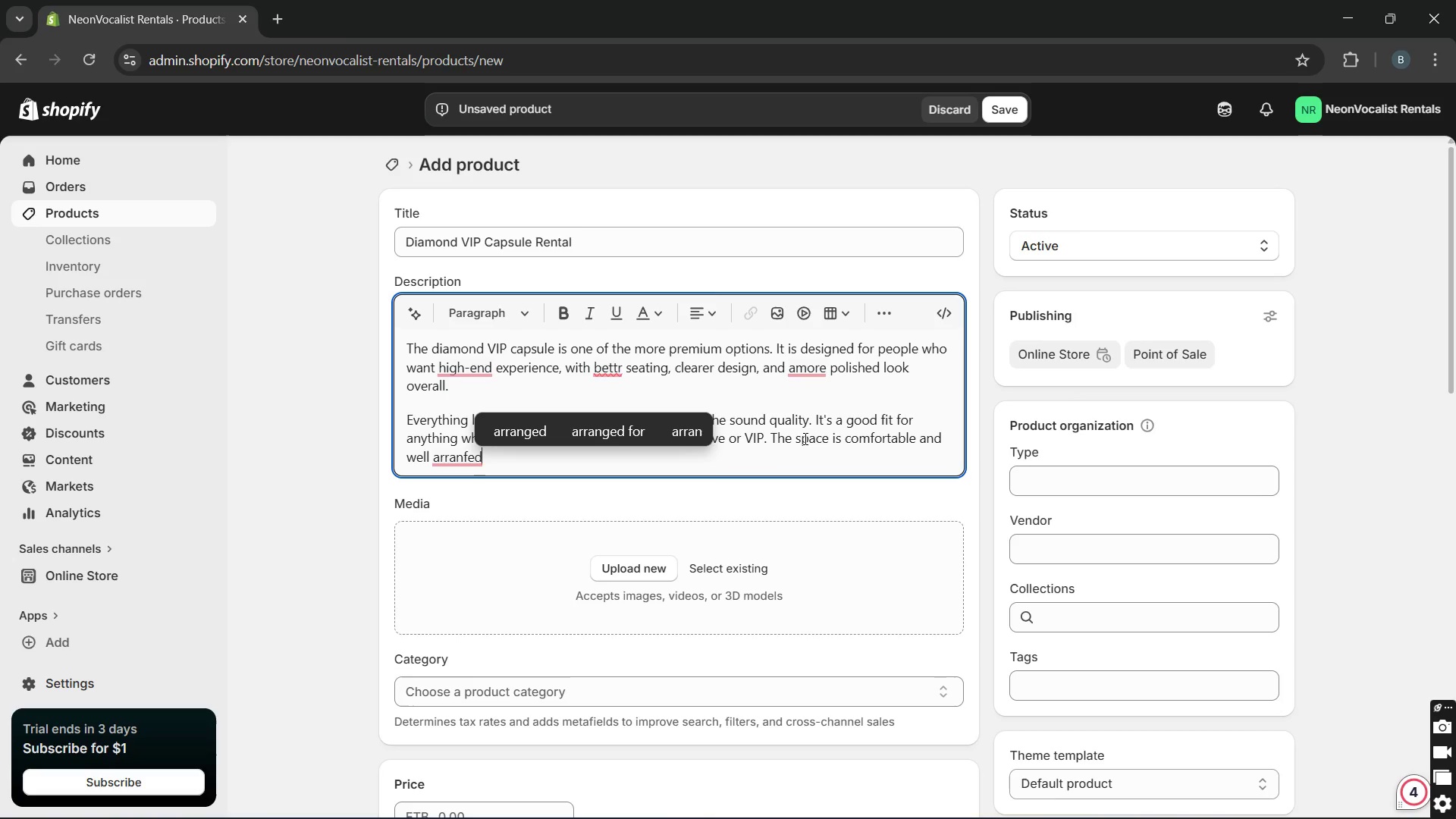 
wait(9.06)
 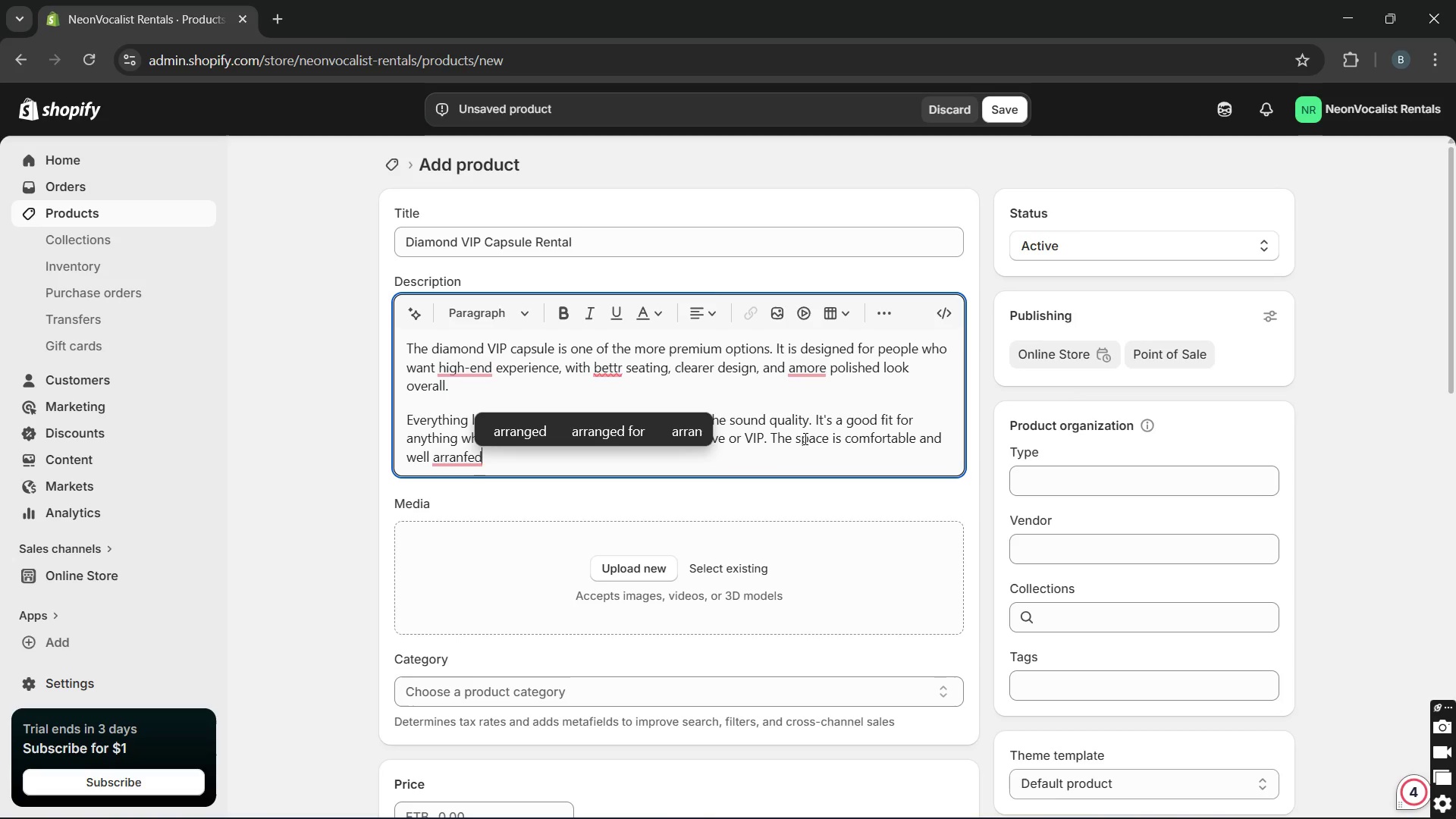 
key(Backspace)
key(Backspace)
key(Backspace)
type(ged, so guests can enjoy themselves tothe)
 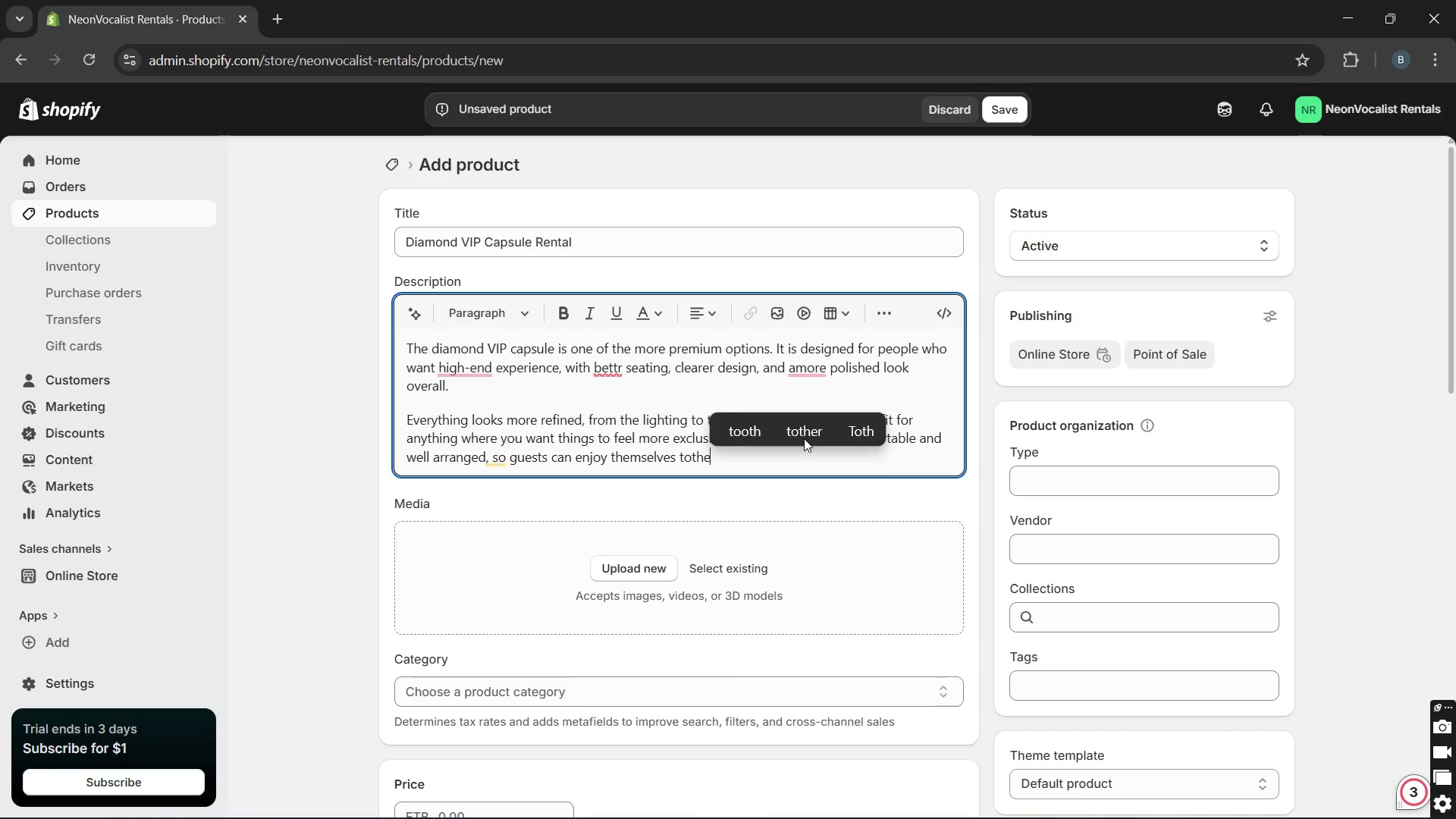 
key(ArrowLeft)
 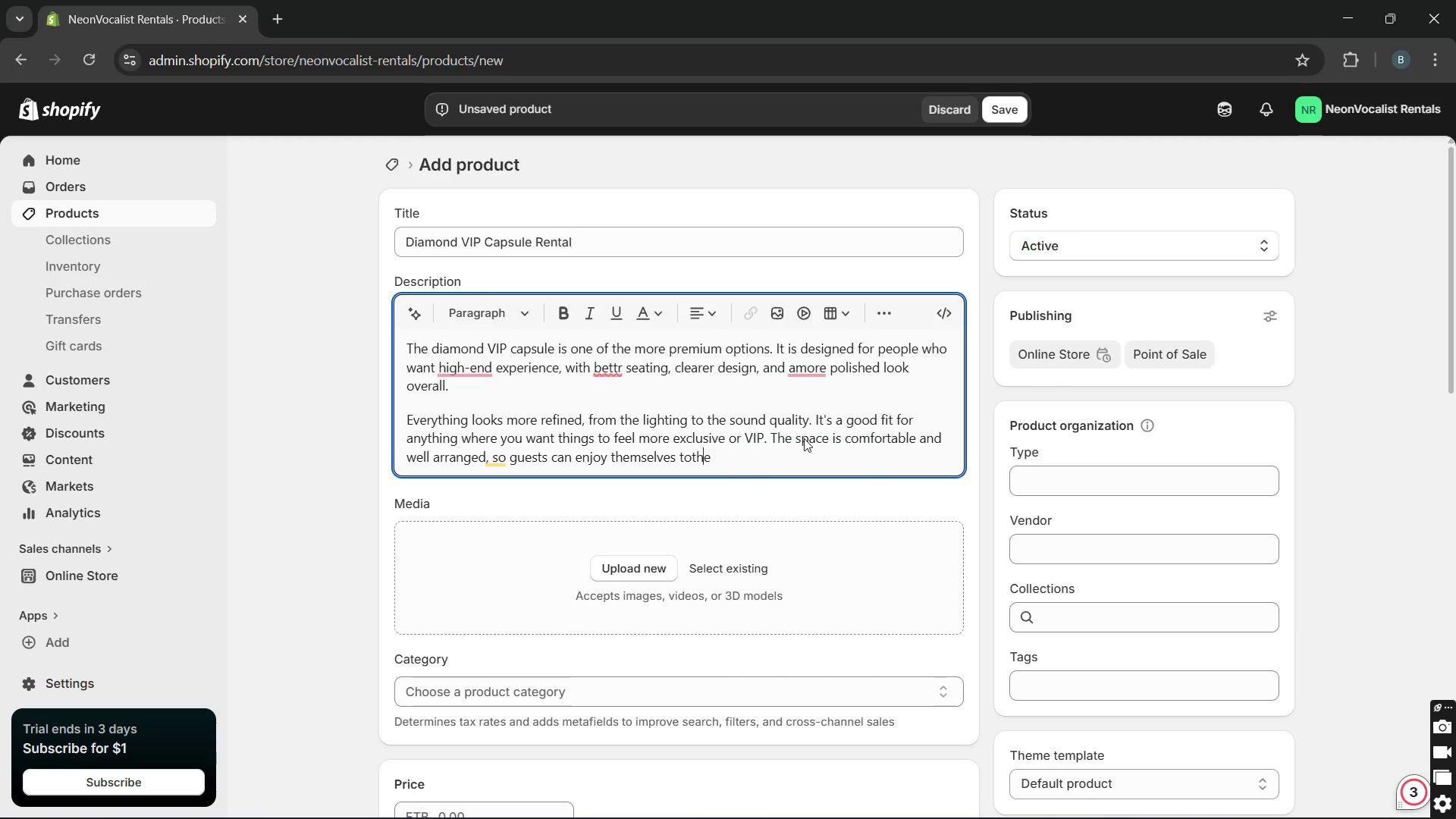 
key(ArrowLeft)
 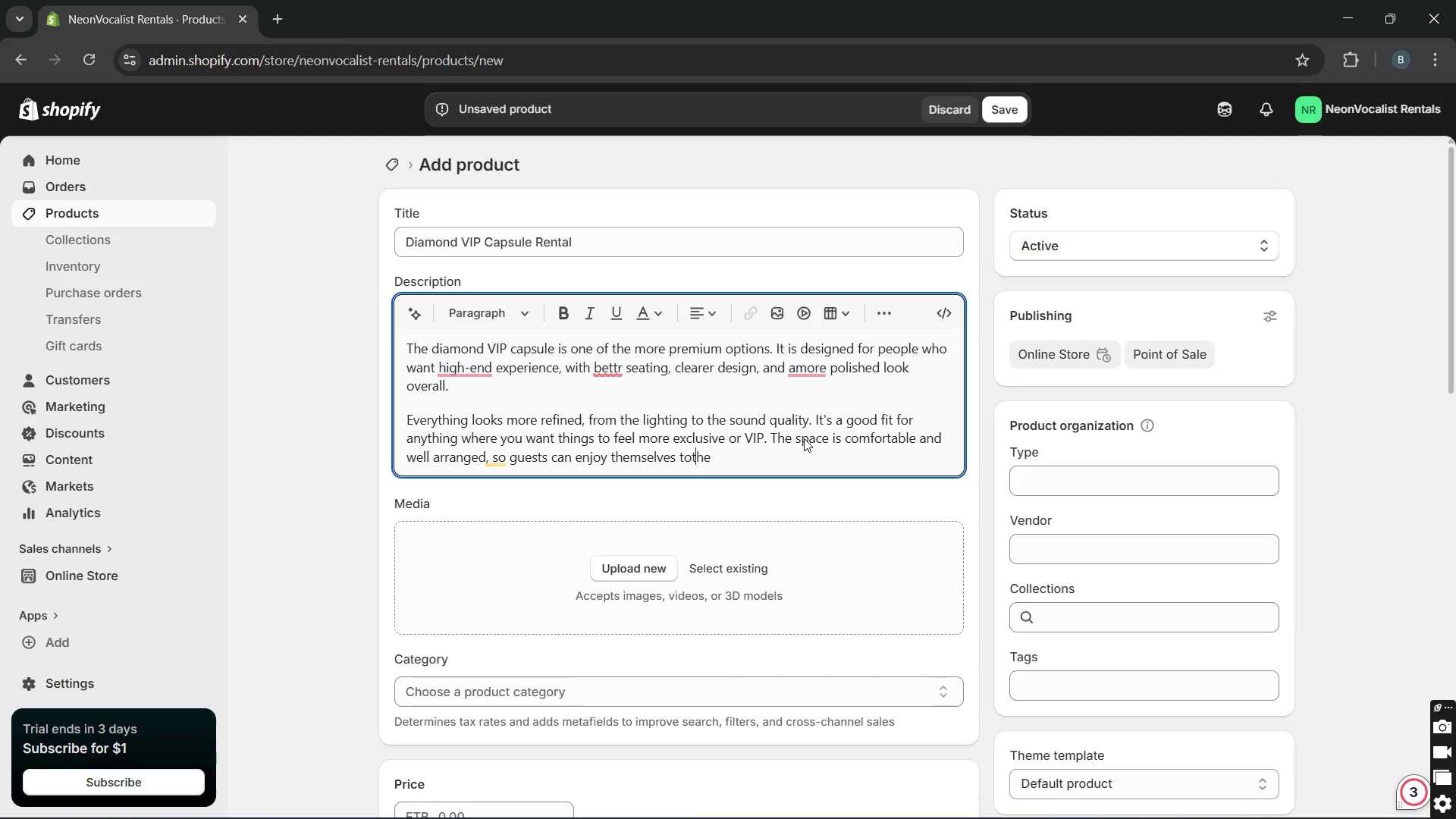 
key(ArrowLeft)
 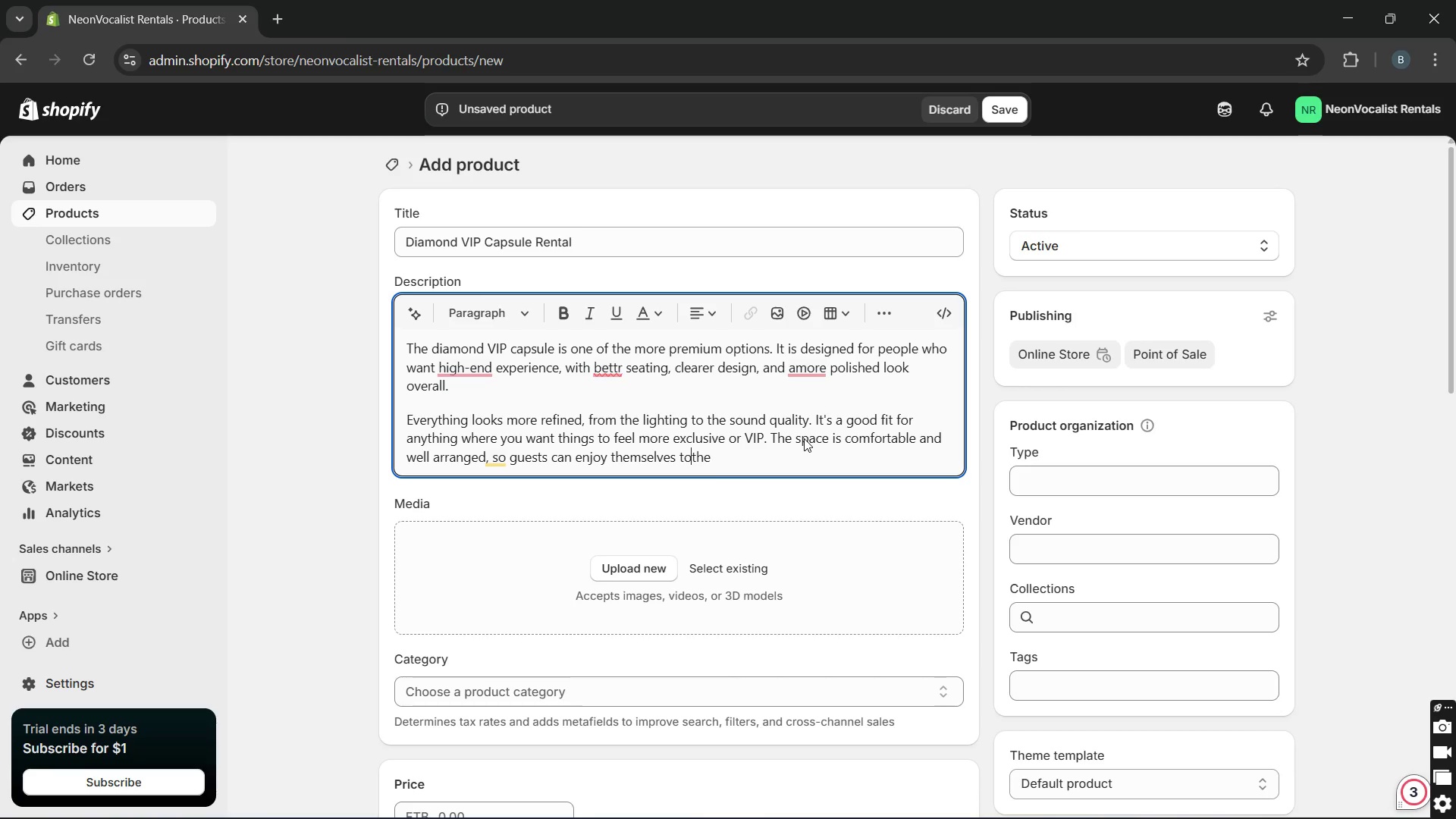 
type(  fullest. )
 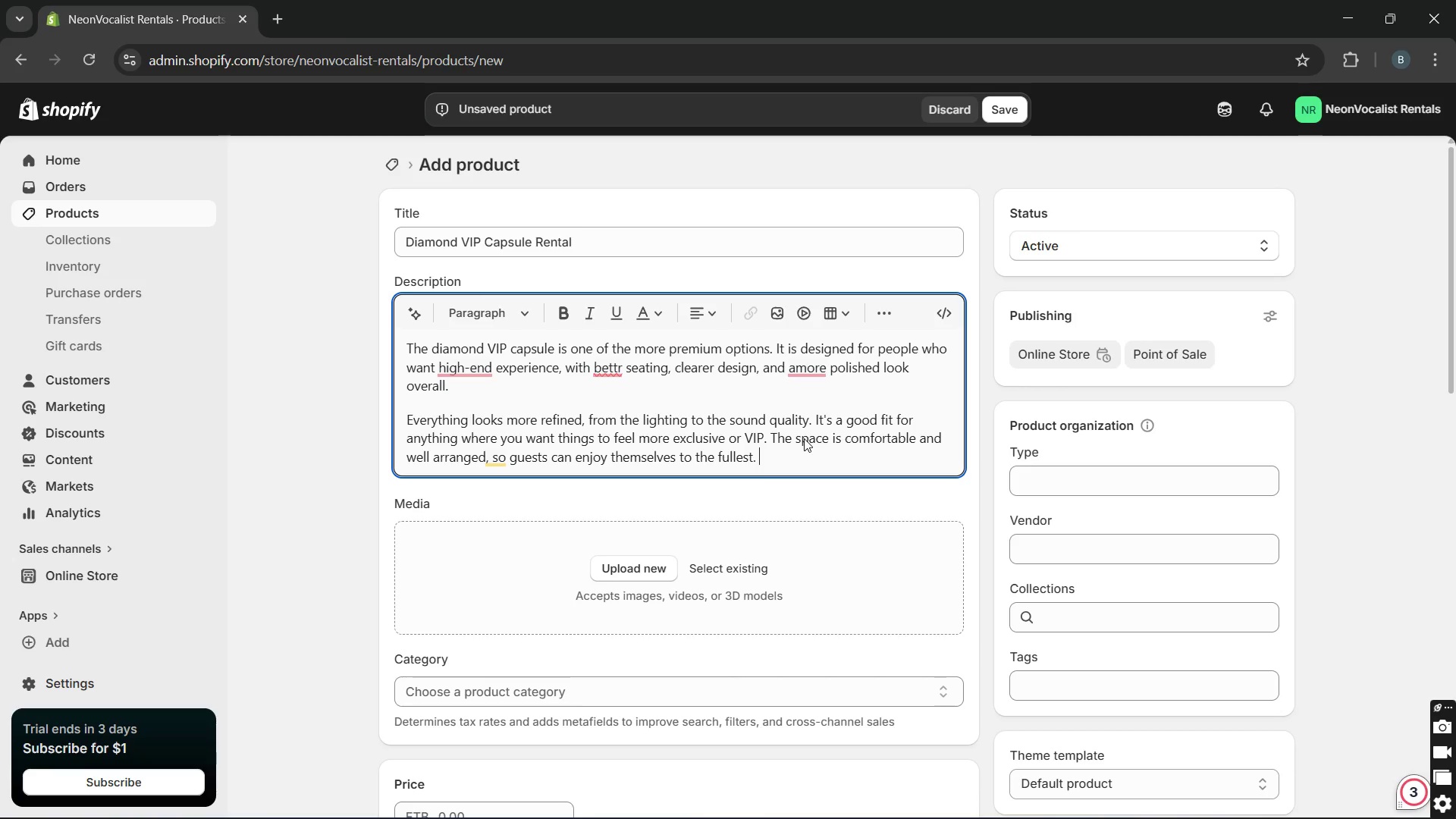 
hold_key(key=ArrowRight, duration=0.64)
 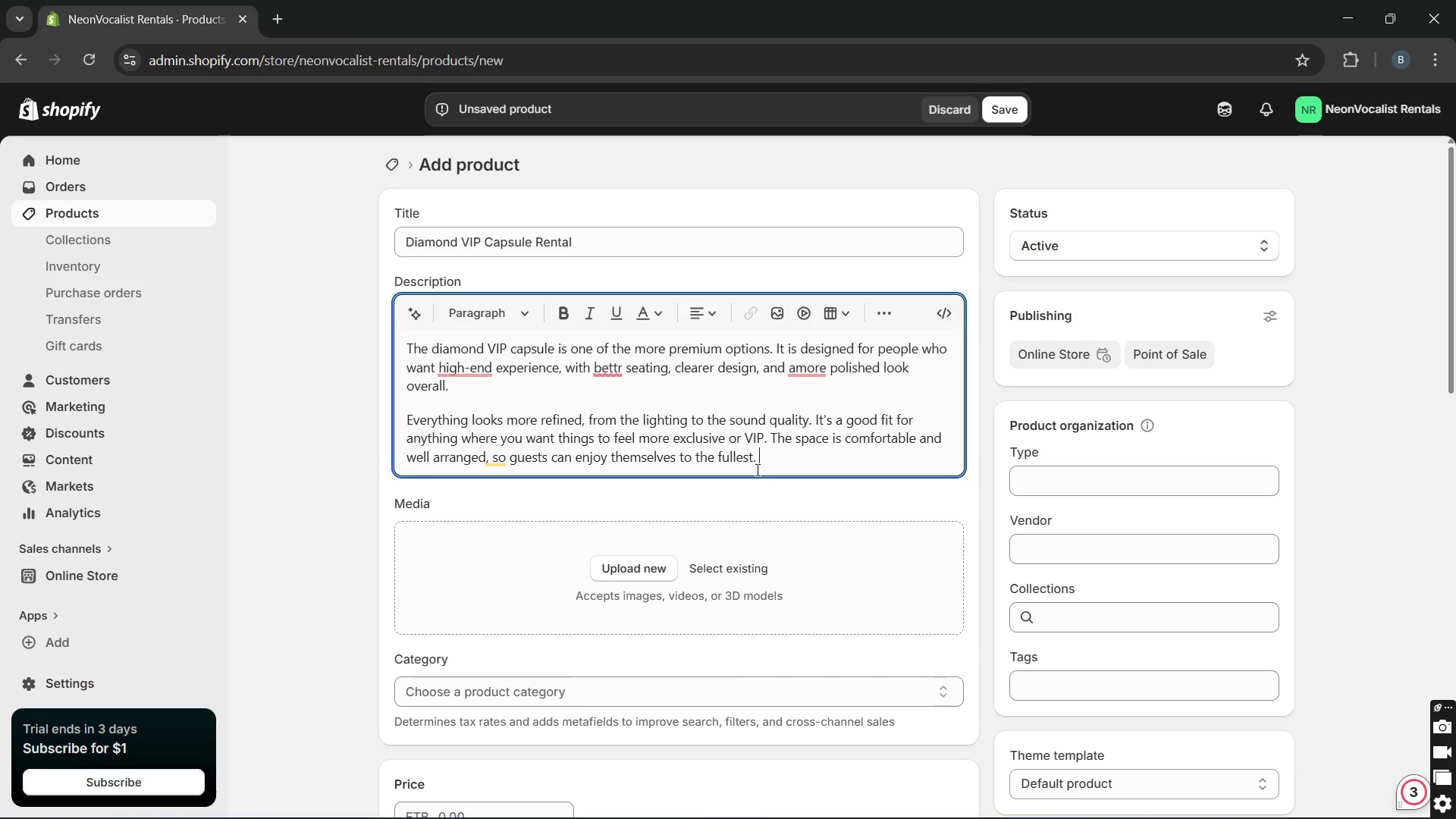 
wait(17.91)
 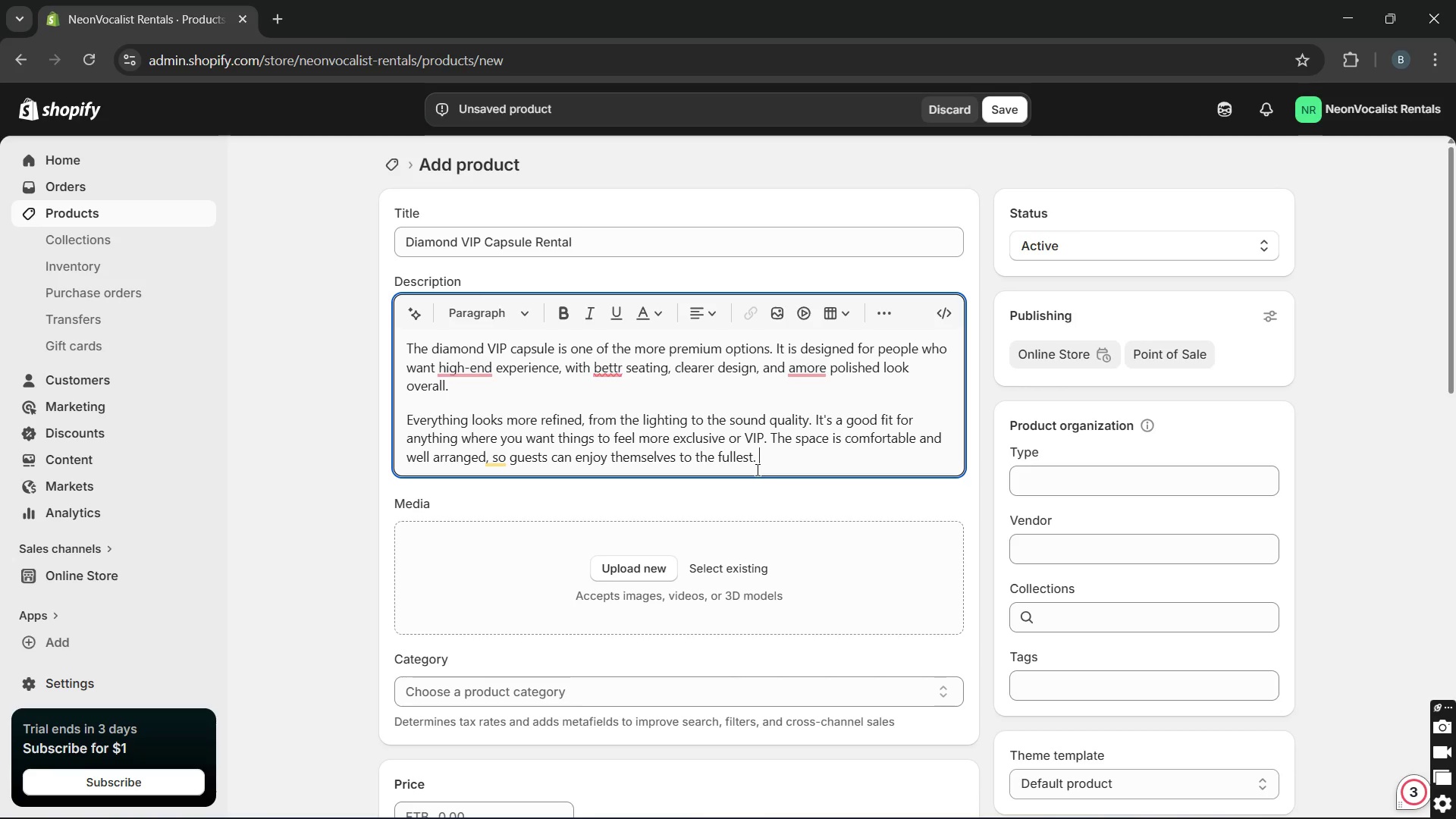 
type(If you are going for somethin)
 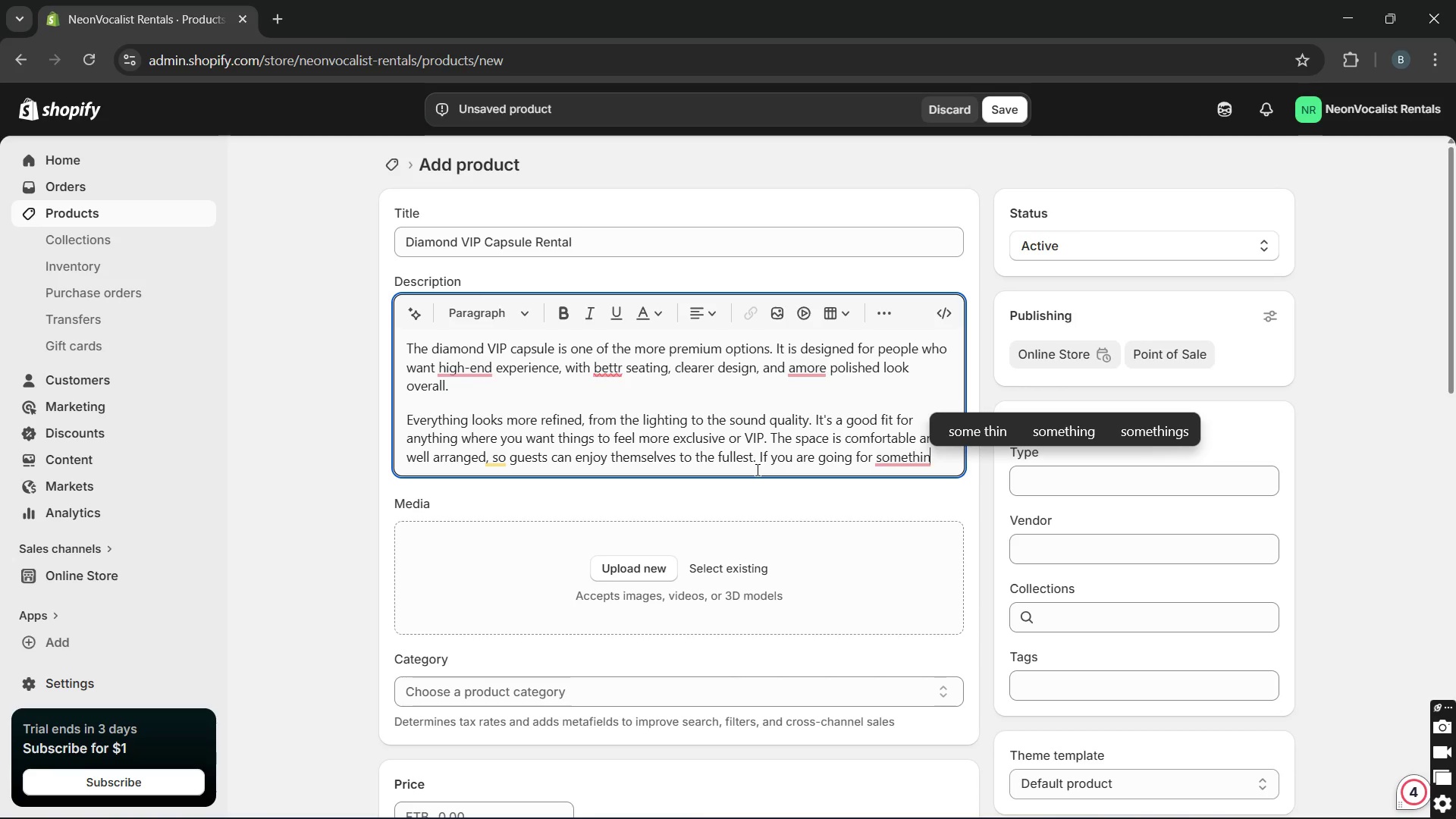 
wait(5.16)
 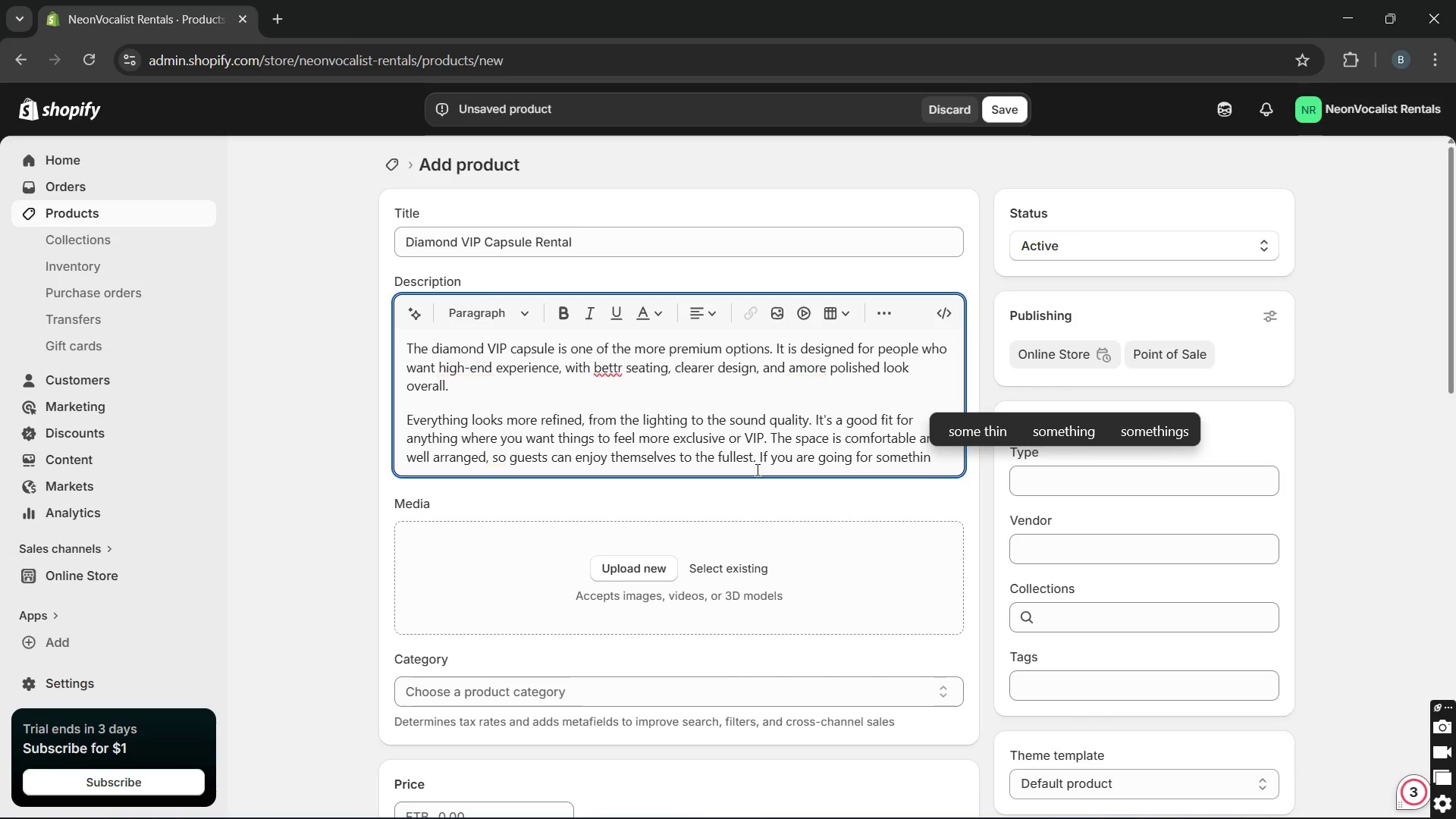 
type(g more up scale this is thebest choice.)
 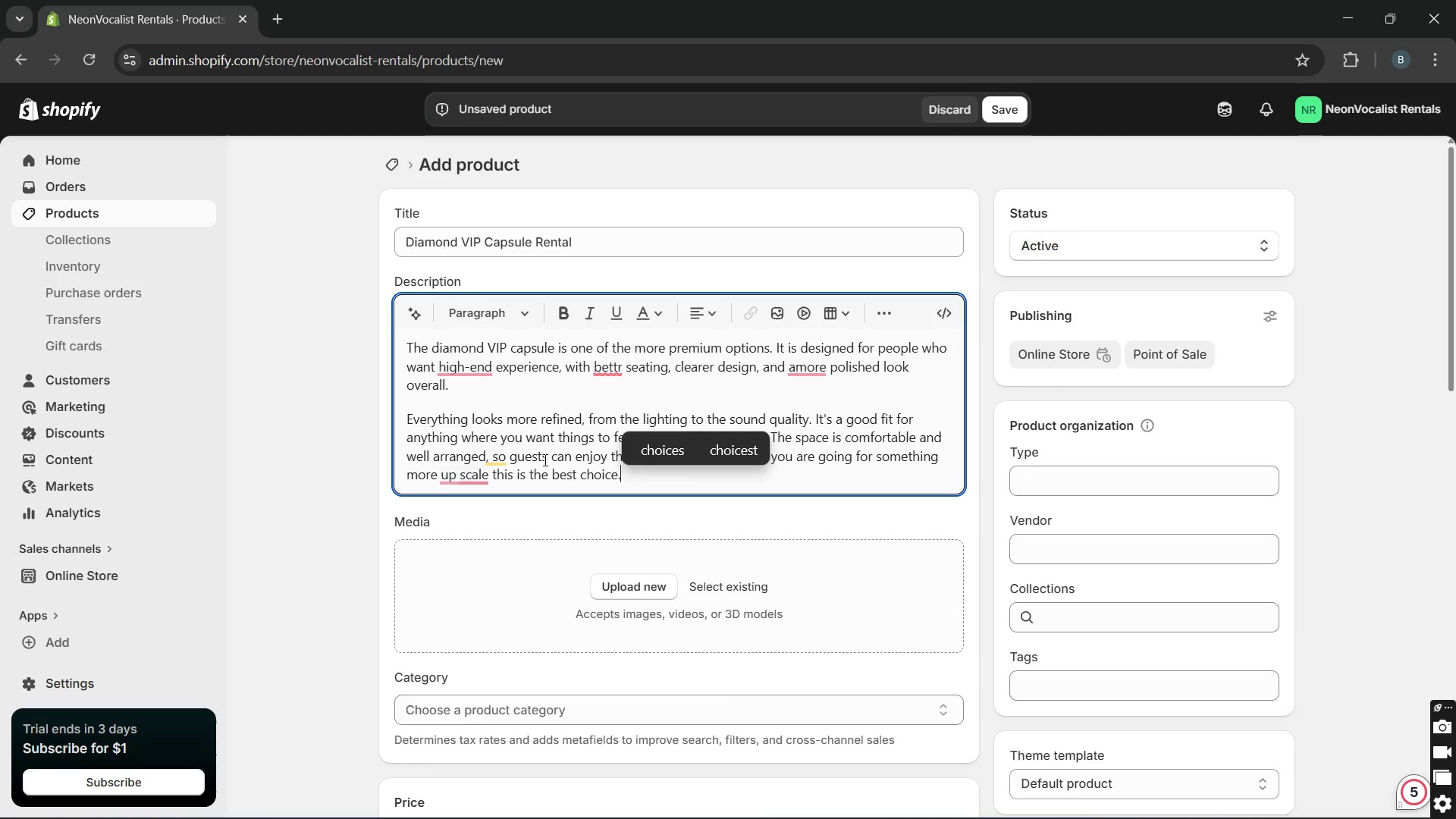 
mouse_move([461, 491])
 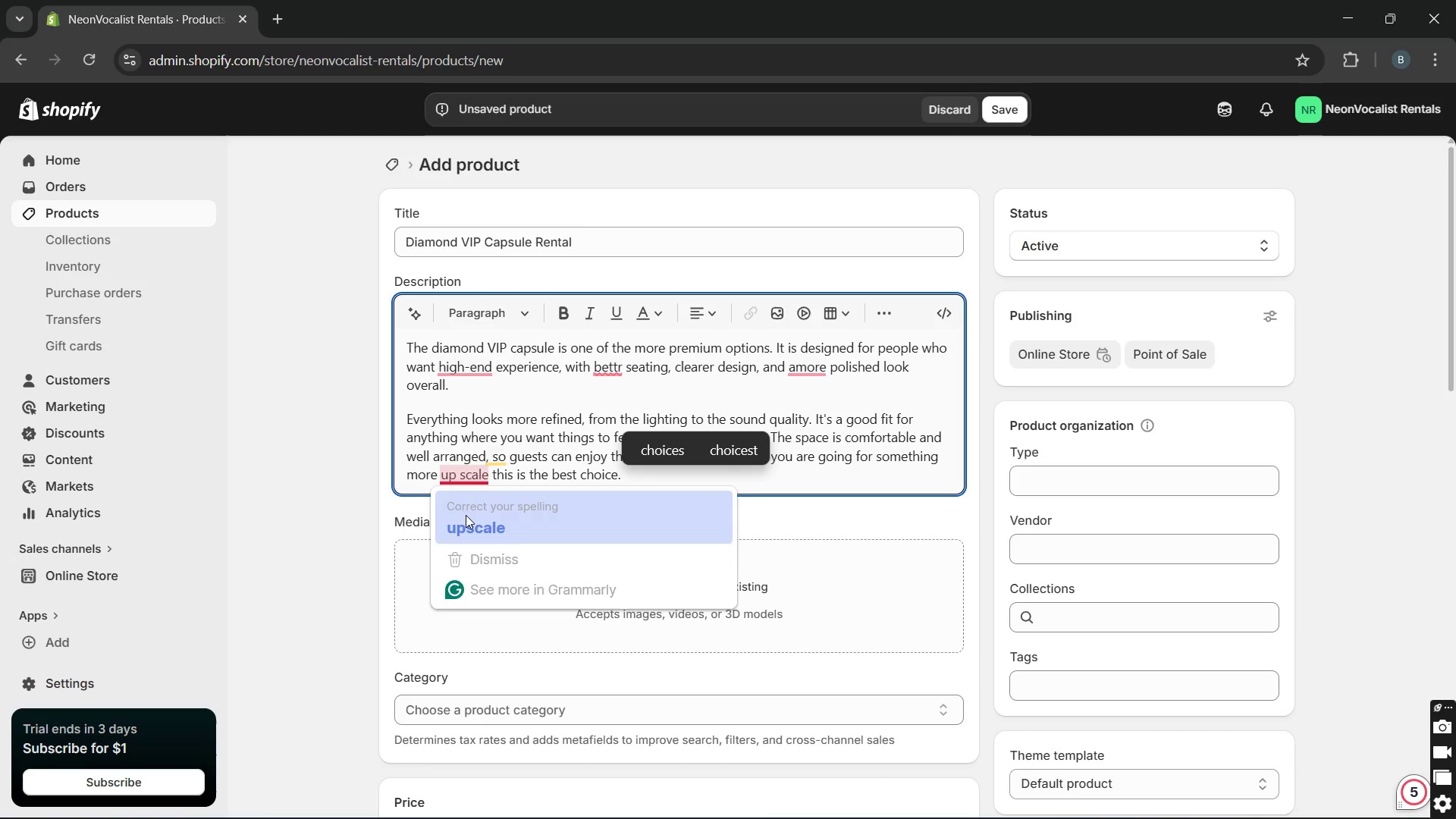 
left_click([466, 515])
 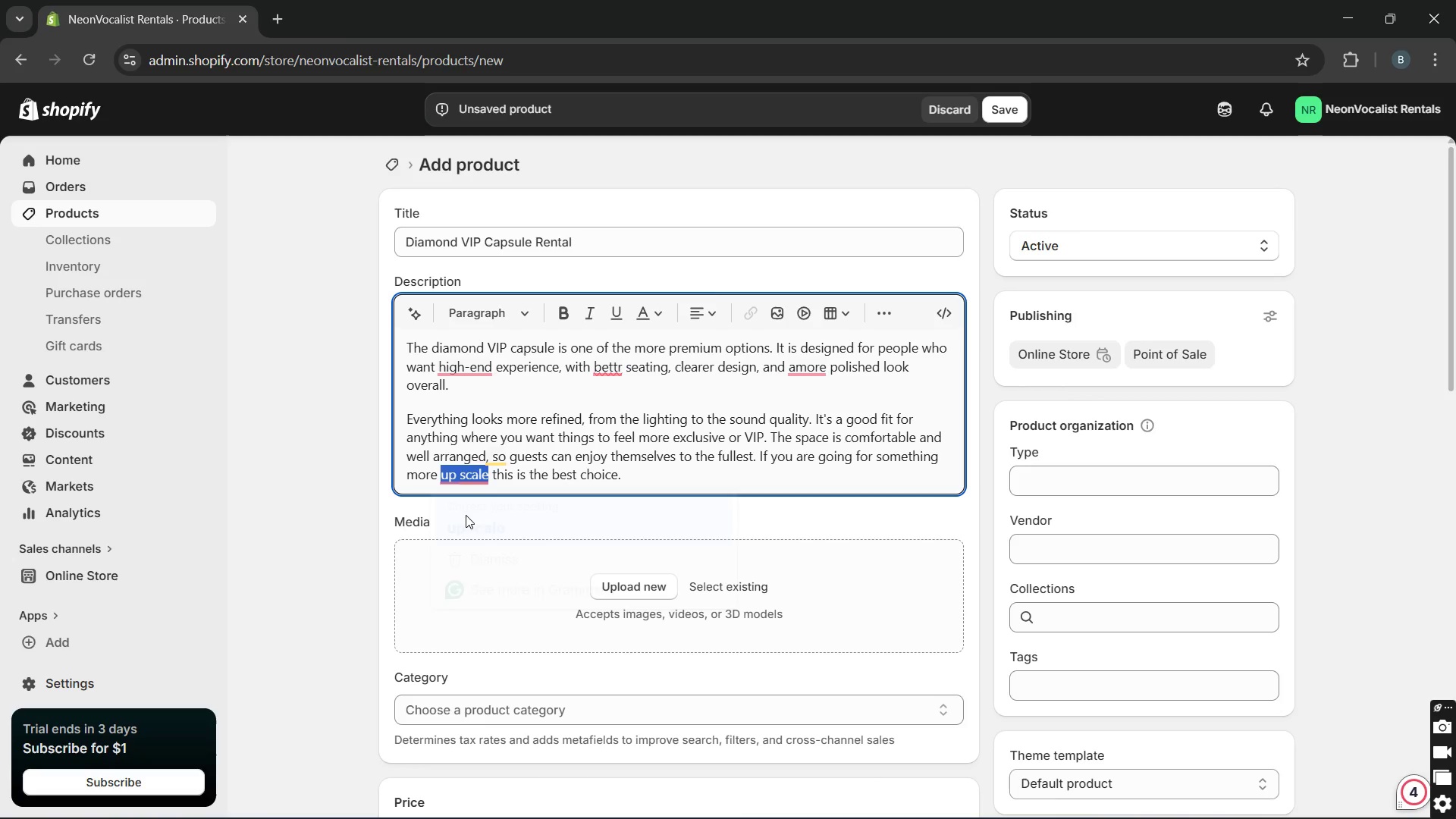 
key(Unknown)
 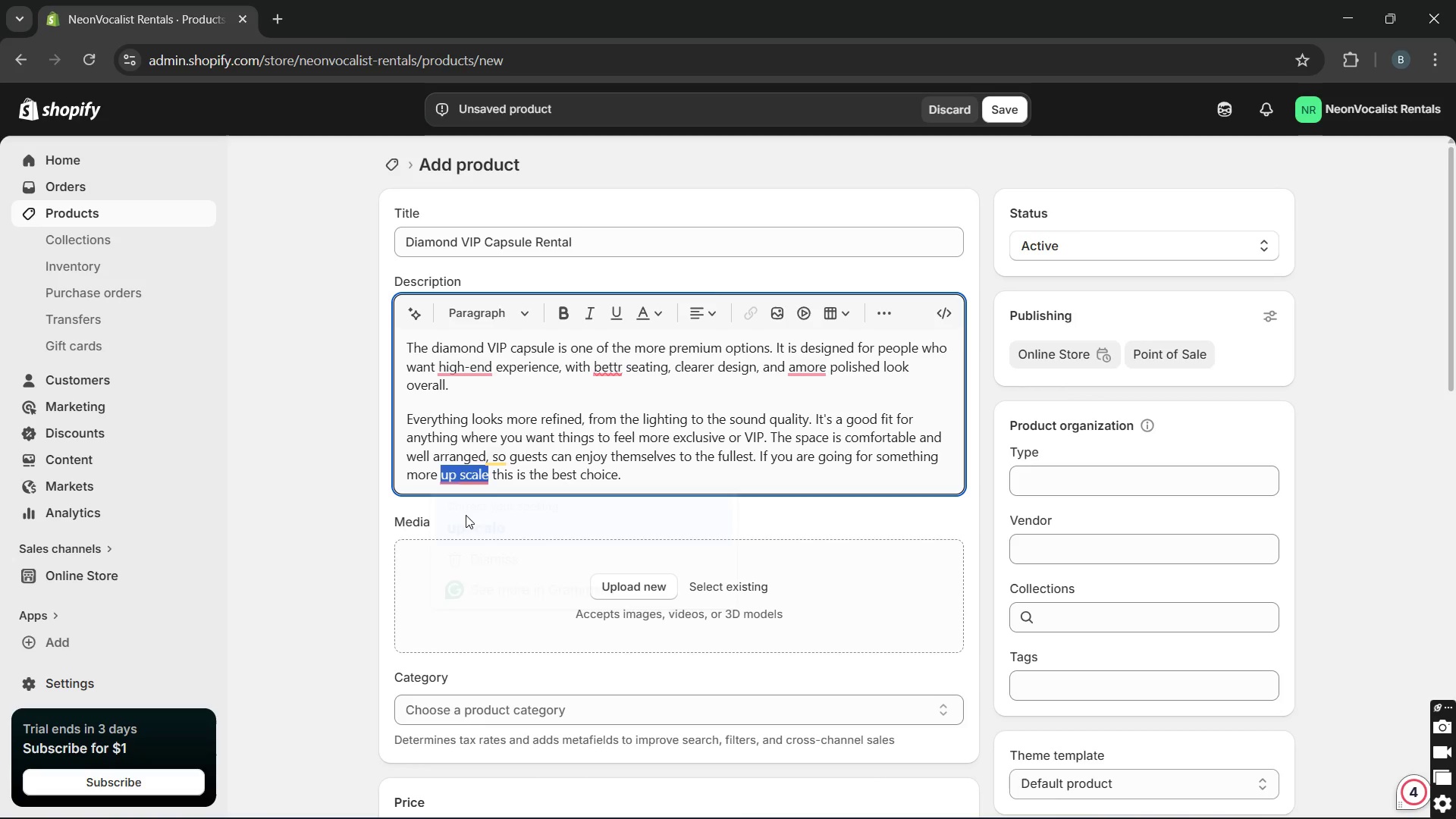 
key(Unknown)
 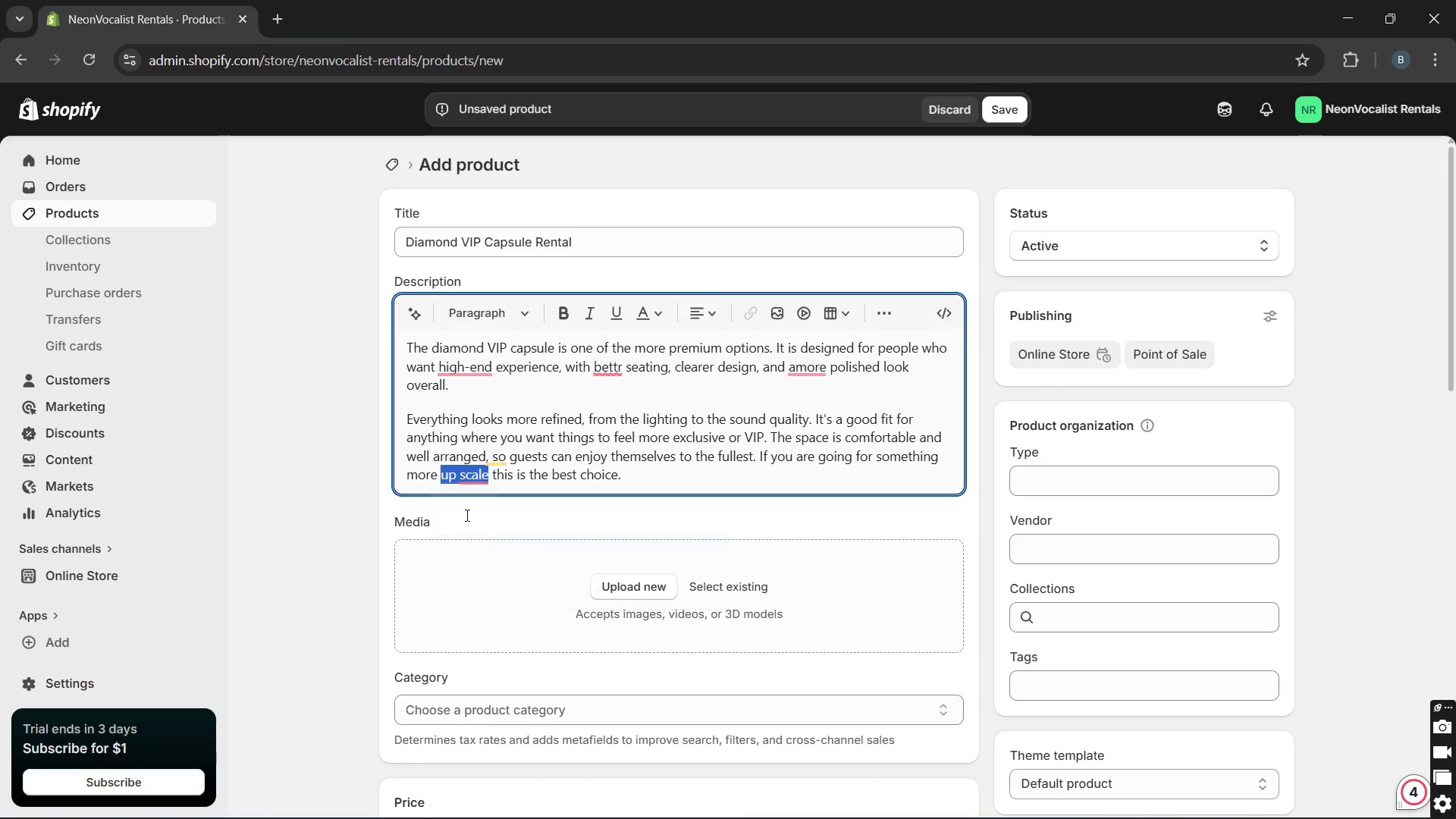 
key(Unknown)
 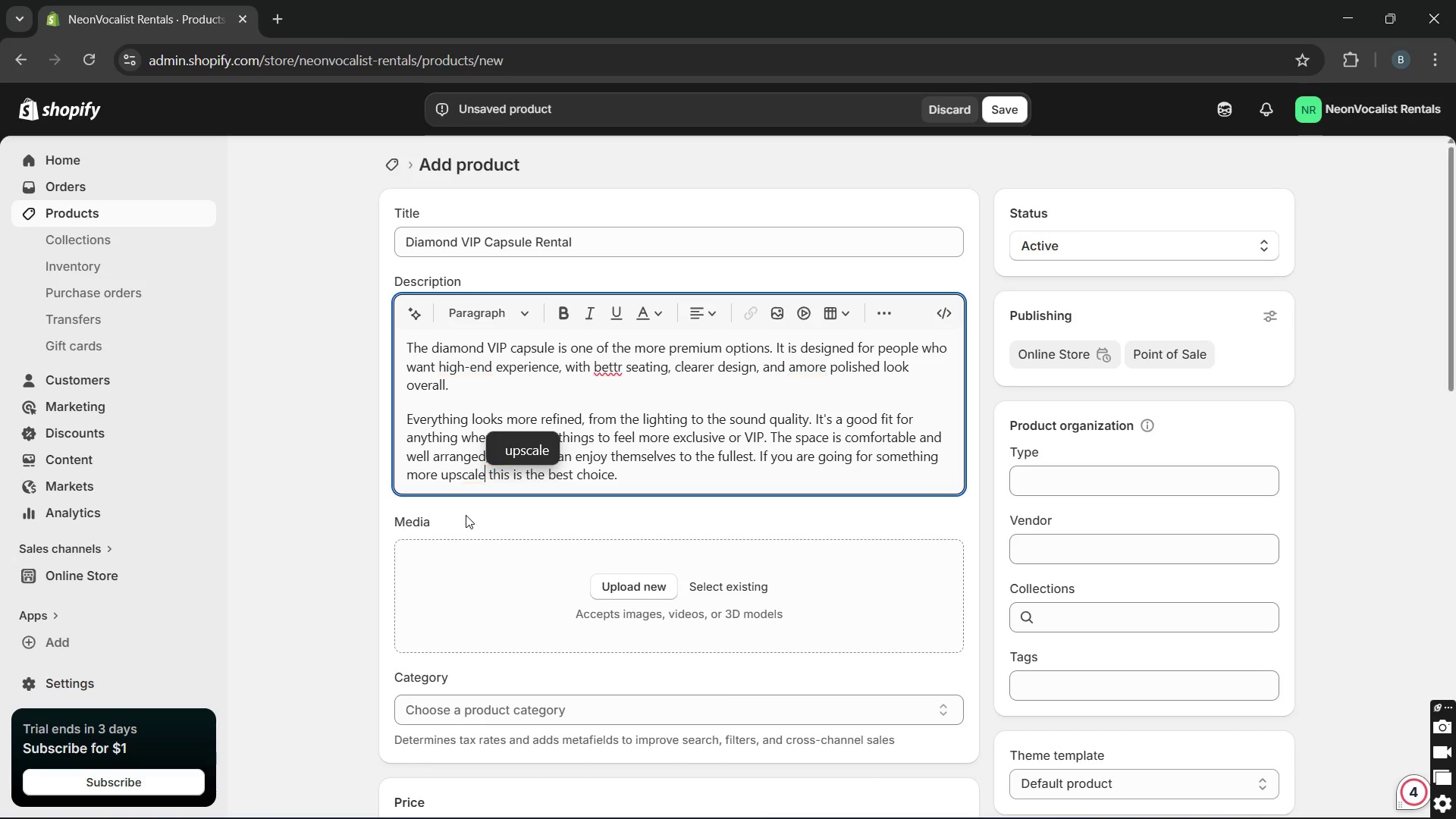 
key(Unknown)
 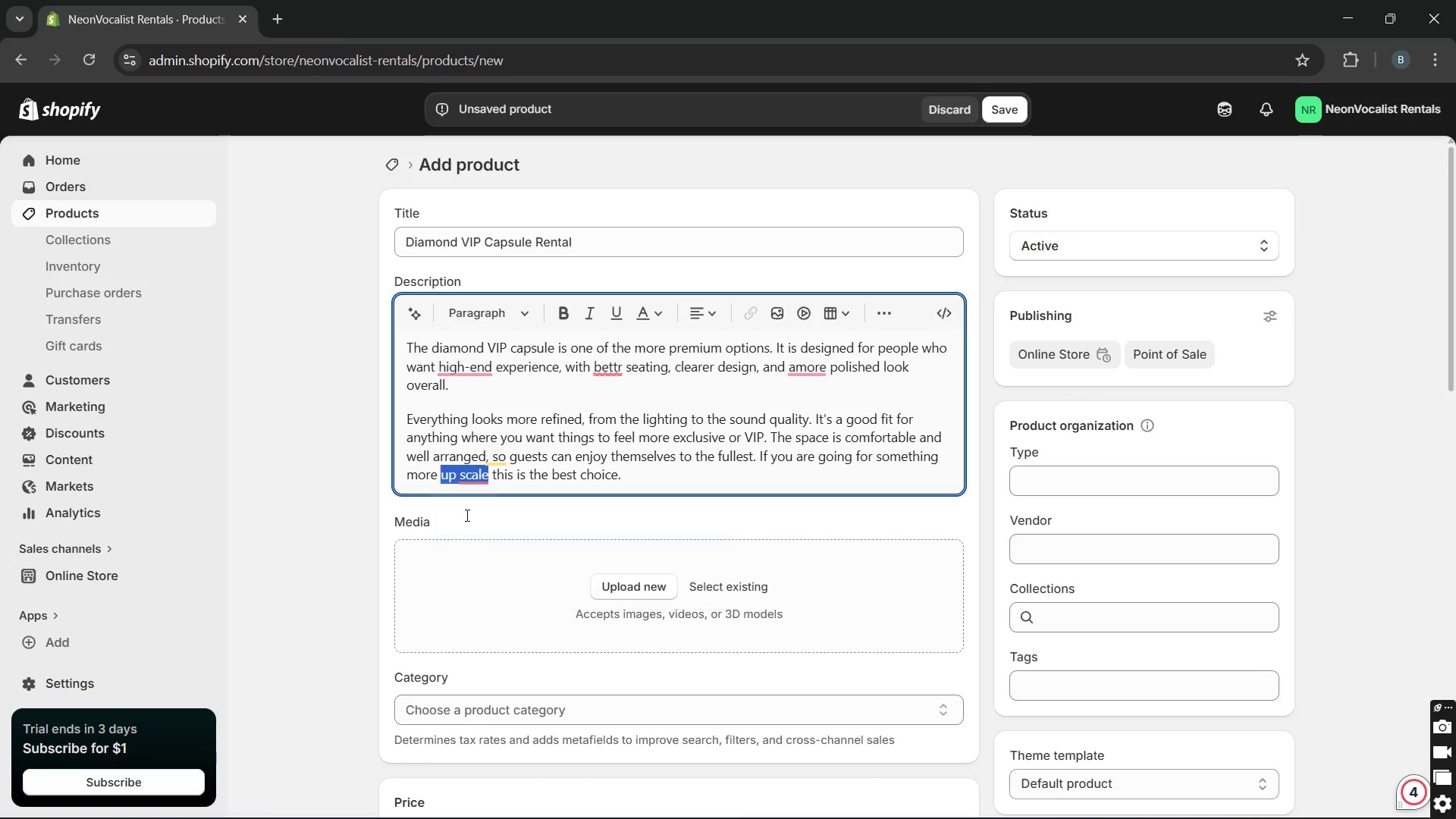 
key(Unknown)
 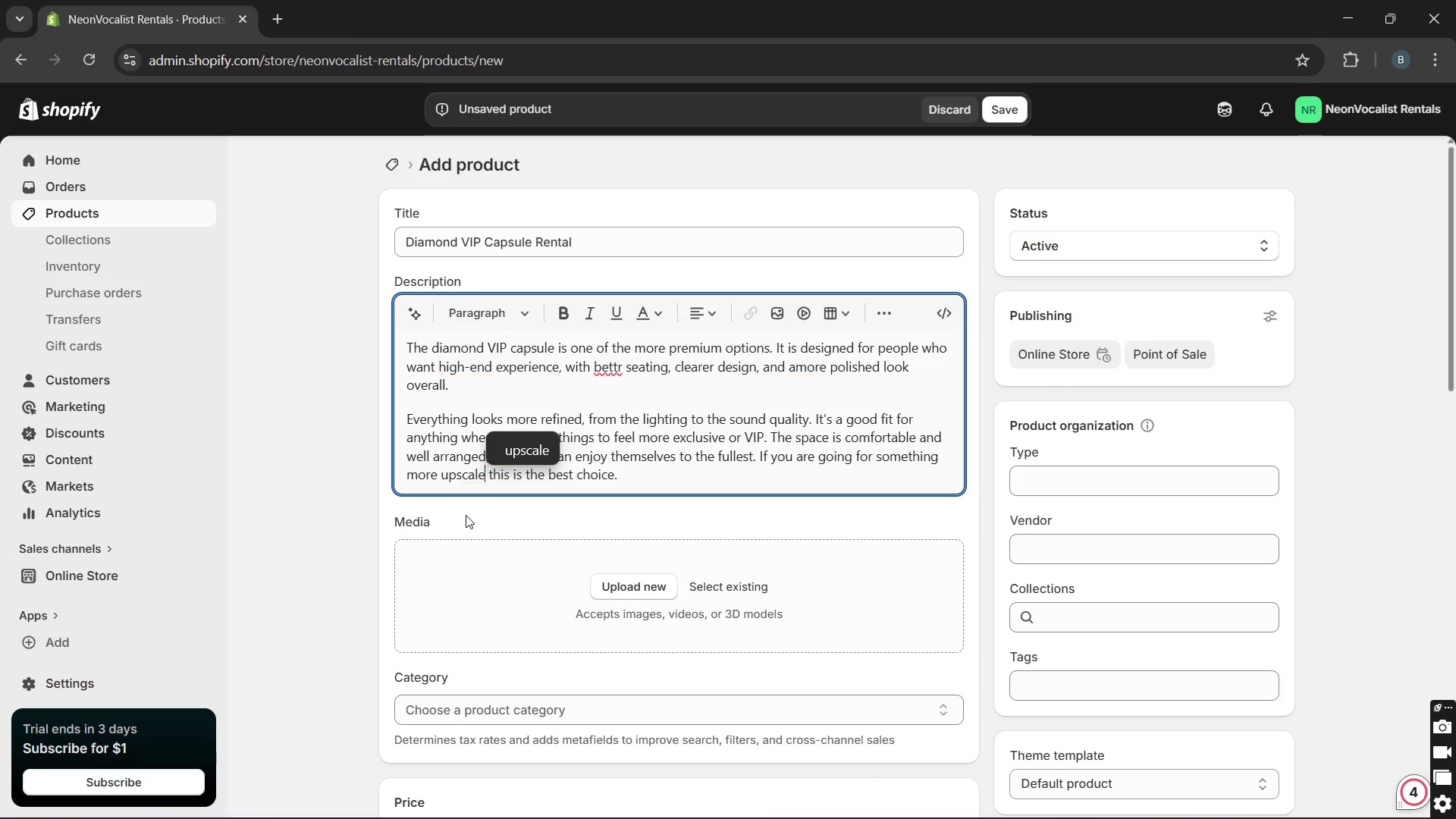 
key(Unknown)
 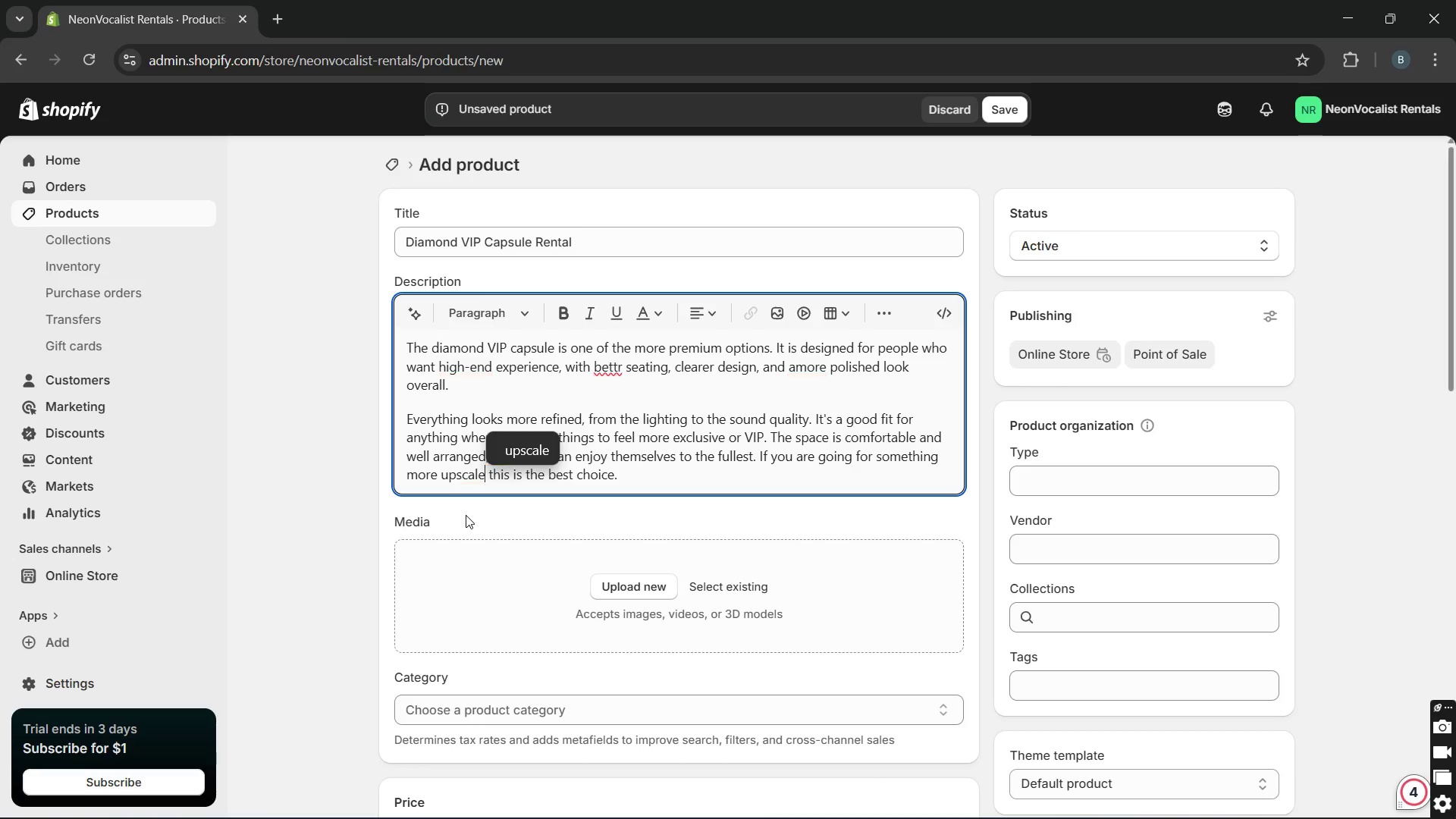 
key(Unknown)
 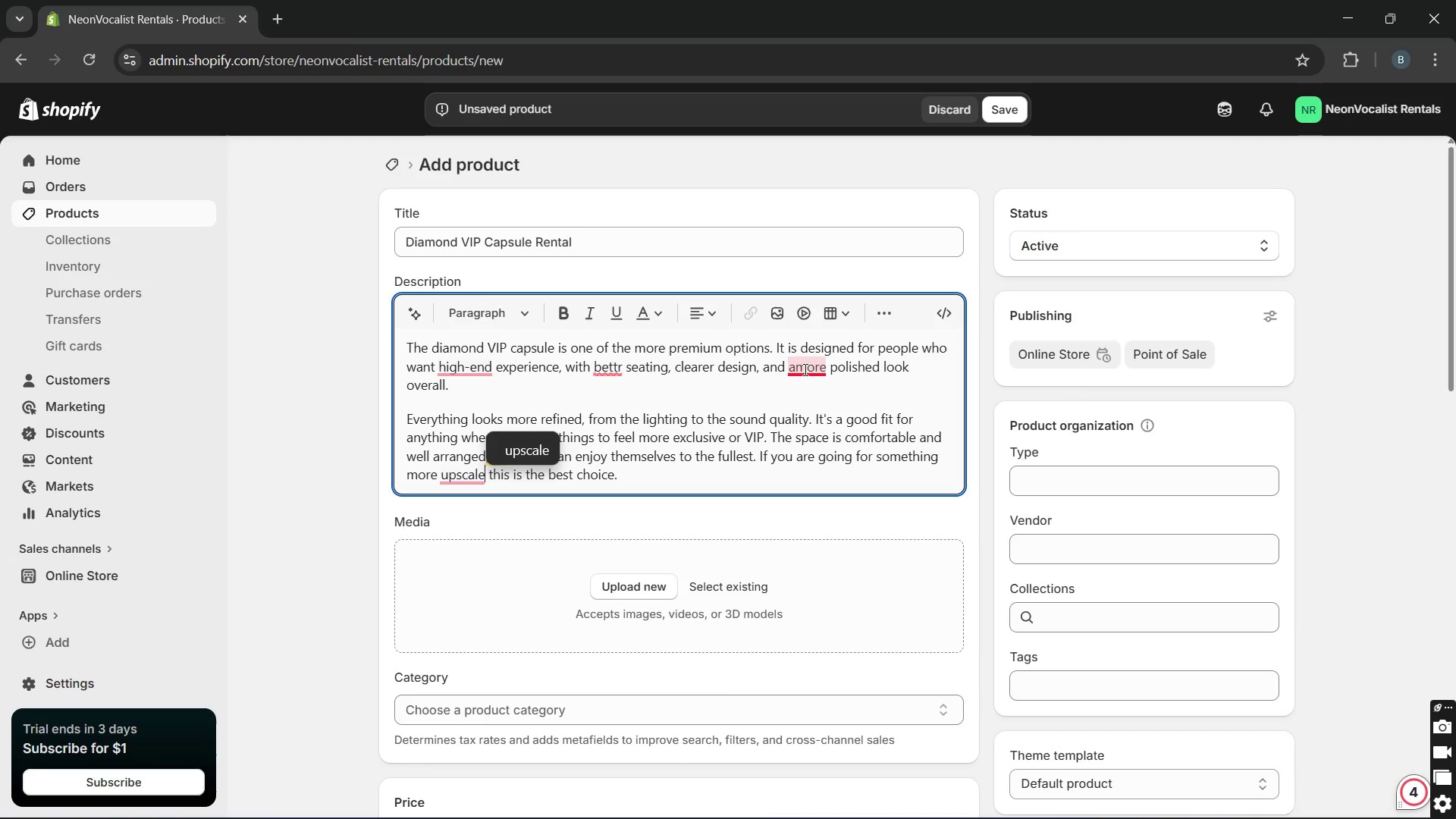 
left_click([798, 369])
 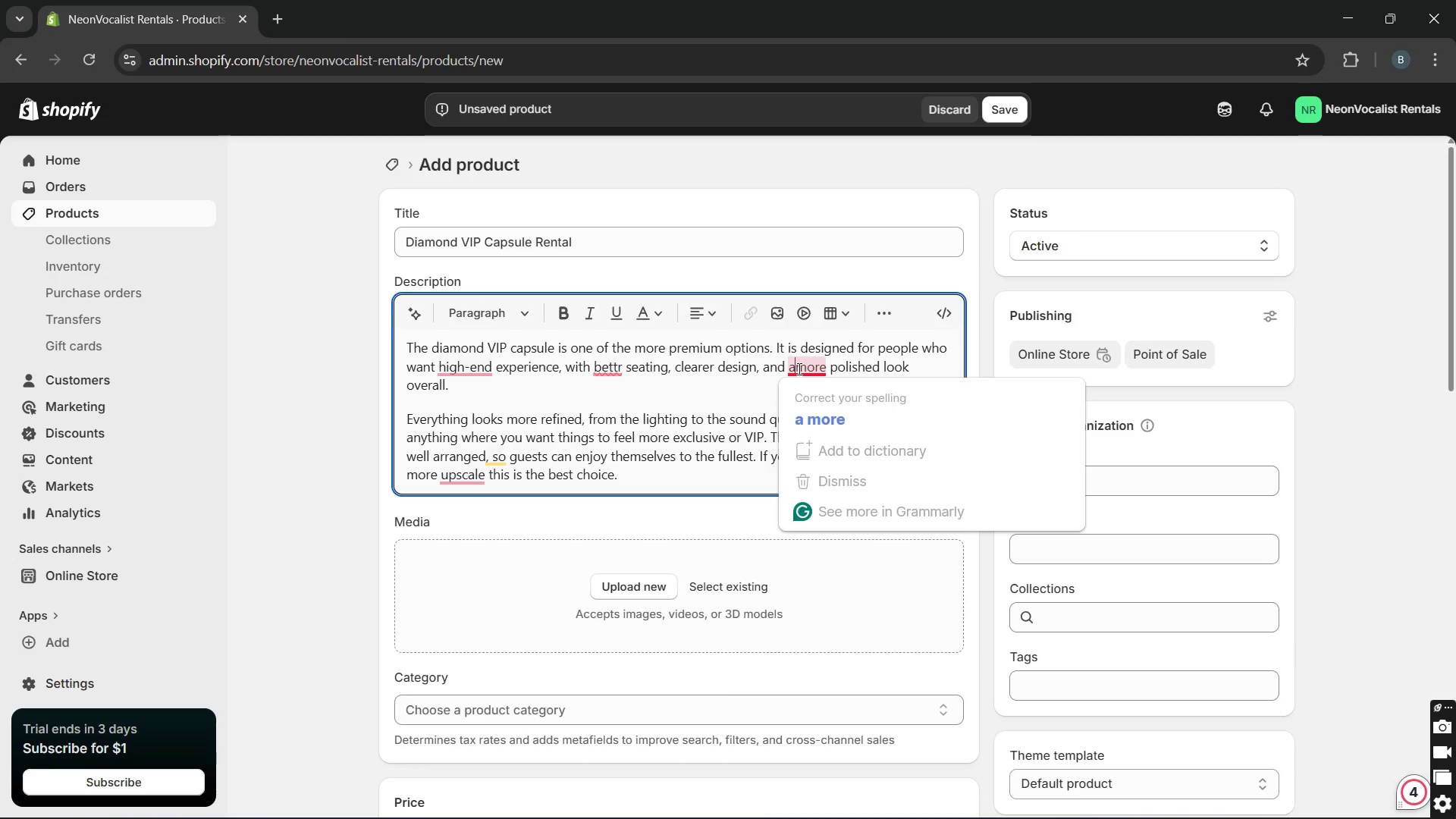 
key(Space)
 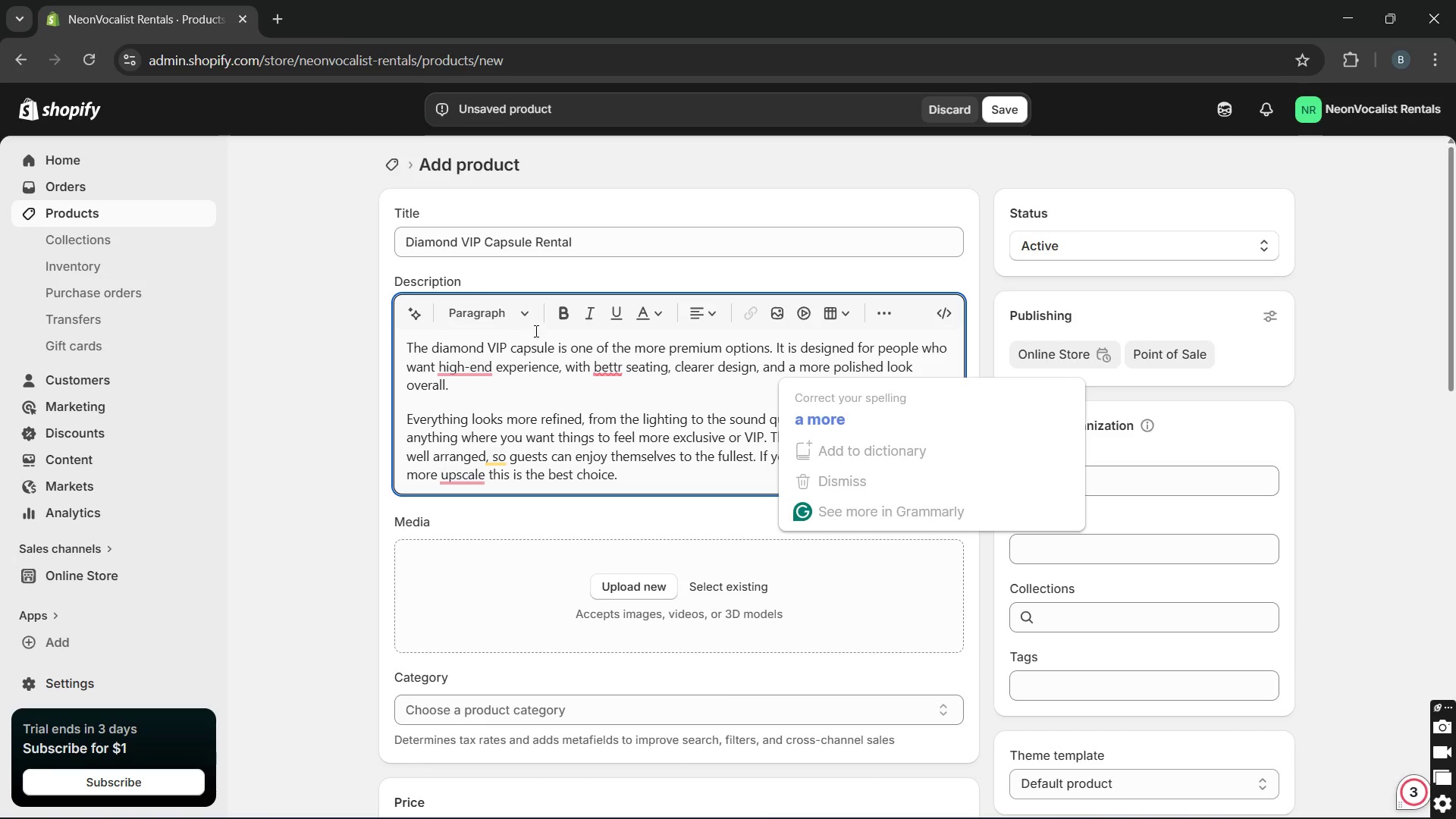 
mouse_move([617, 384])
 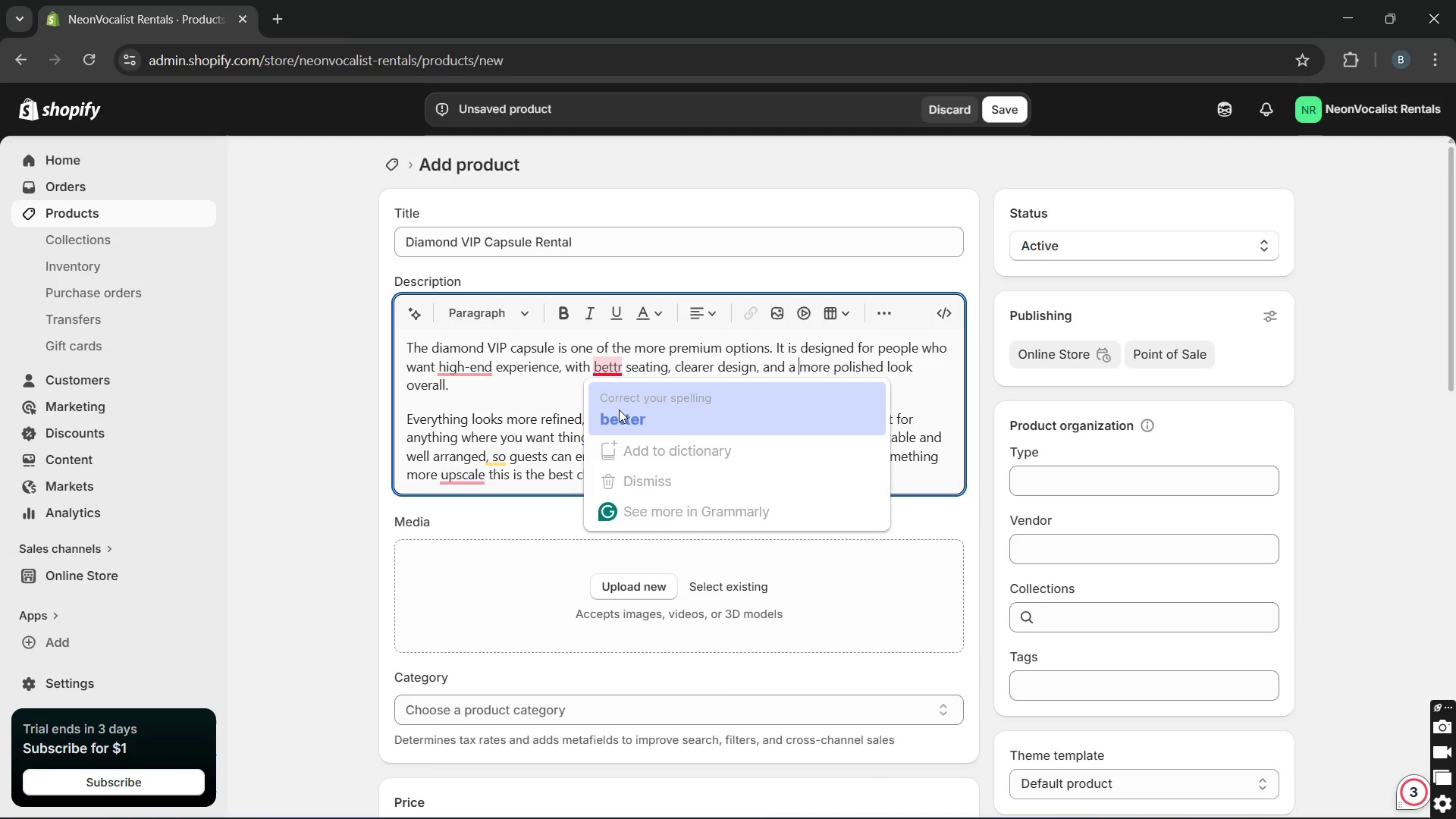 
left_click([619, 410])
 